 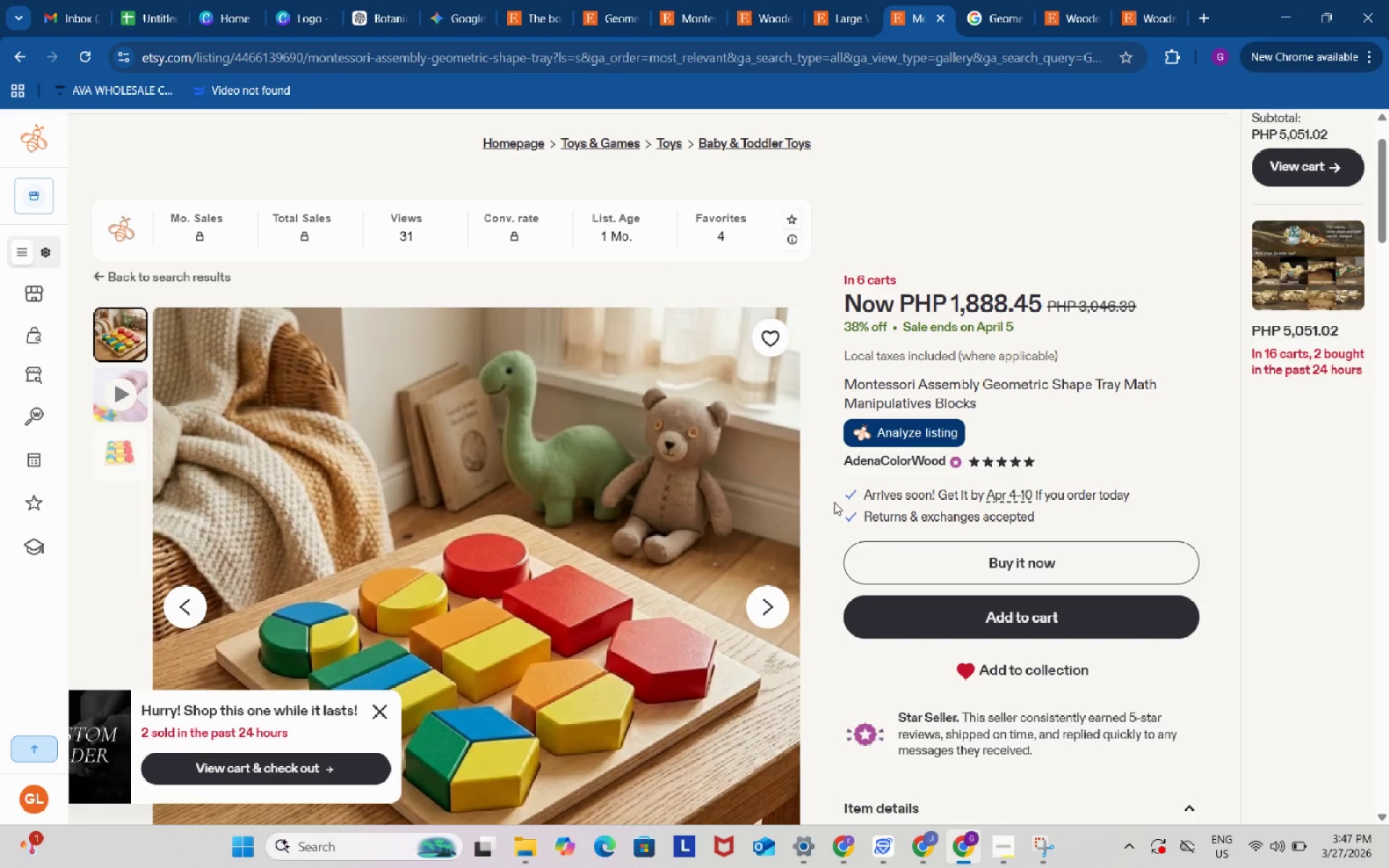 
left_click([944, 423])
 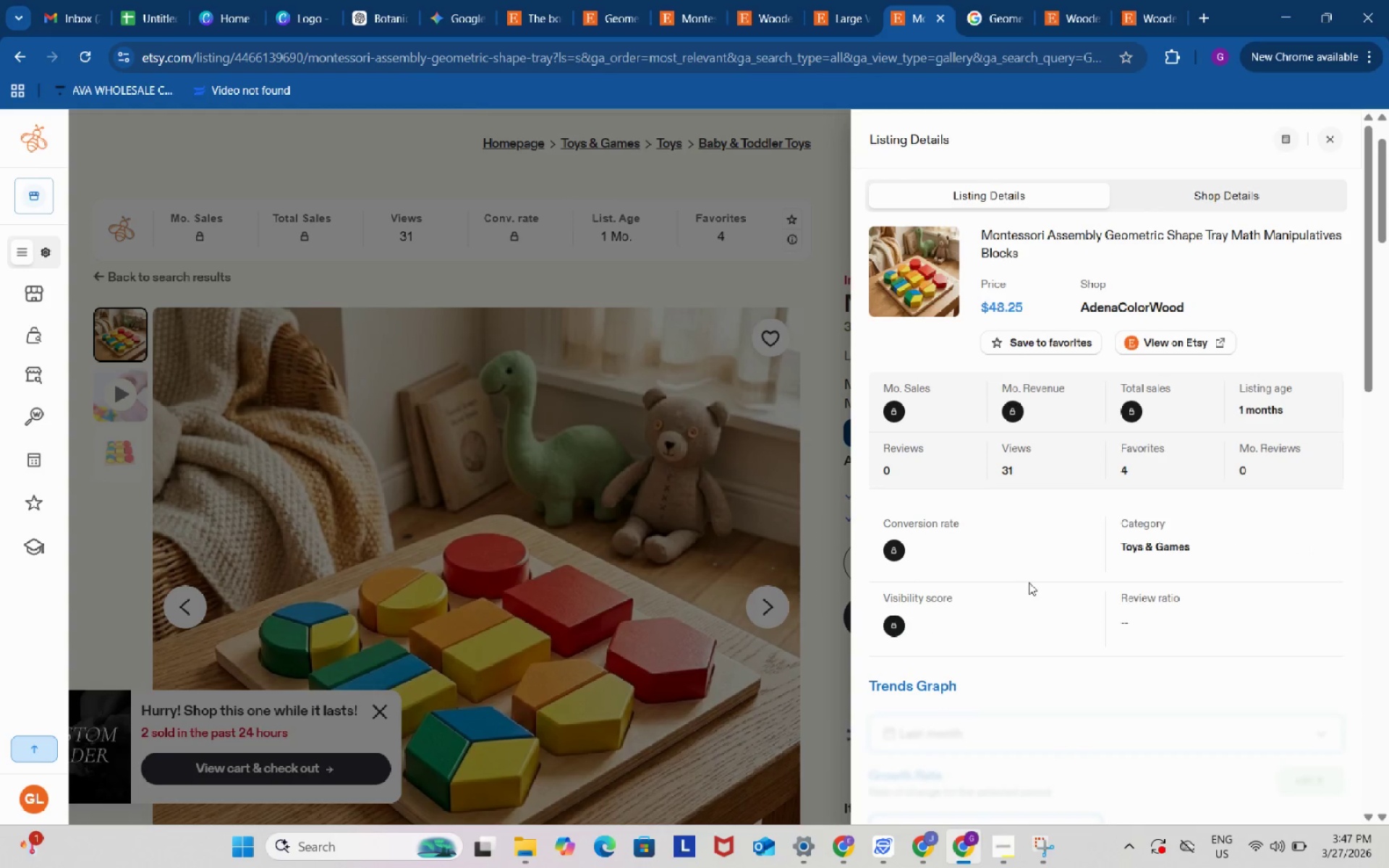 
scroll: coordinate [1029, 585], scroll_direction: down, amount: 9.0
 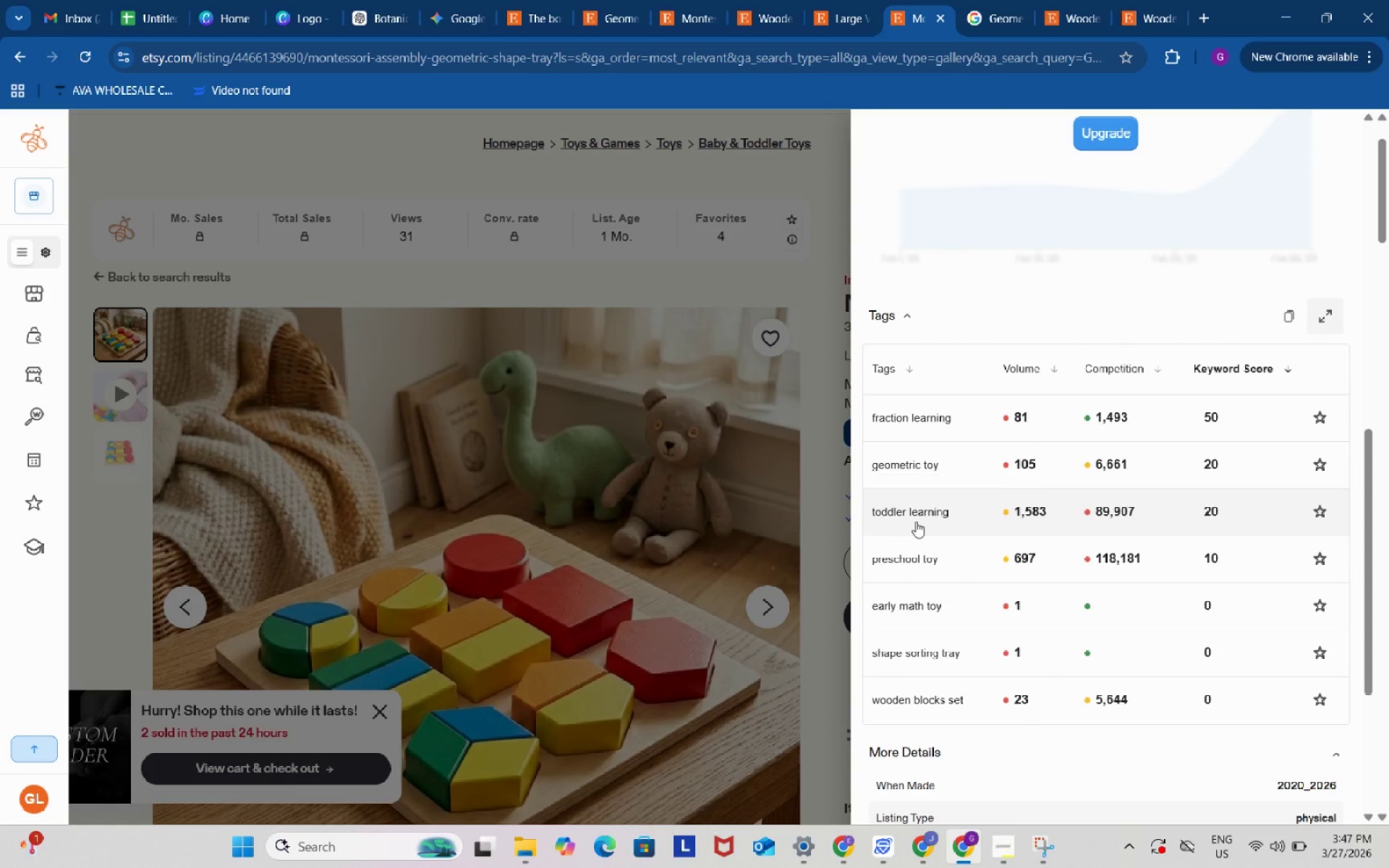 
left_click([913, 513])
 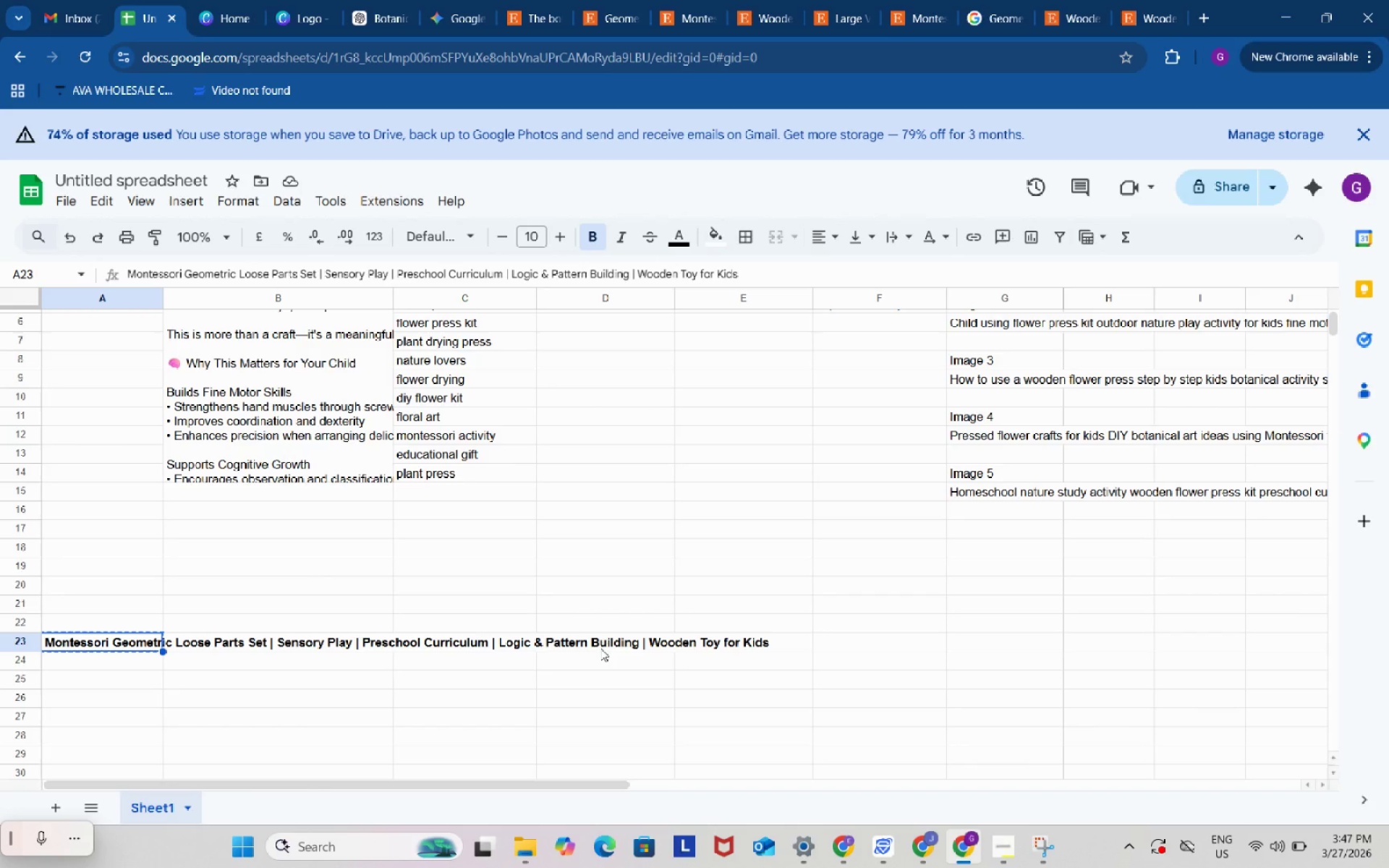 
scroll: coordinate [600, 647], scroll_direction: up, amount: 3.0
 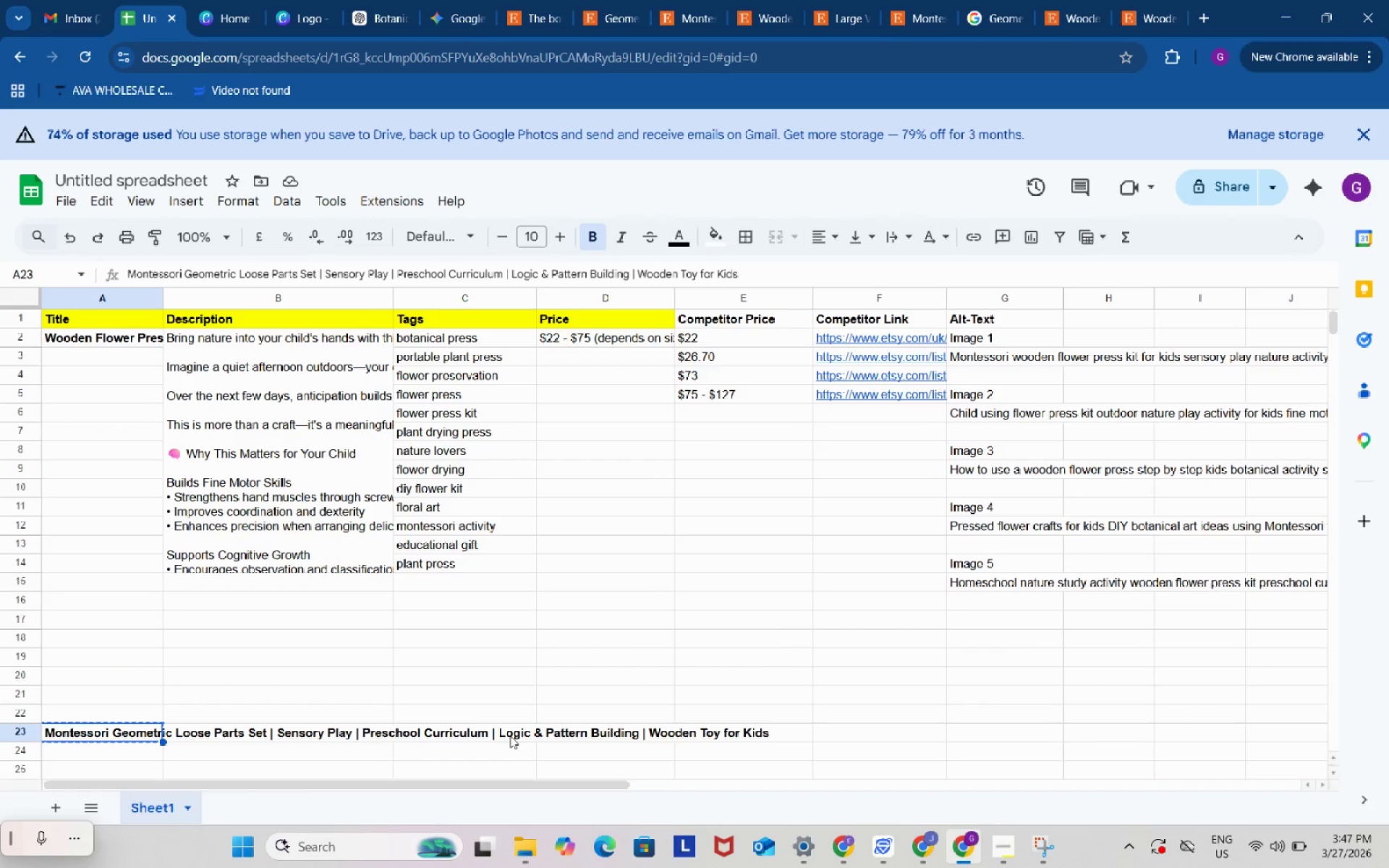 
left_click([509, 734])
 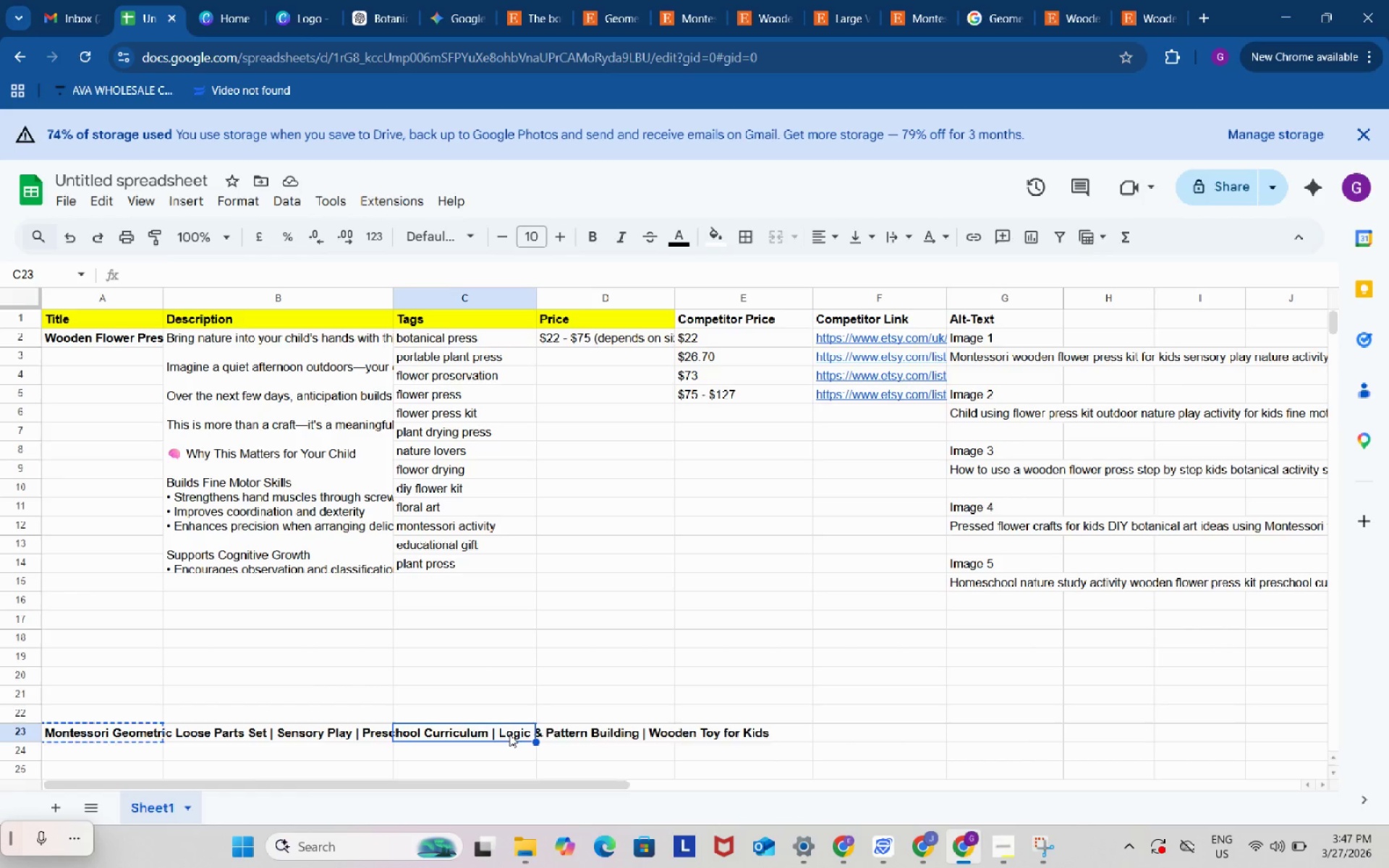 
key(Control+ControlLeft)
 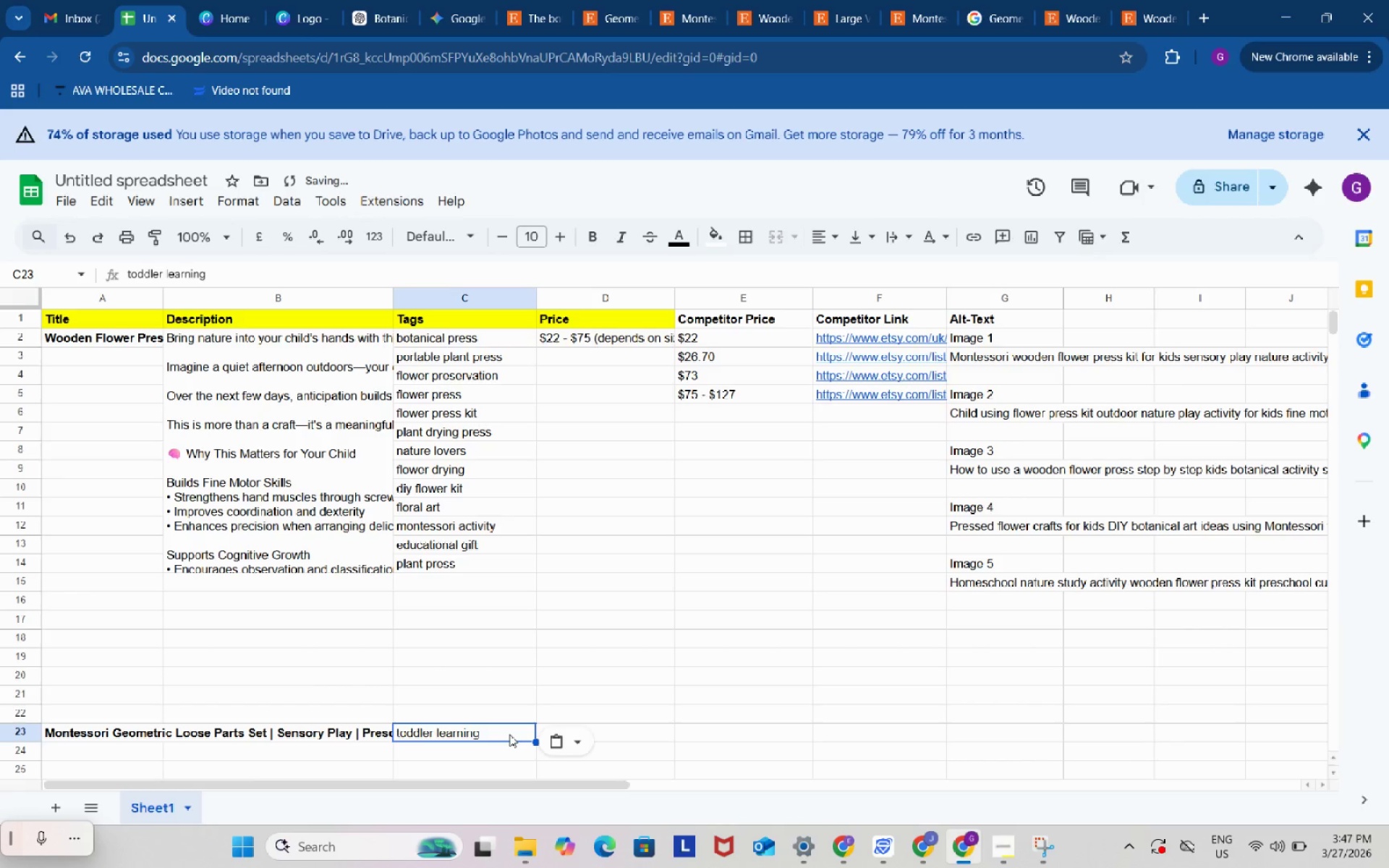 
key(Control+V)
 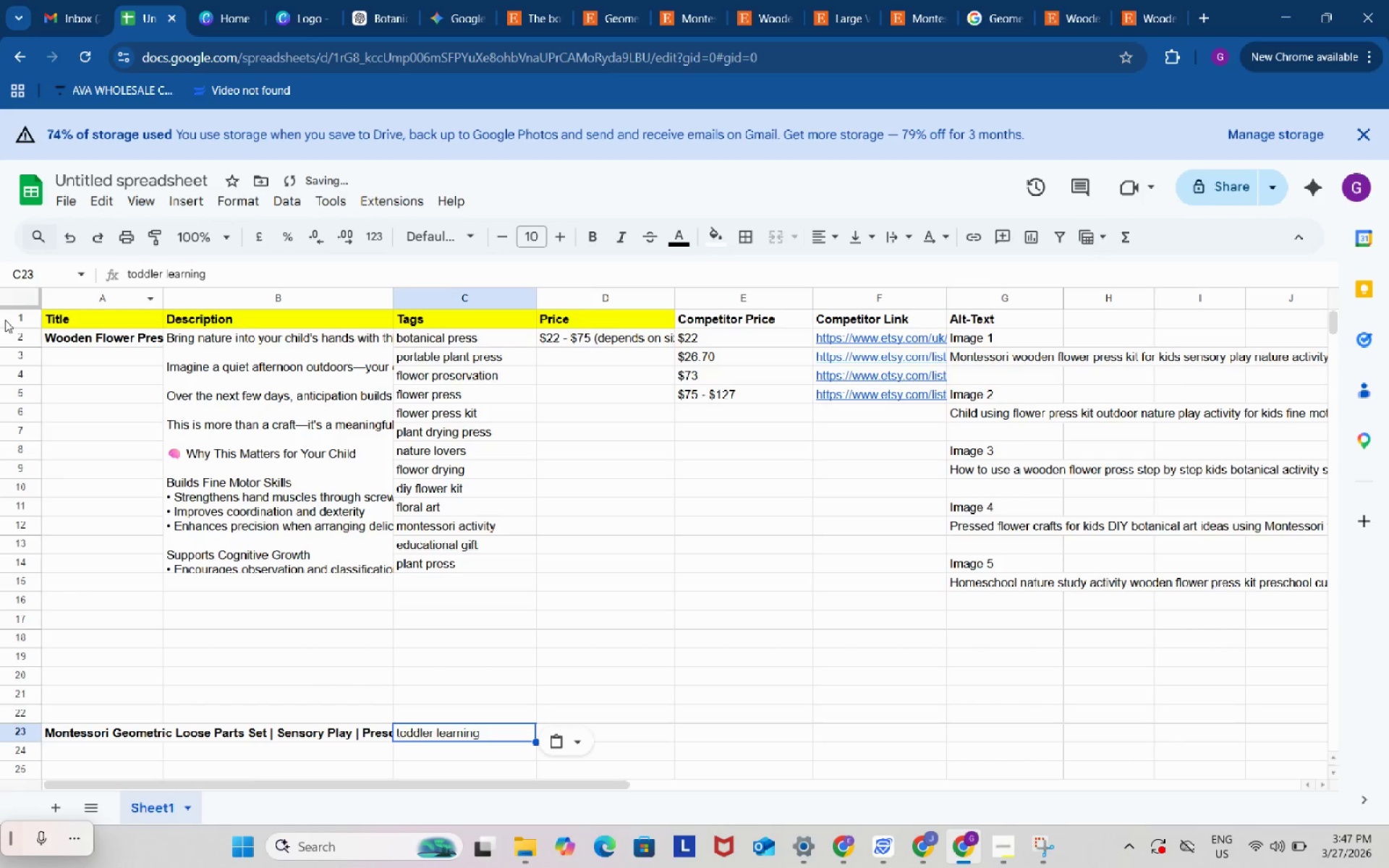 
left_click([5, 320])
 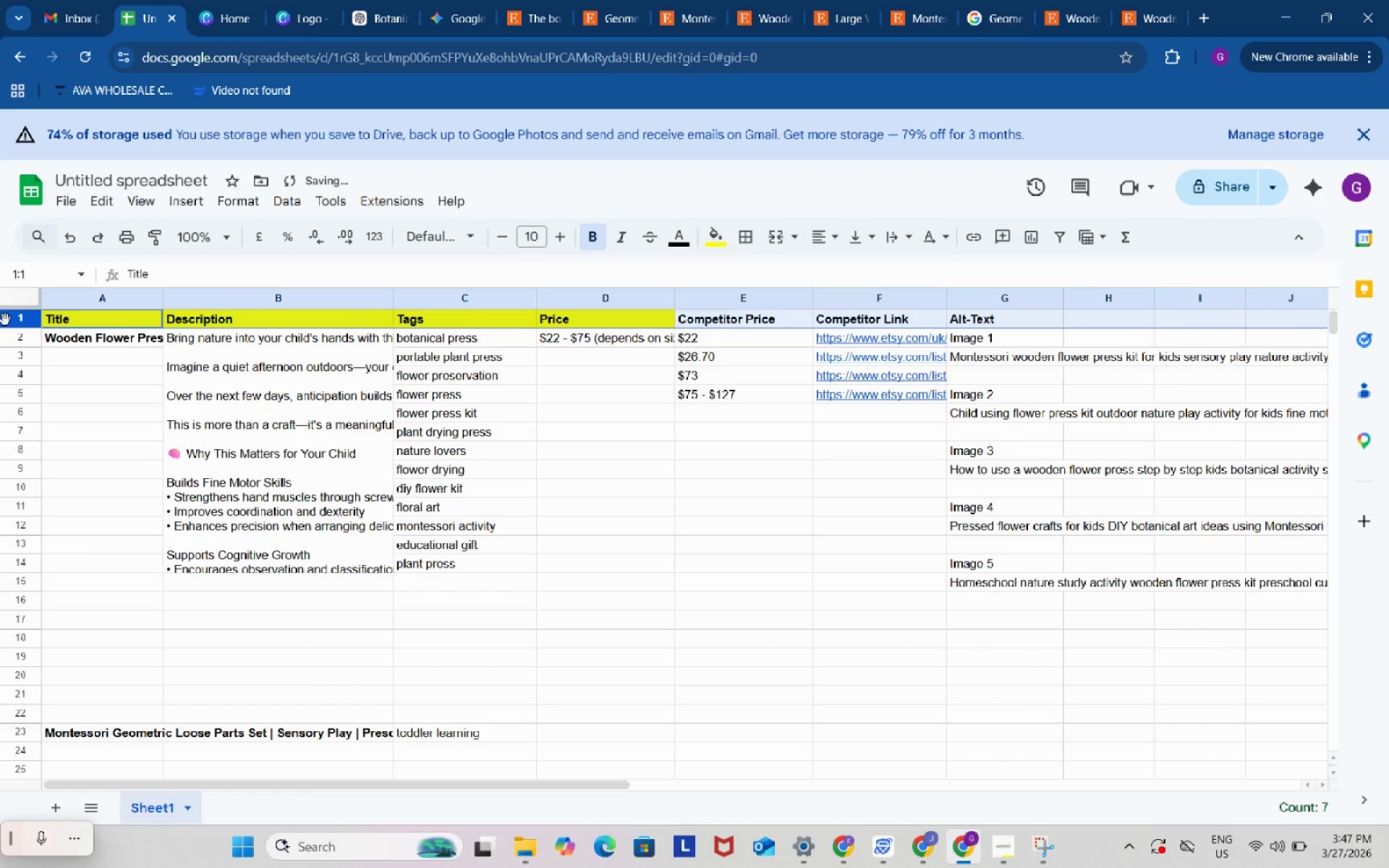 
key(Control+ControlLeft)
 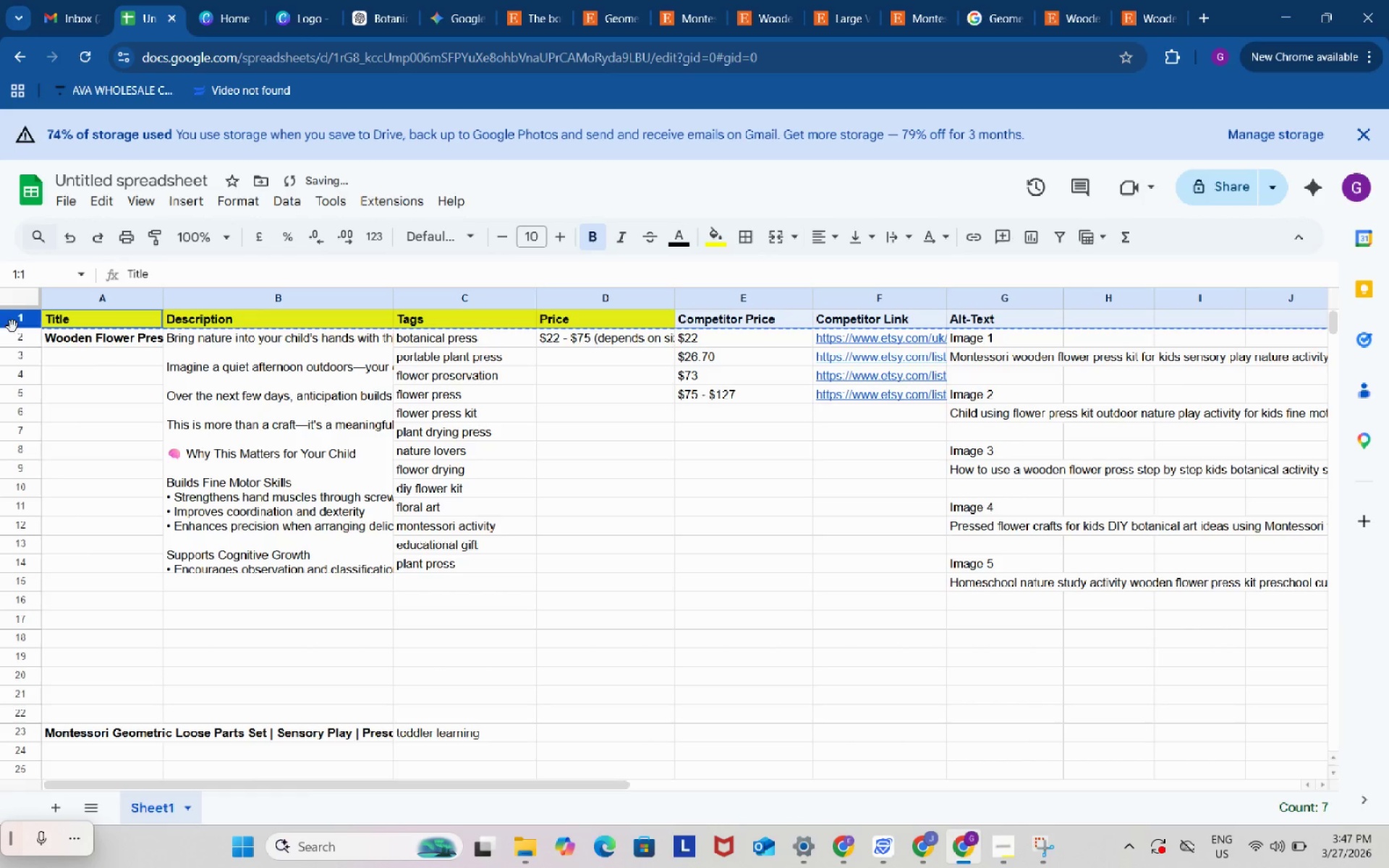 
key(Control+C)
 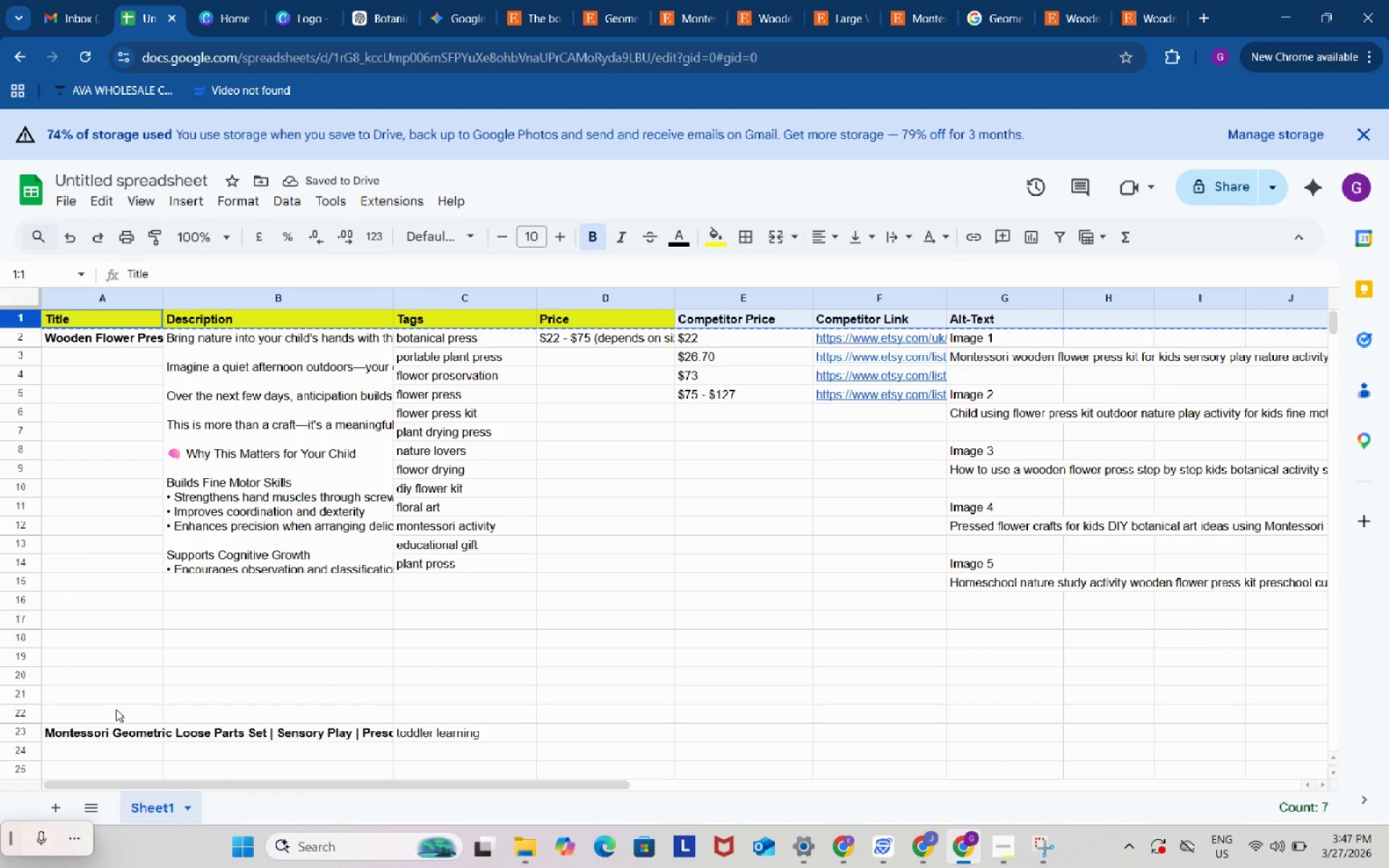 
left_click([116, 714])
 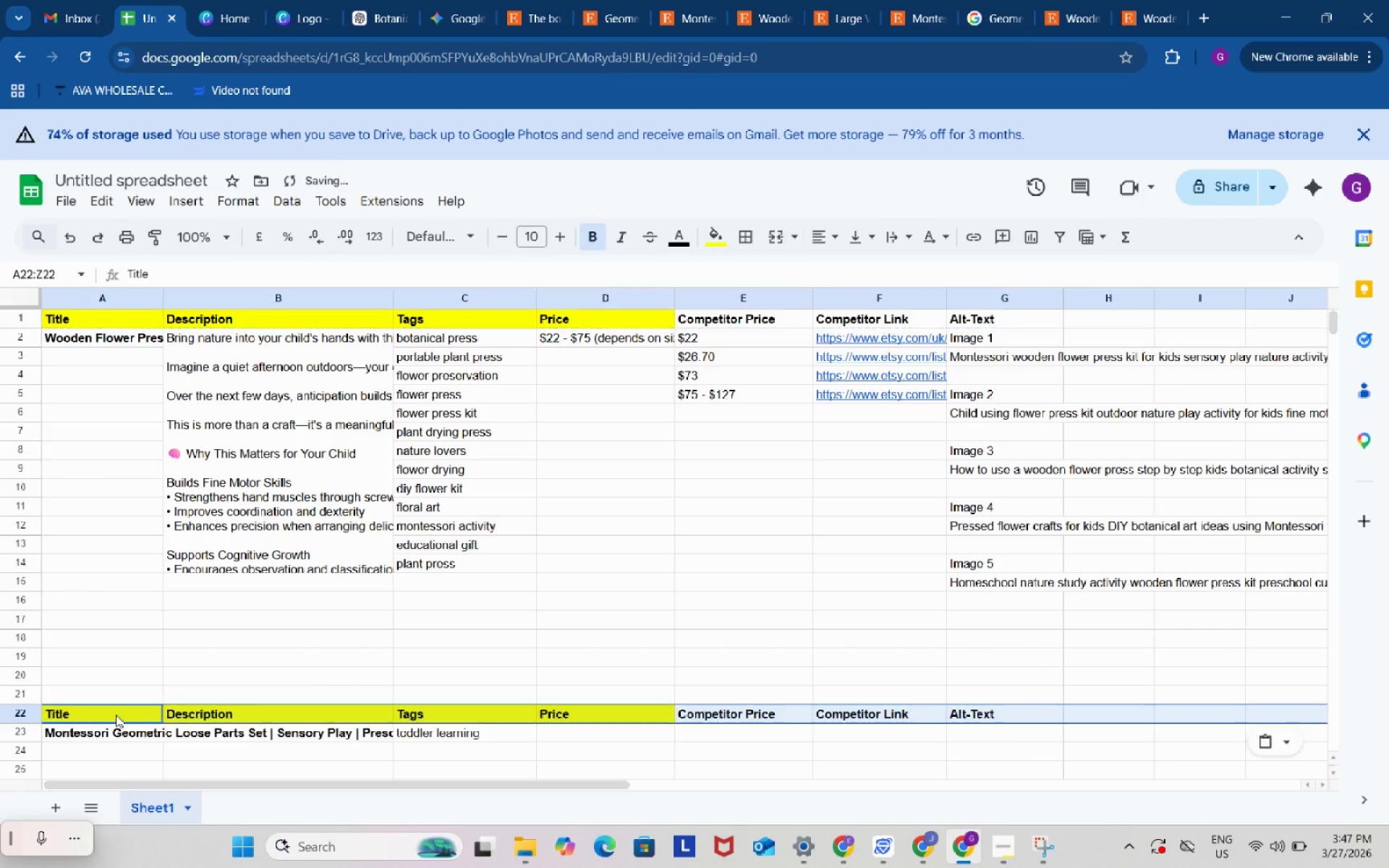 
key(Control+ControlLeft)
 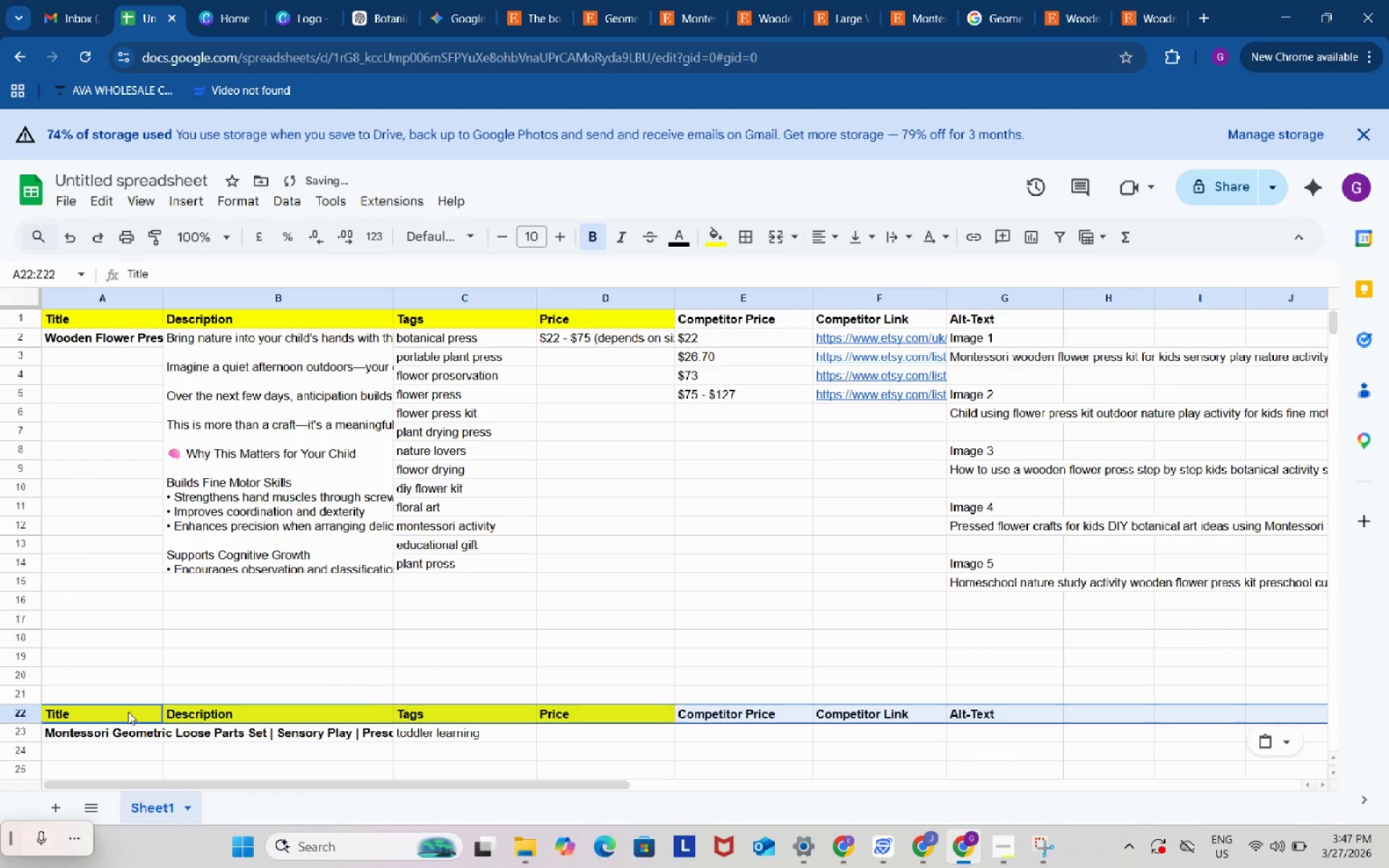 
key(Control+V)
 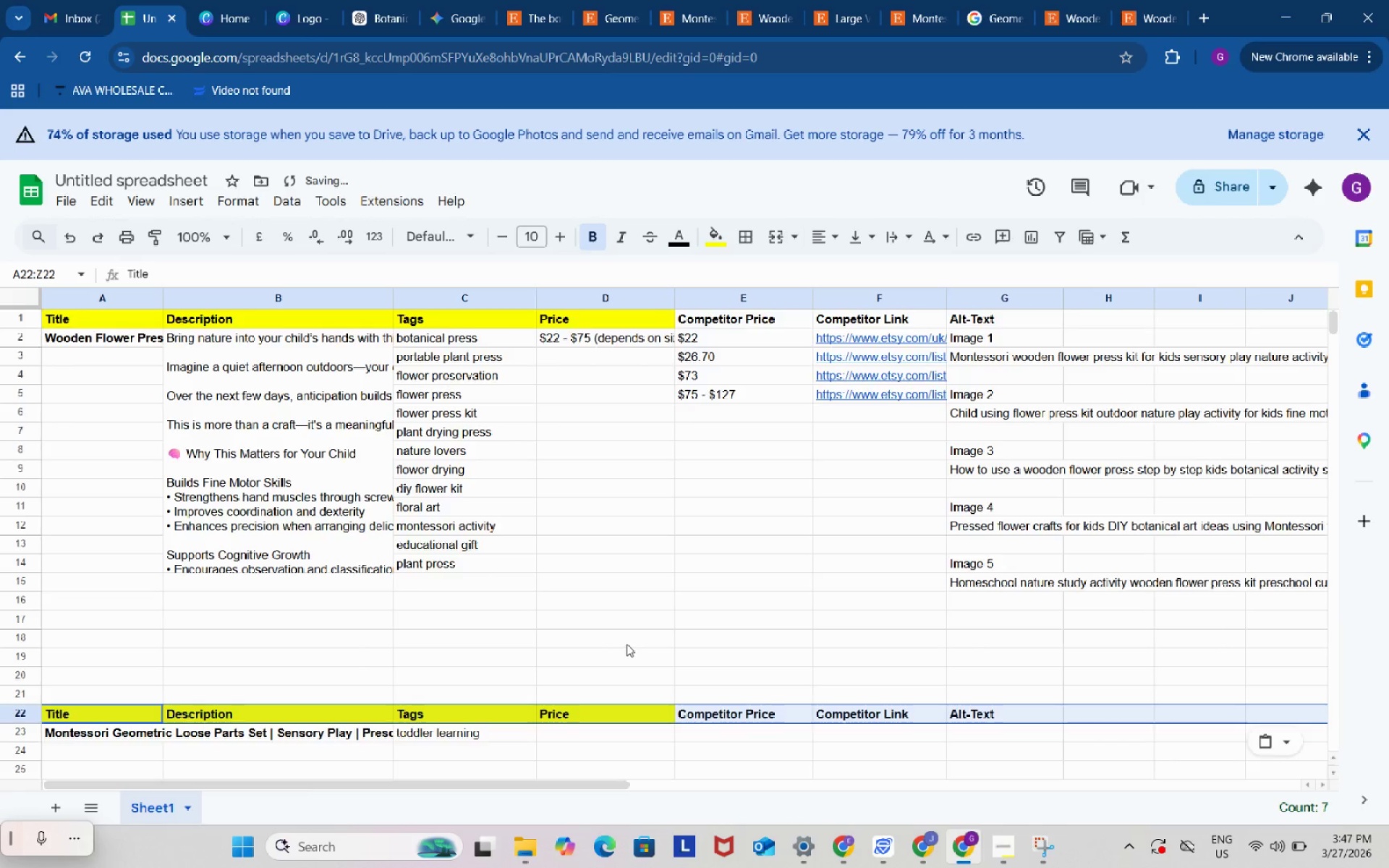 
scroll: coordinate [626, 644], scroll_direction: down, amount: 1.0
 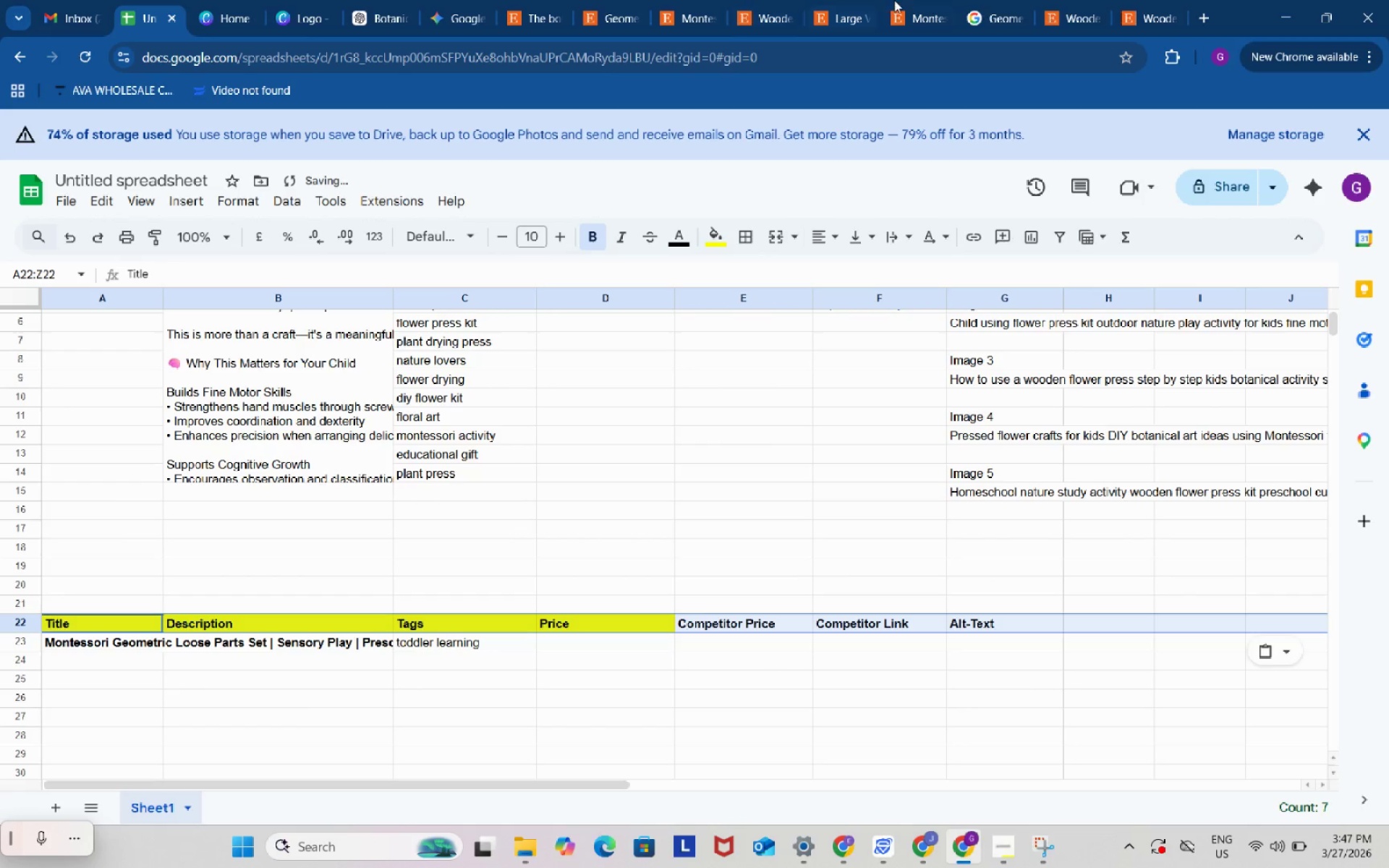 
left_click([846, 0])
 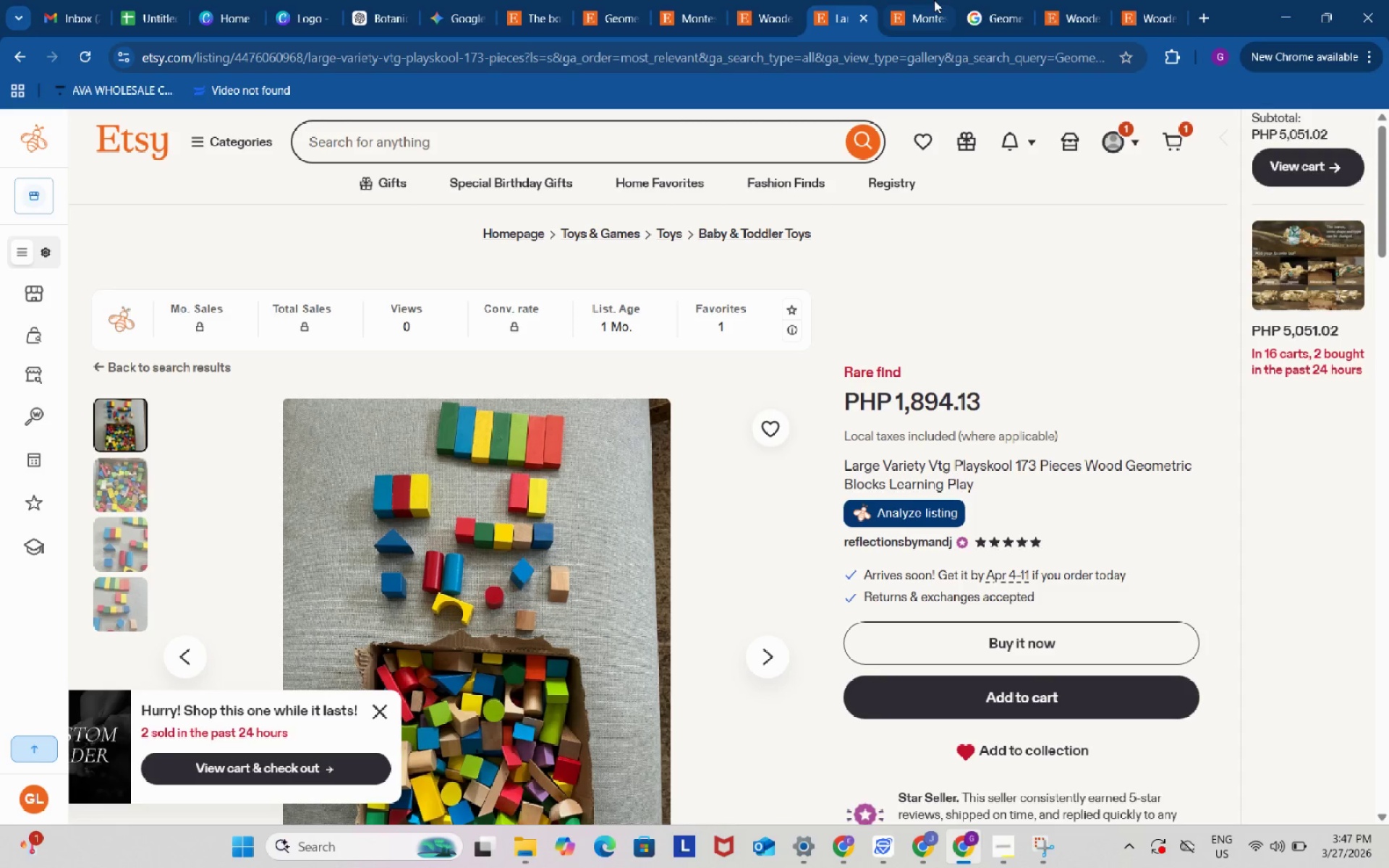 
left_click([927, 0])
 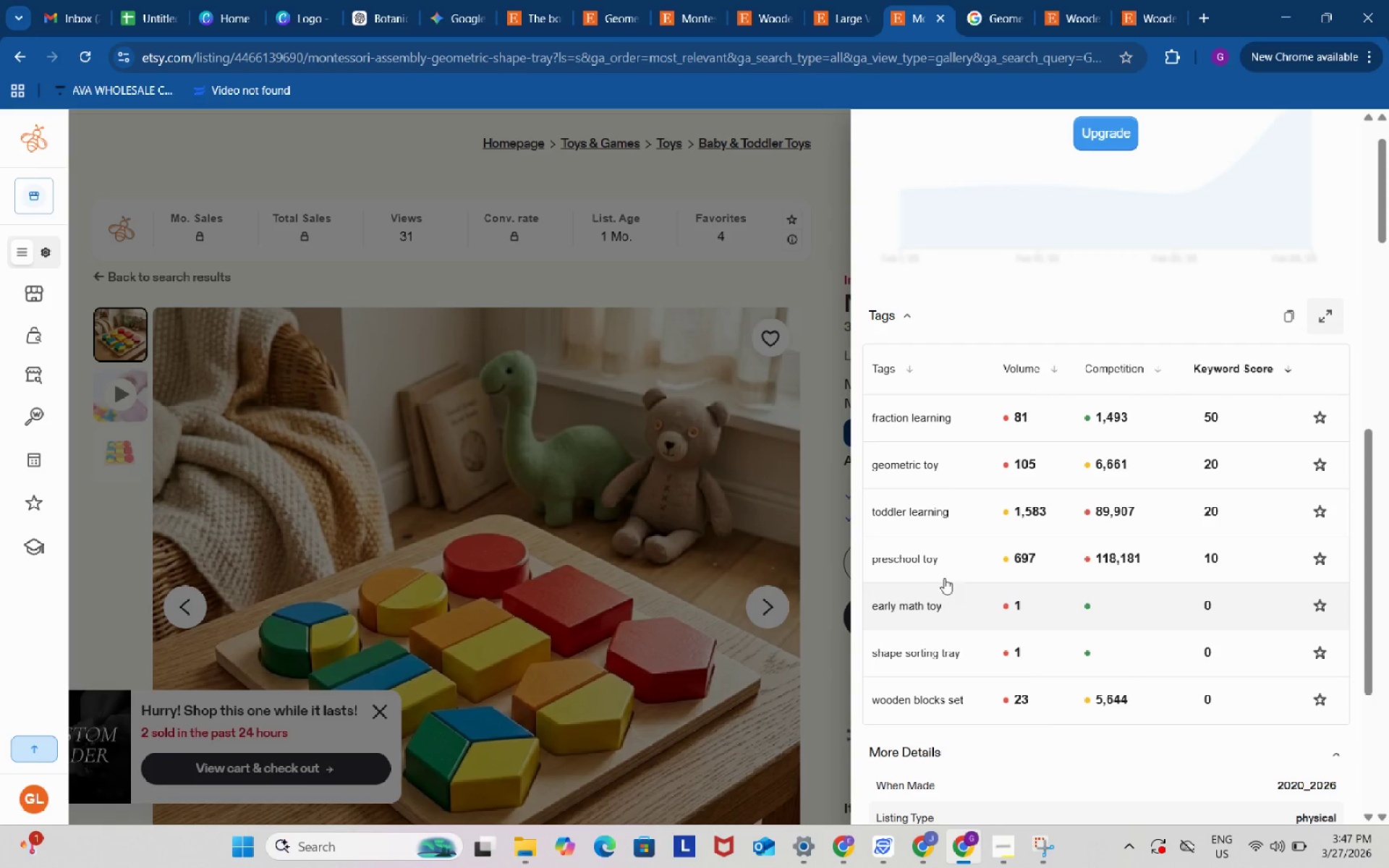 
left_click([918, 560])
 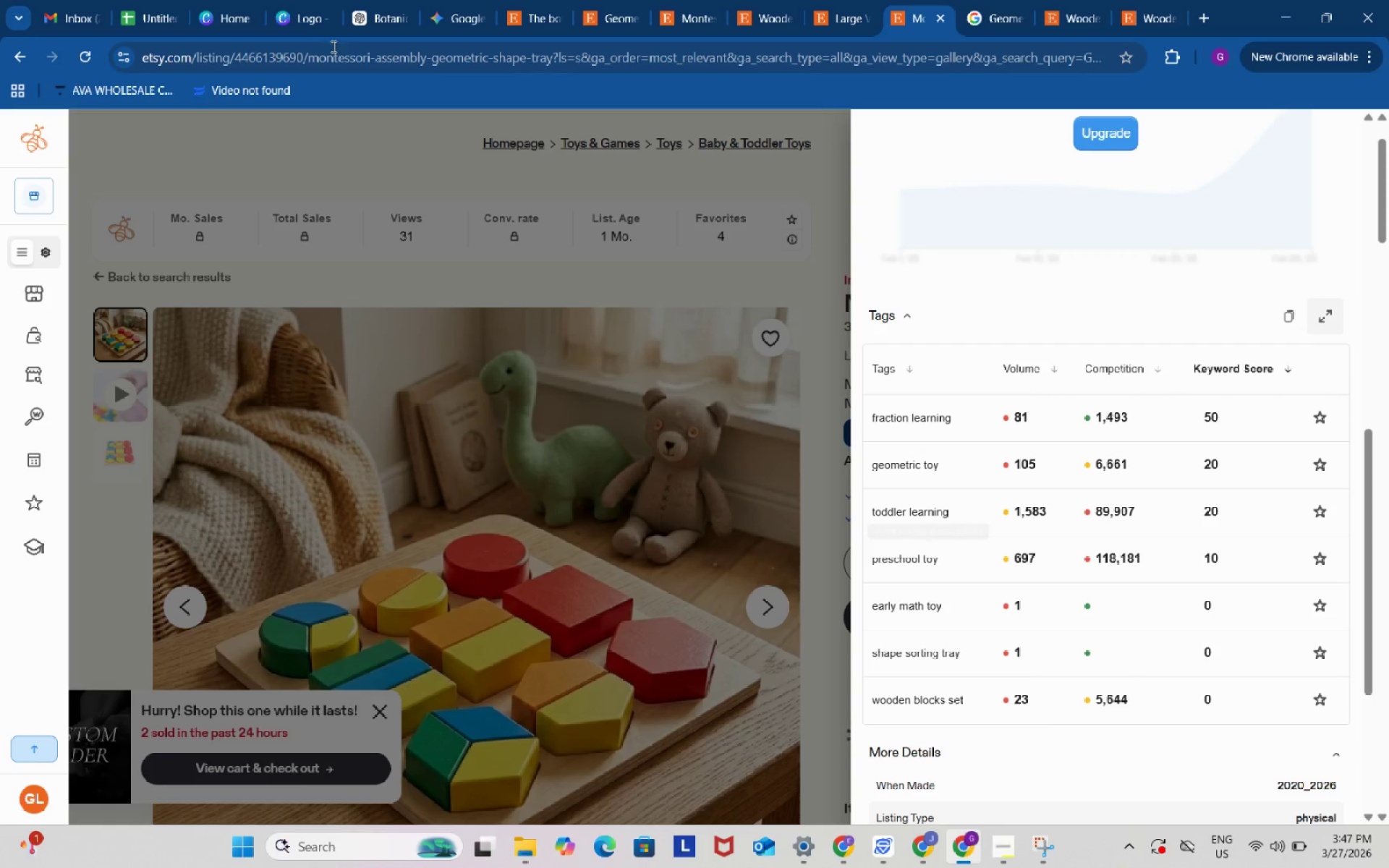 
left_click([161, 0])
 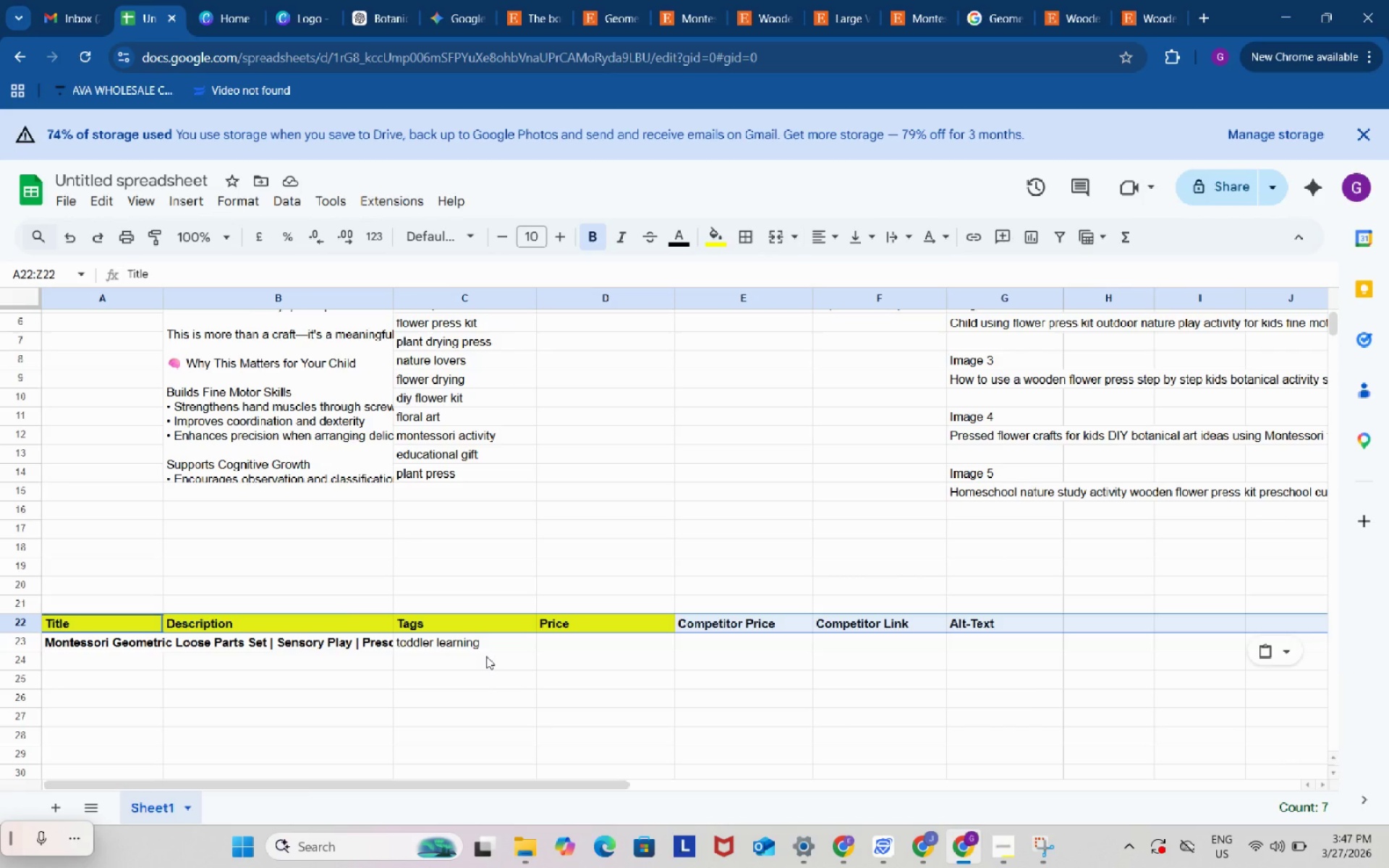 
left_click([486, 656])
 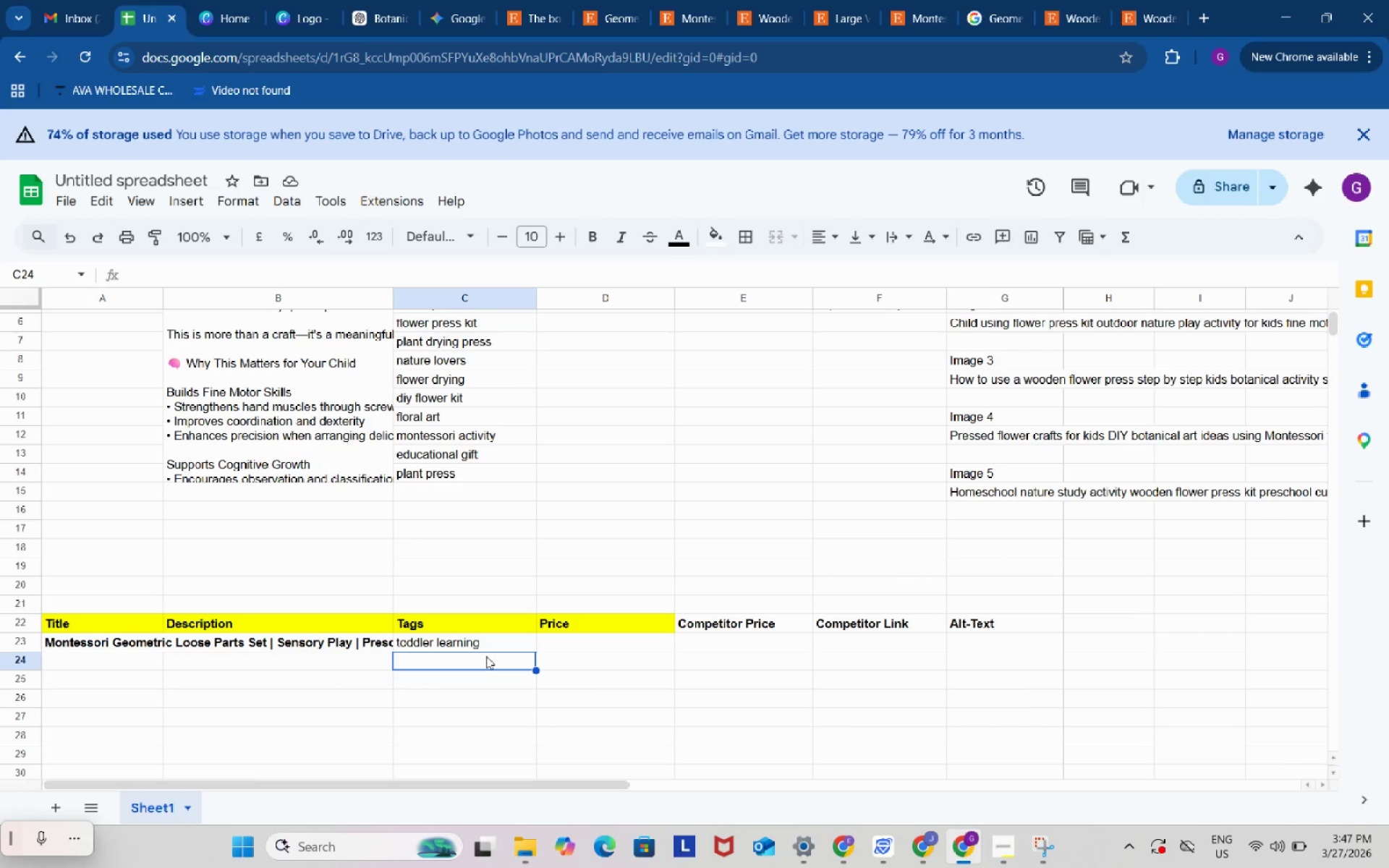 
key(Control+ControlLeft)
 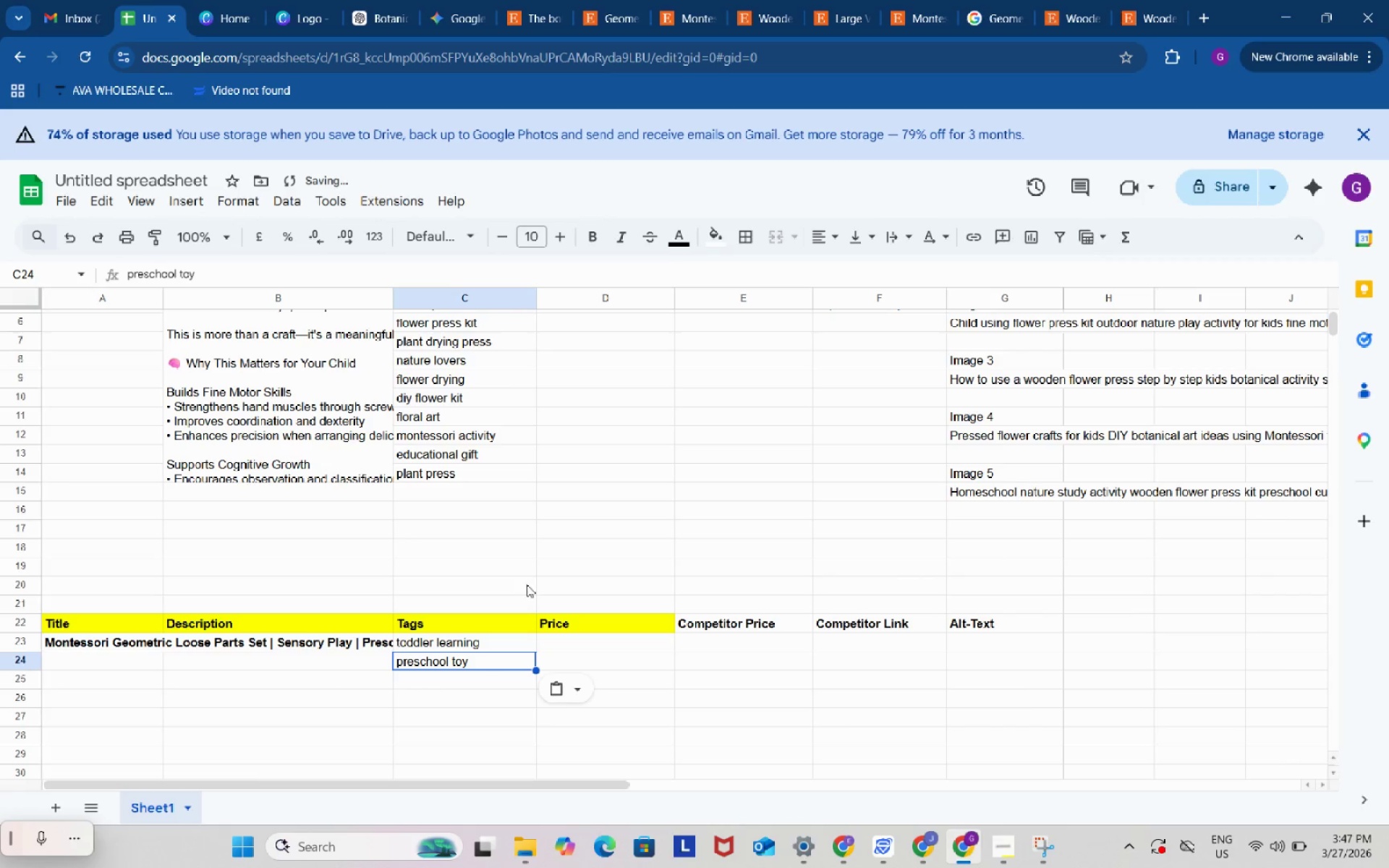 
key(Control+V)
 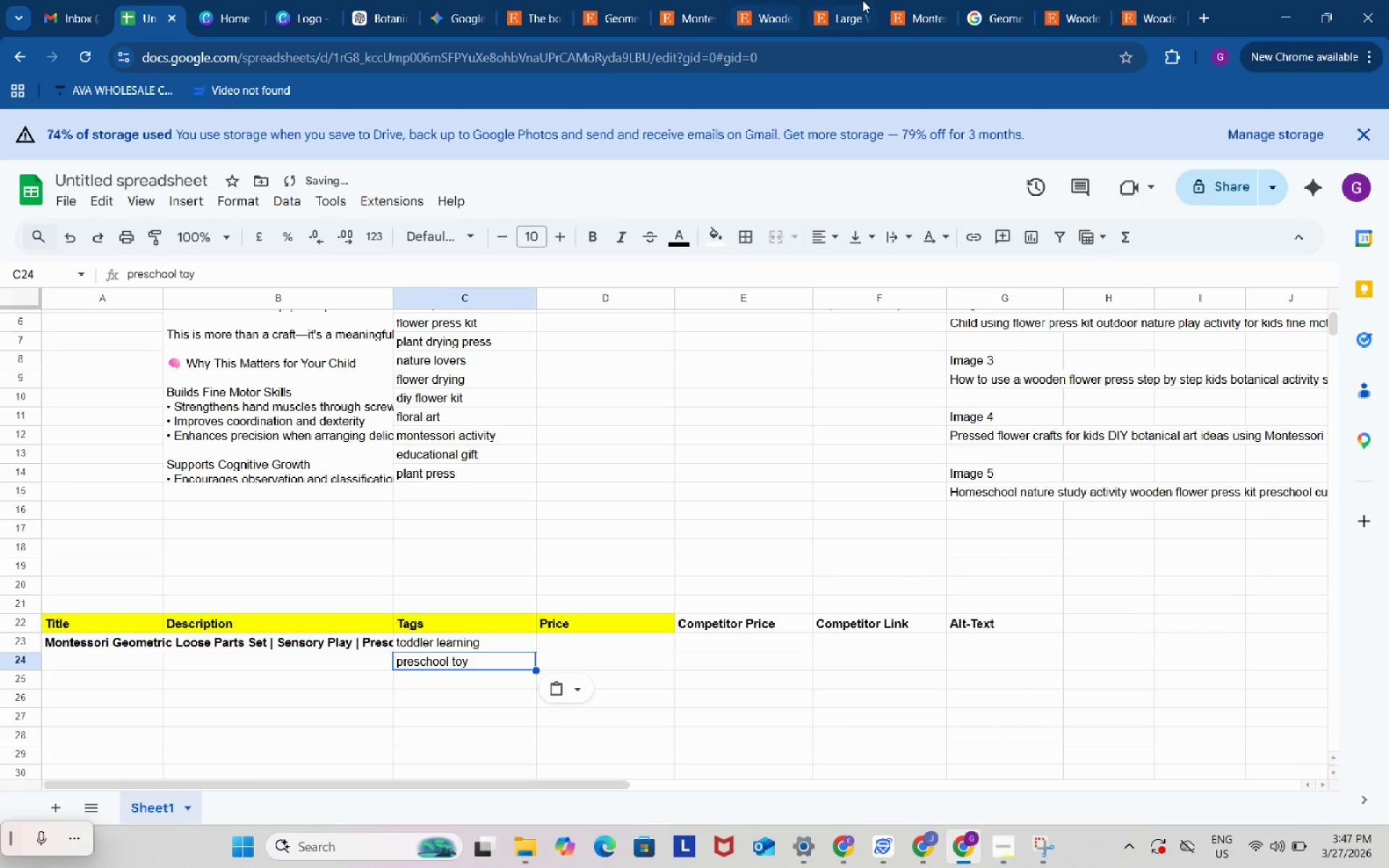 
left_click([863, 0])
 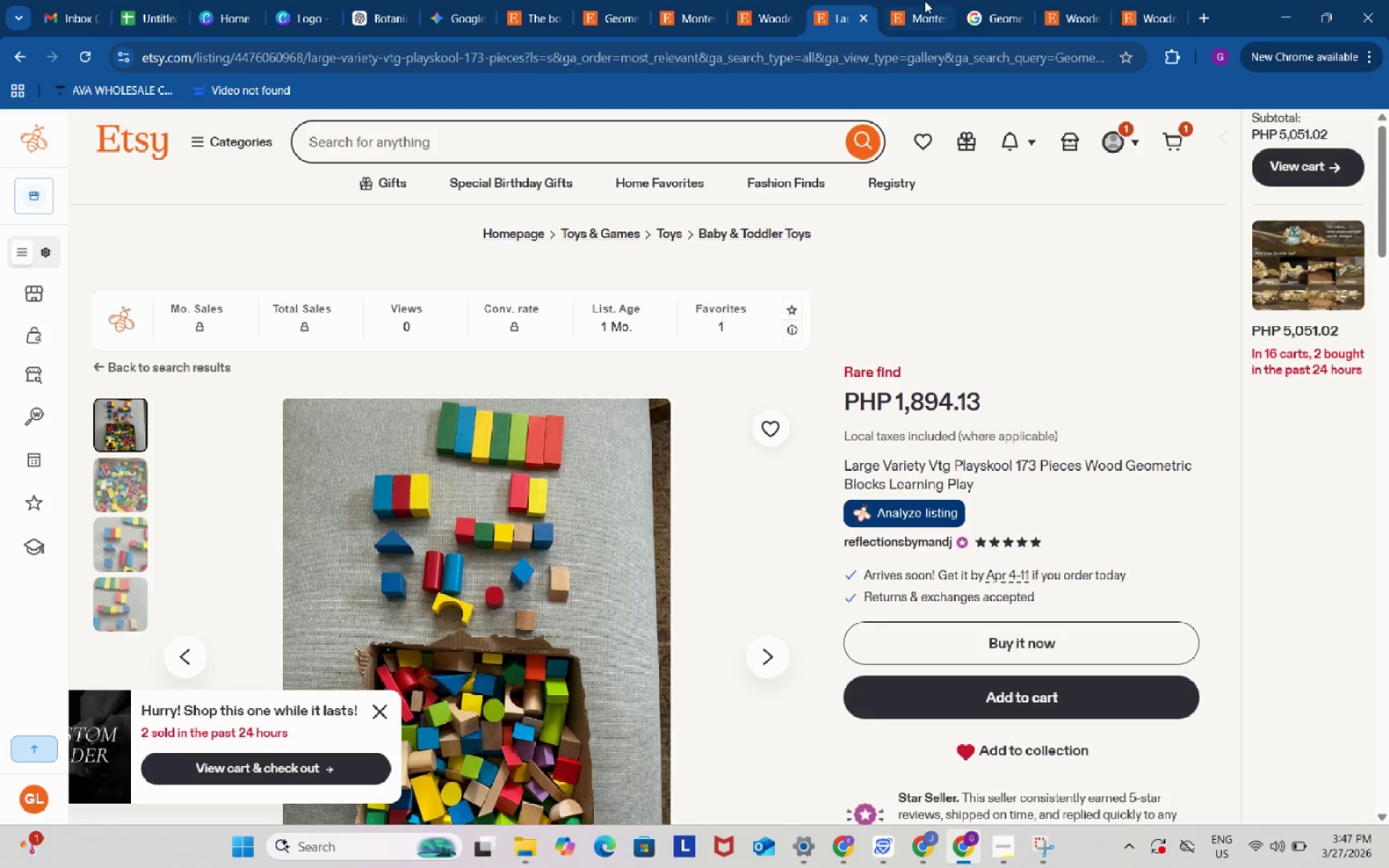 
left_click([925, 1])
 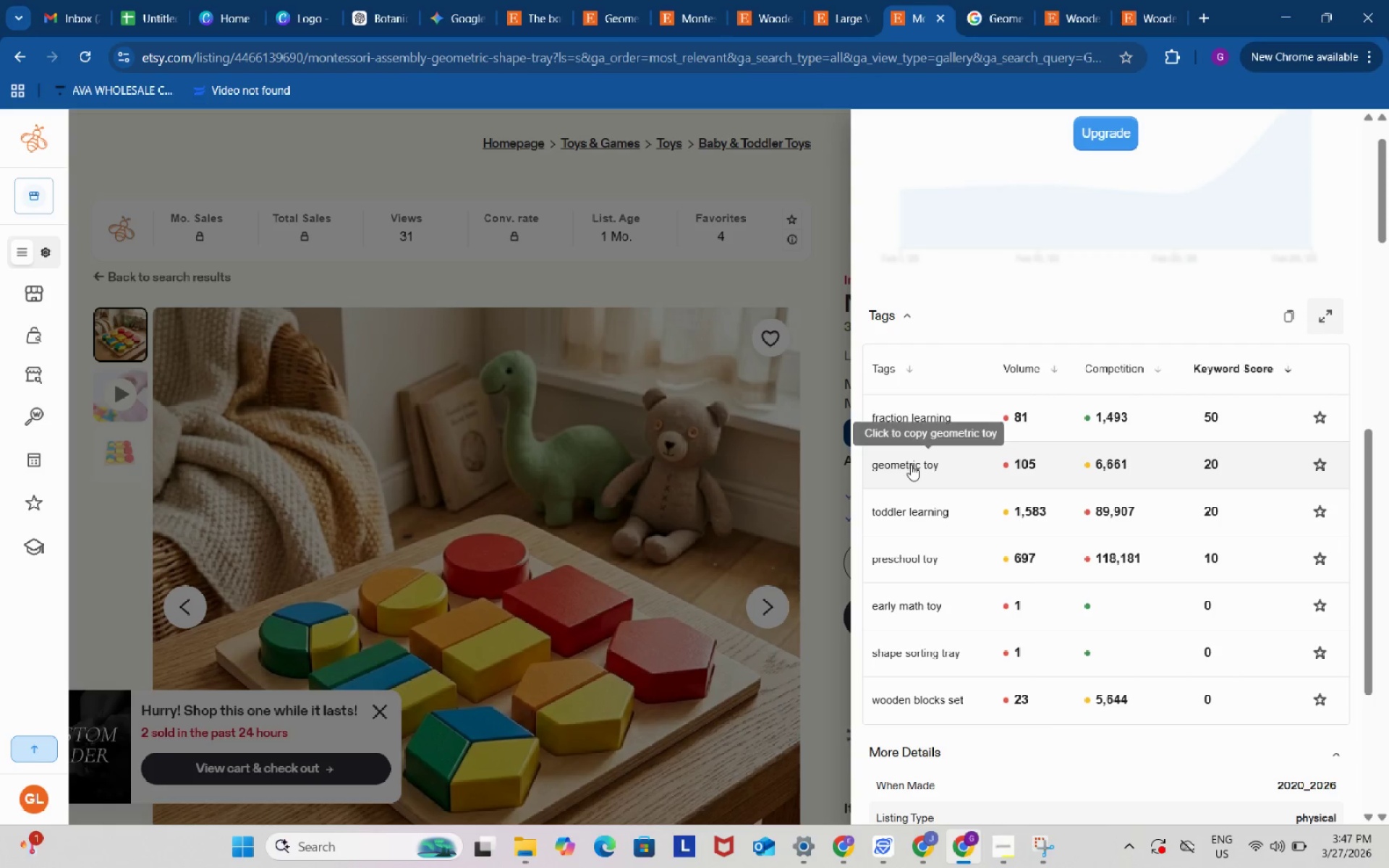 
left_click([911, 464])
 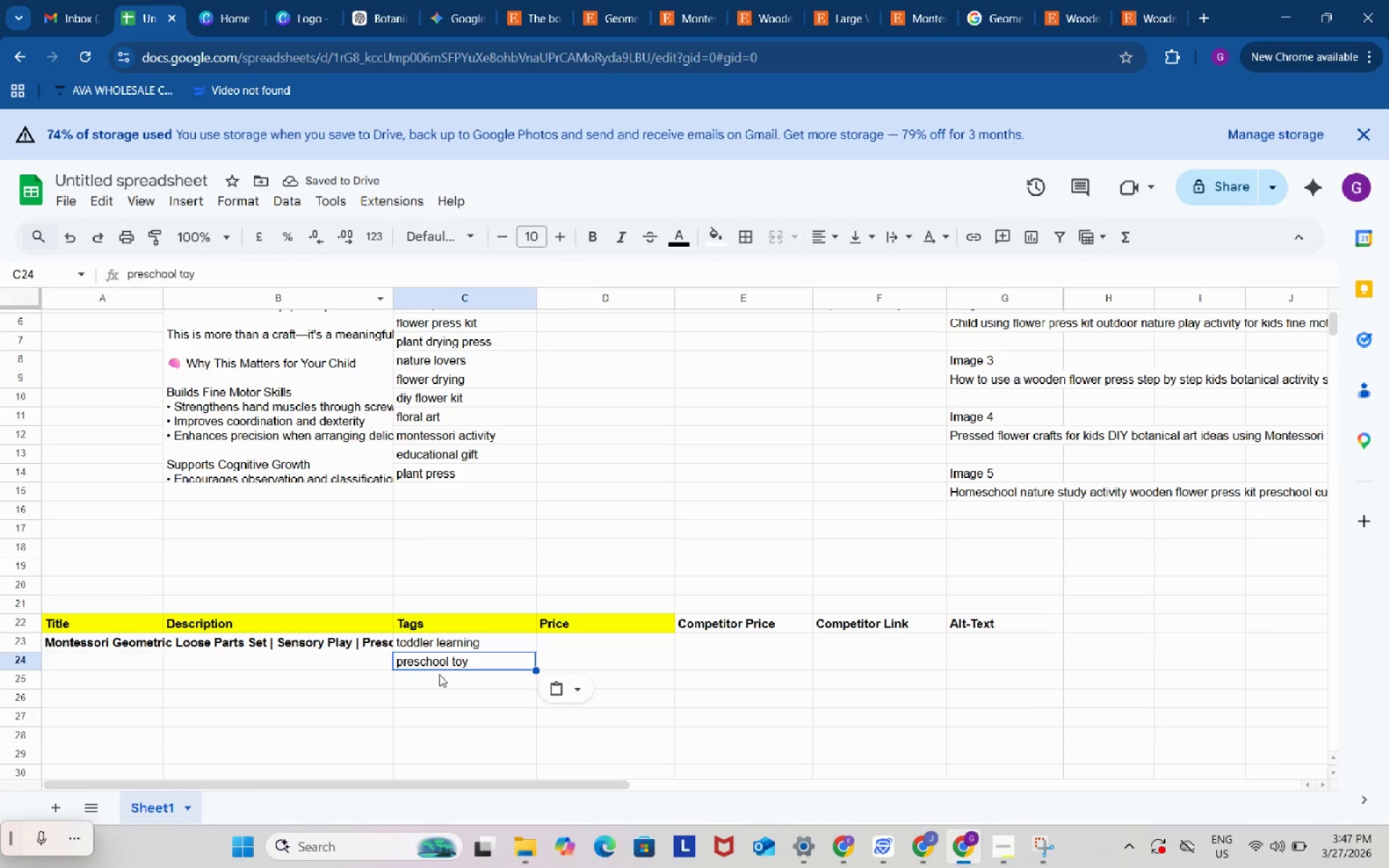 
left_click([446, 689])
 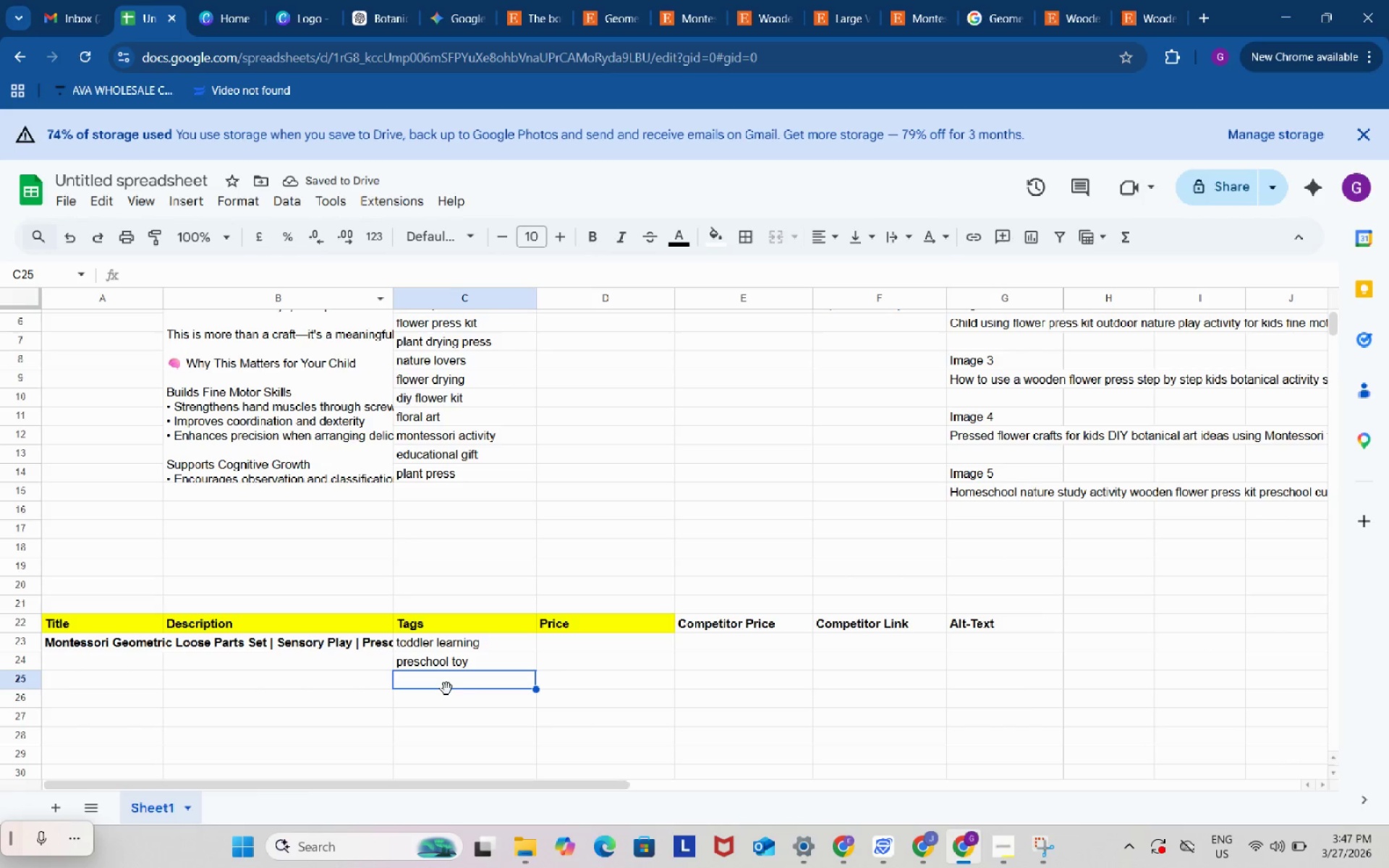 
key(Control+ControlLeft)
 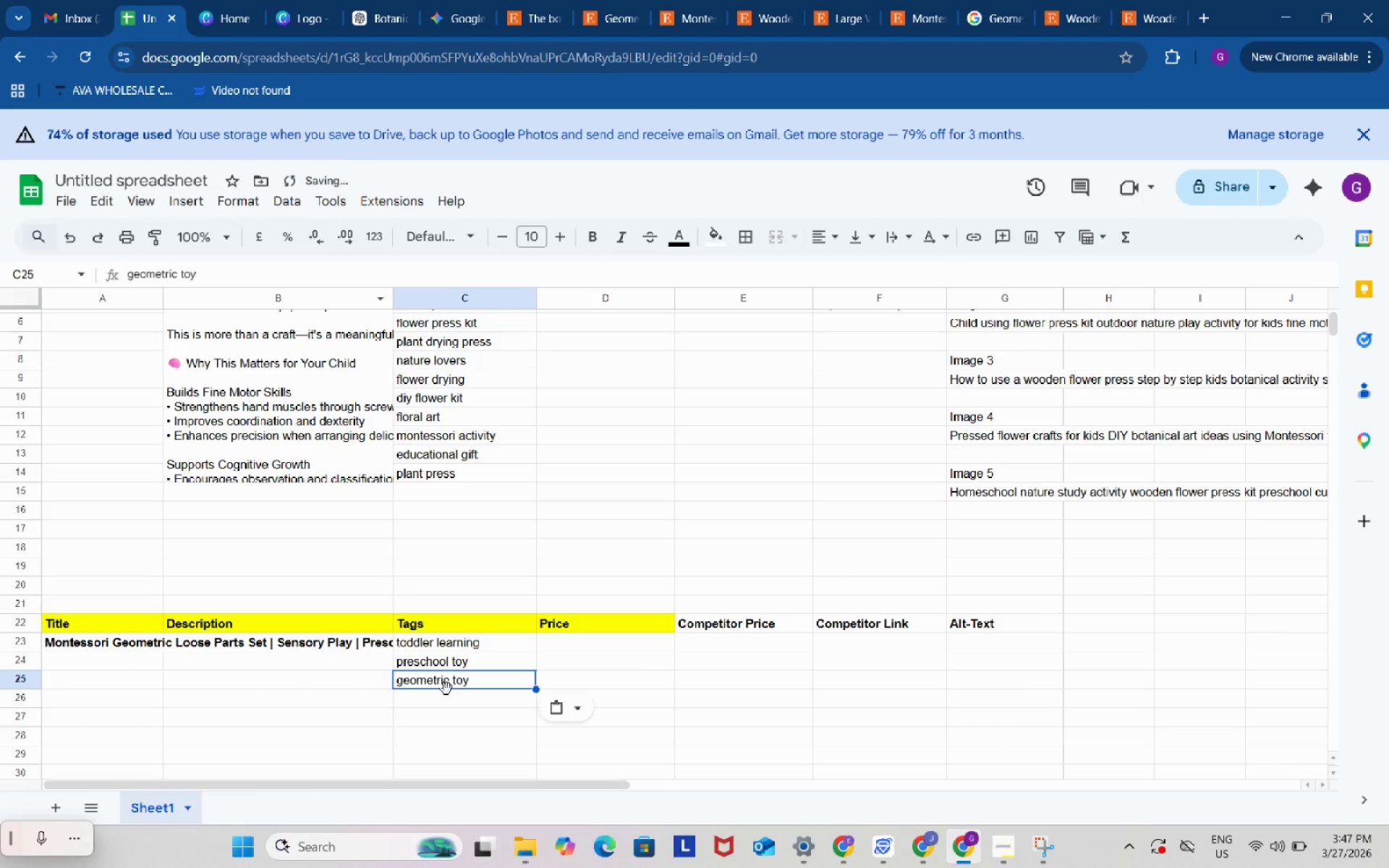 
key(Control+V)
 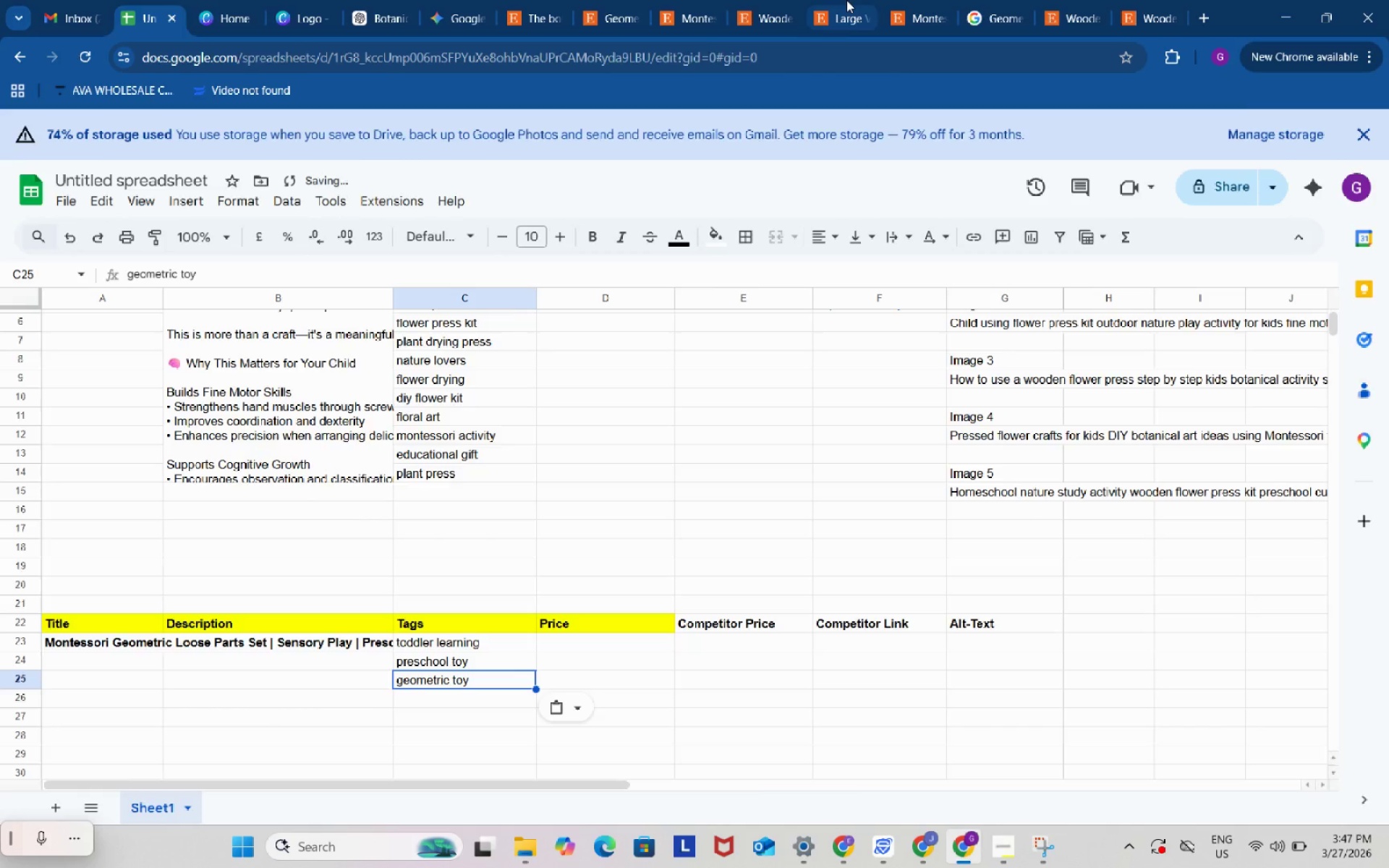 
left_click([846, 0])
 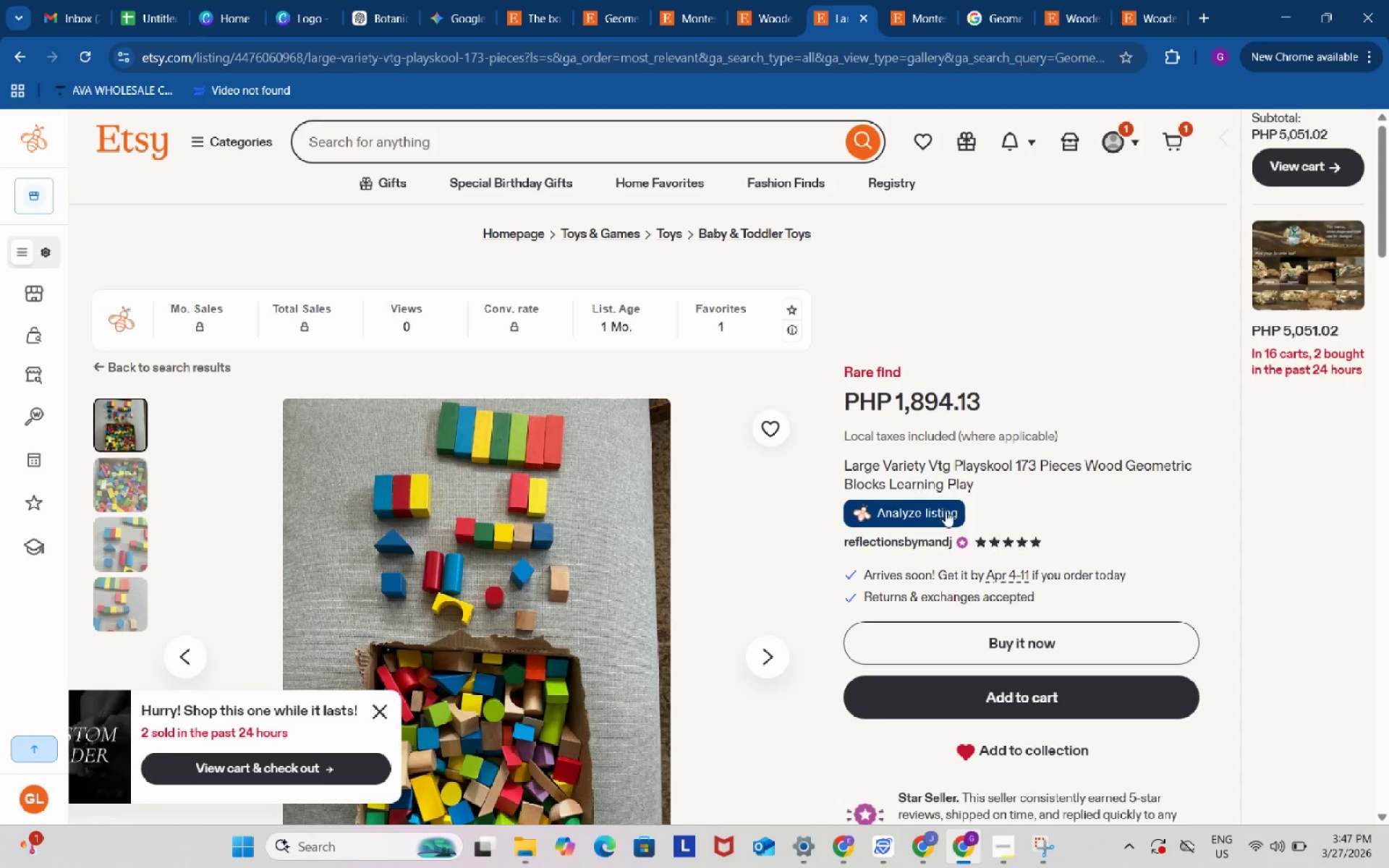 
scroll: coordinate [1045, 483], scroll_direction: down, amount: 2.0
 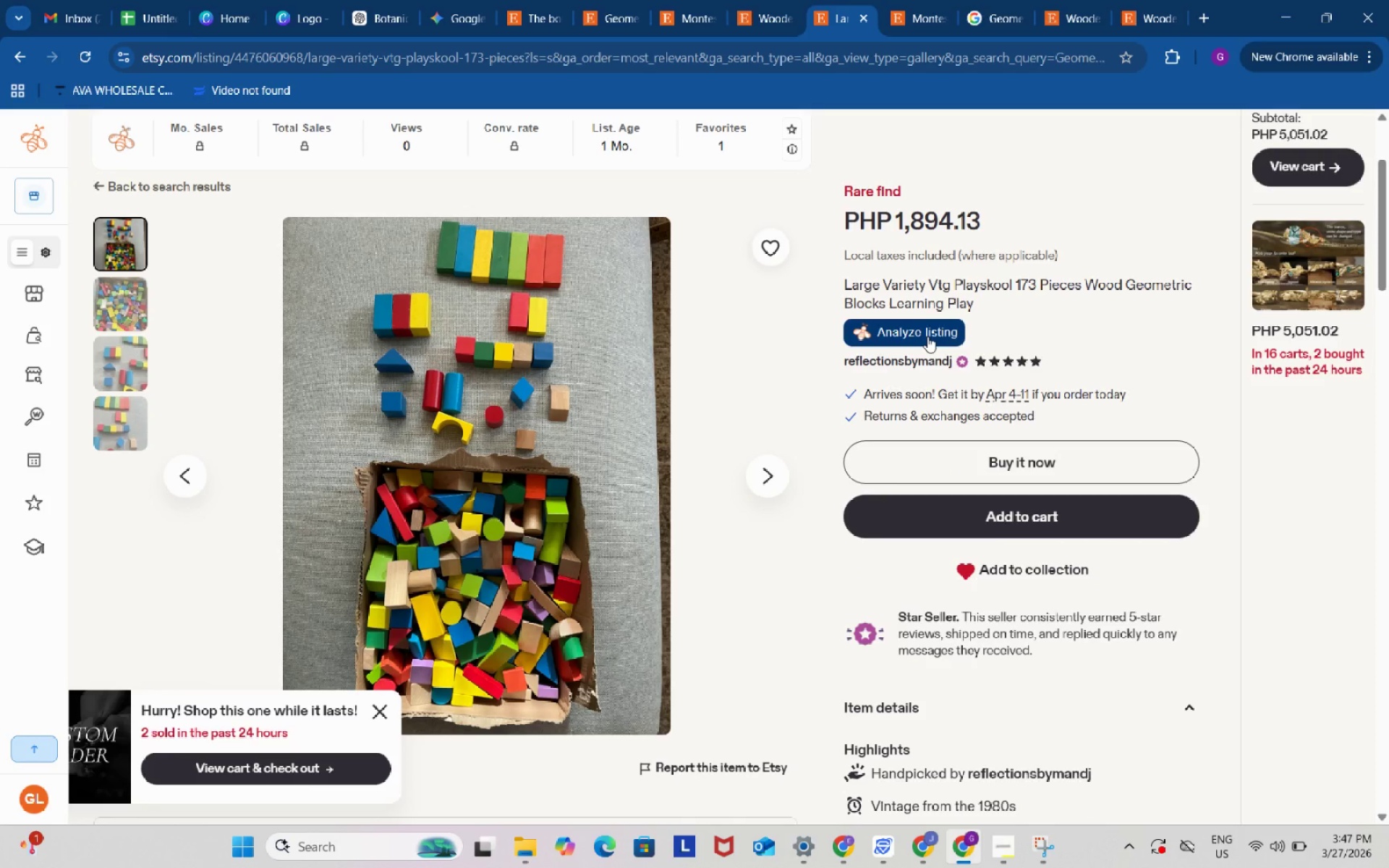 
left_click([927, 336])
 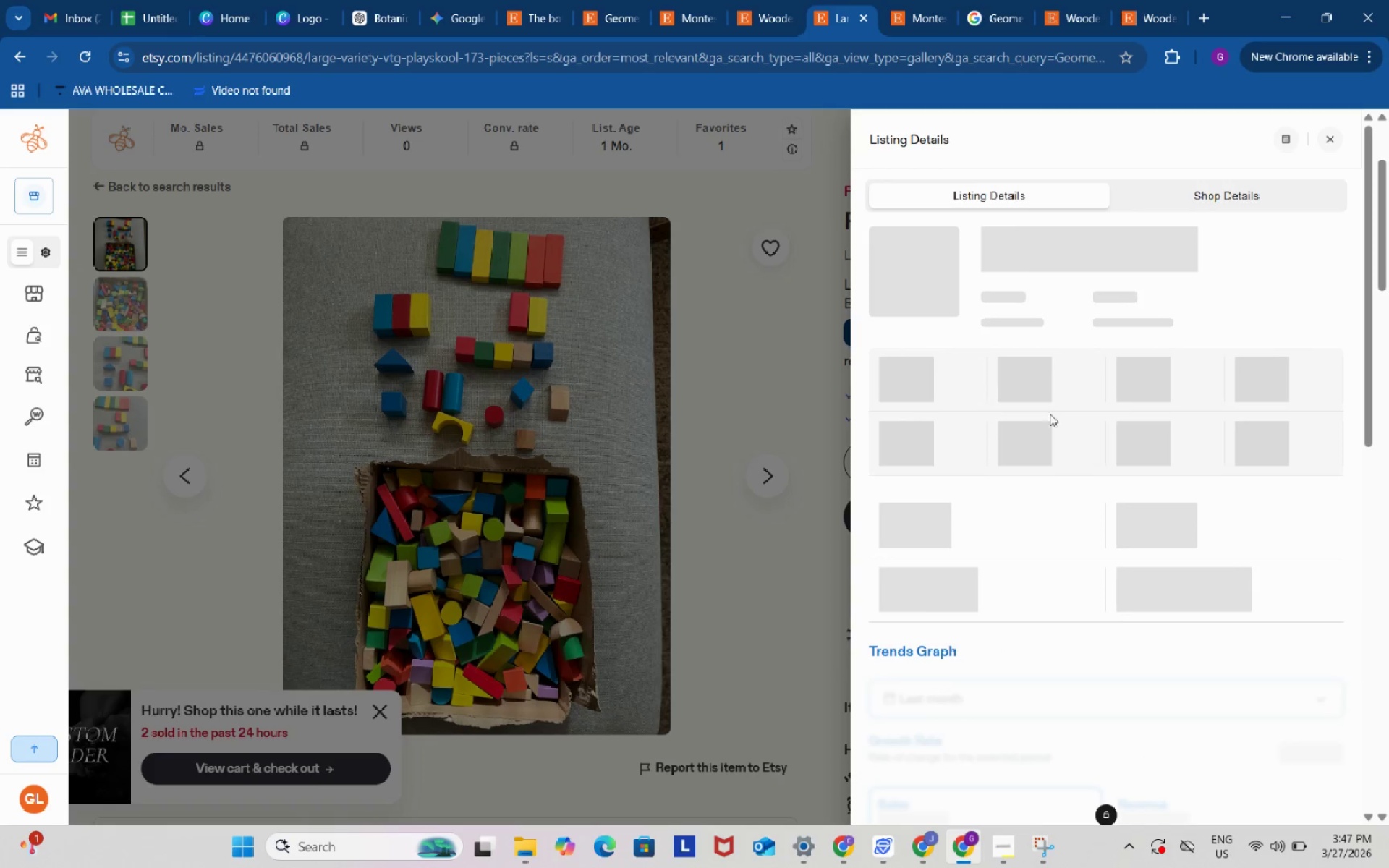 
scroll: coordinate [1084, 476], scroll_direction: down, amount: 10.0
 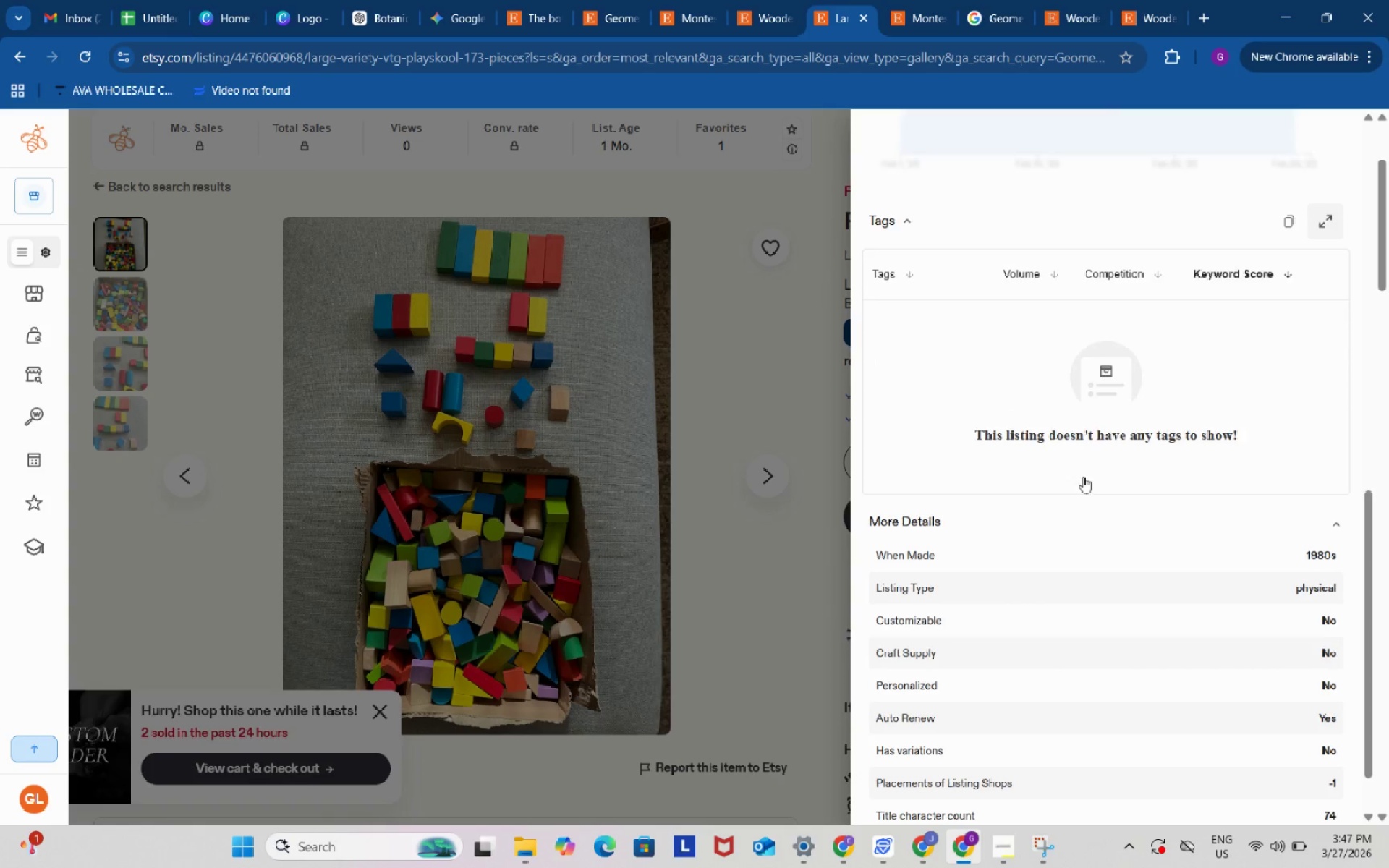 
left_click([763, 0])
 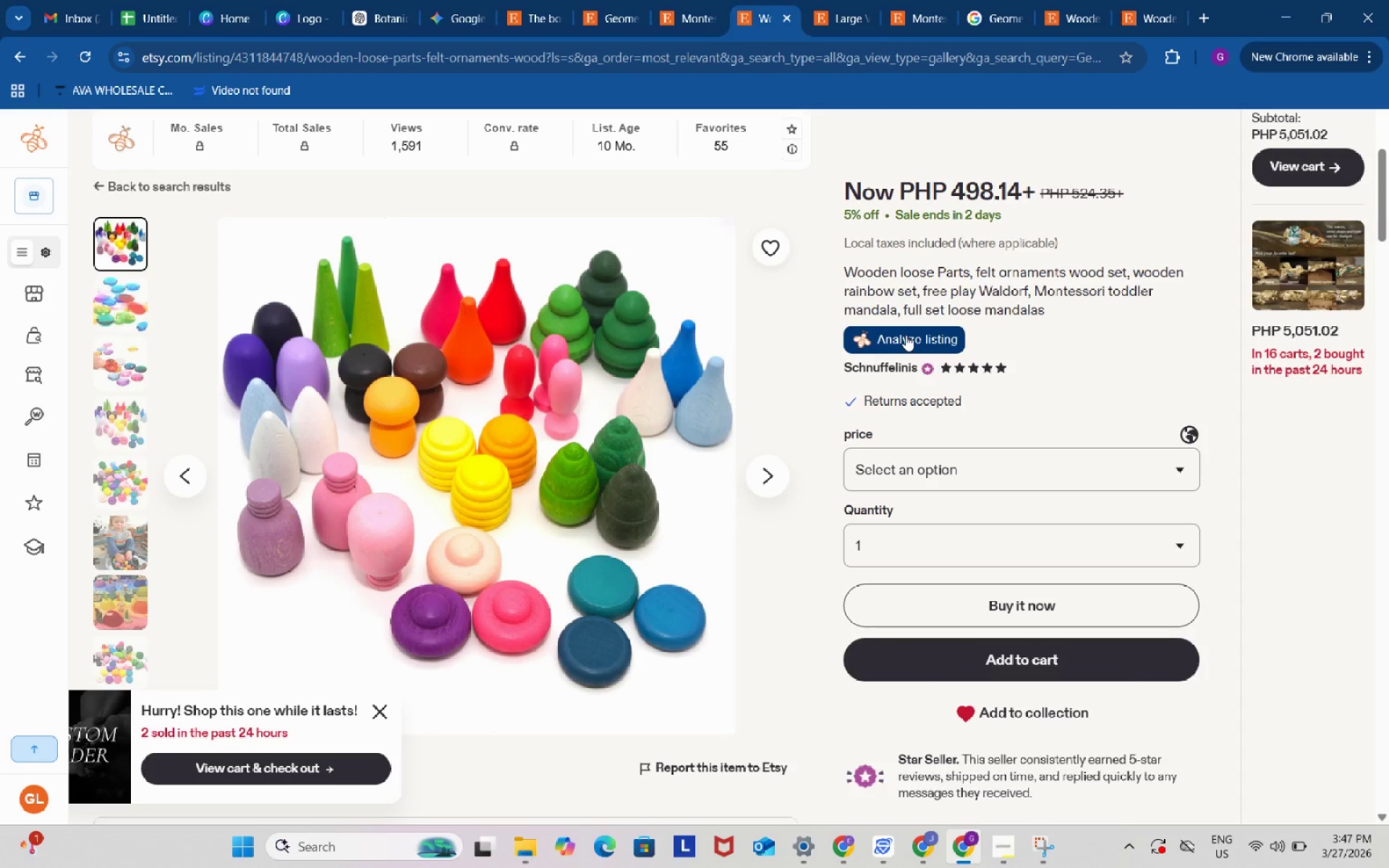 
scroll: coordinate [1073, 474], scroll_direction: down, amount: 14.0
 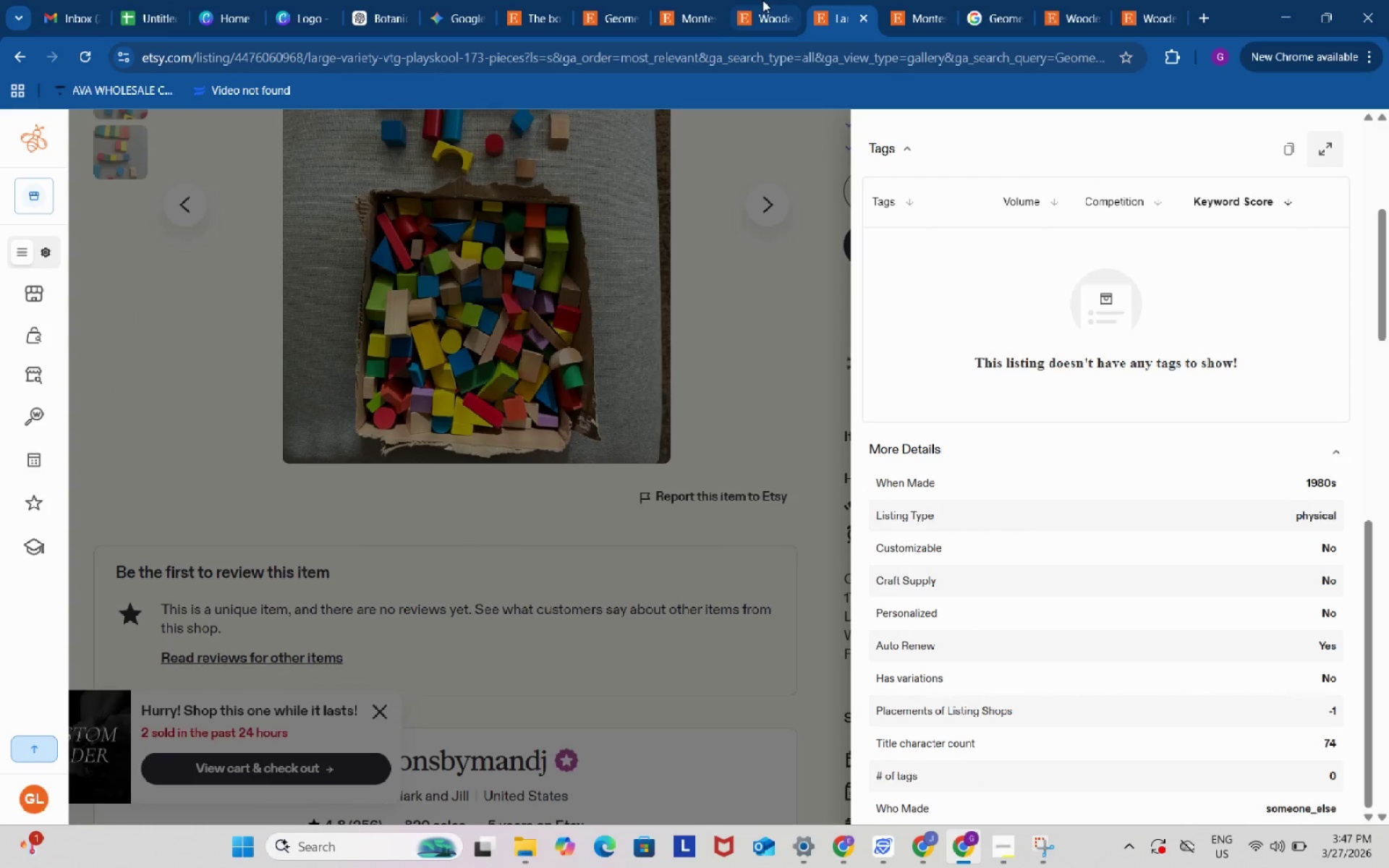 
left_click([906, 335])
 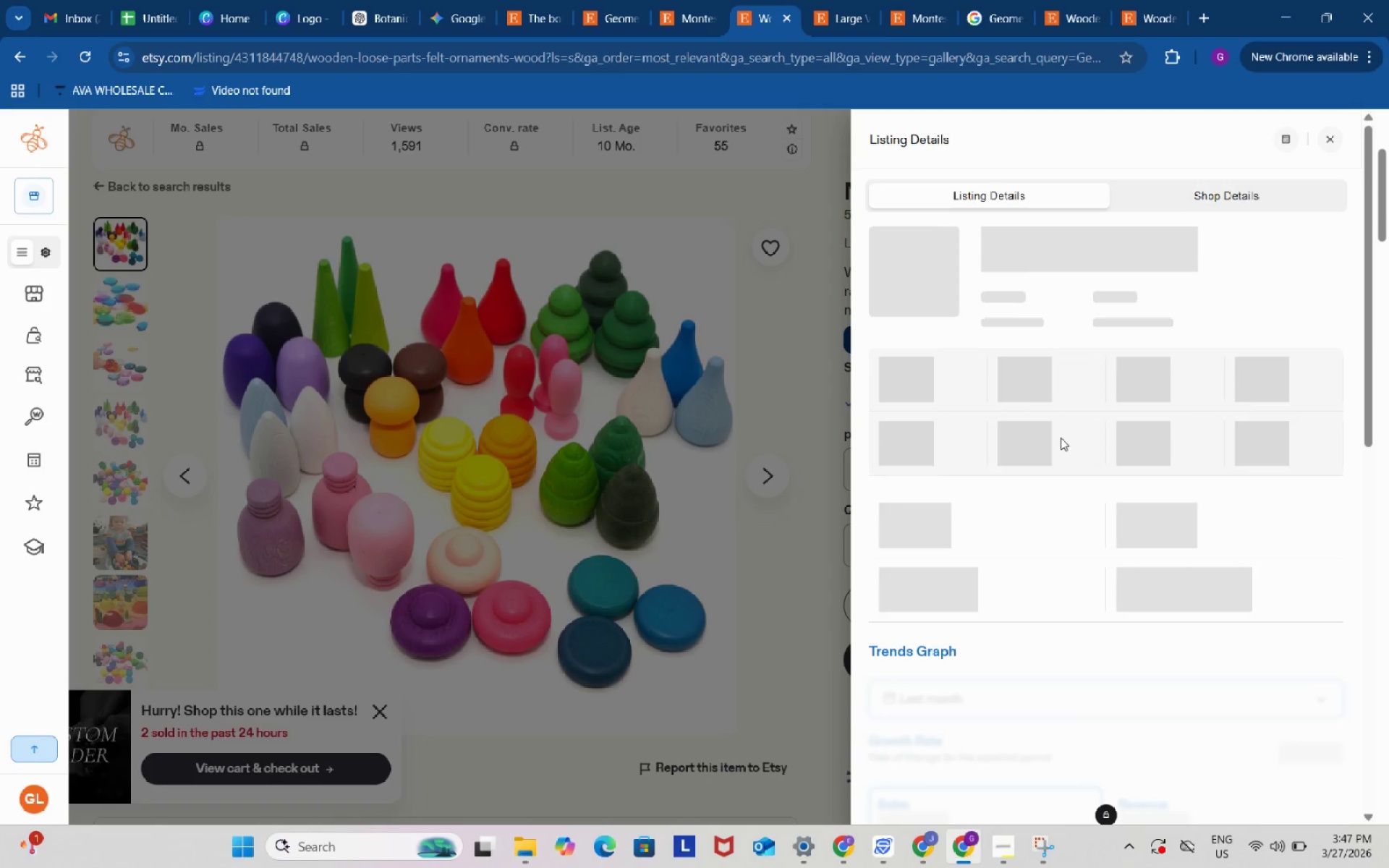 
scroll: coordinate [1073, 472], scroll_direction: down, amount: 10.0
 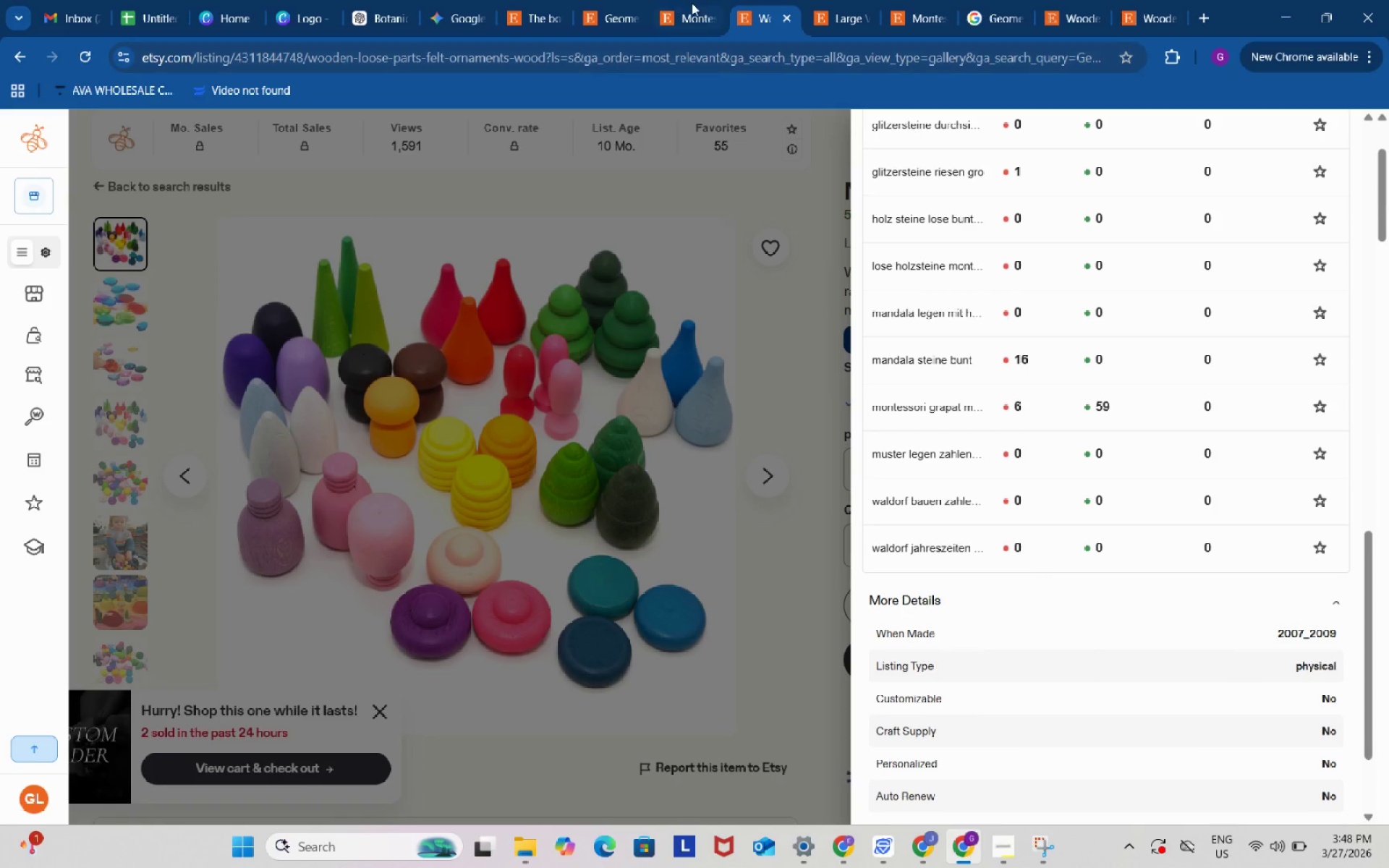 
left_click([687, 0])
 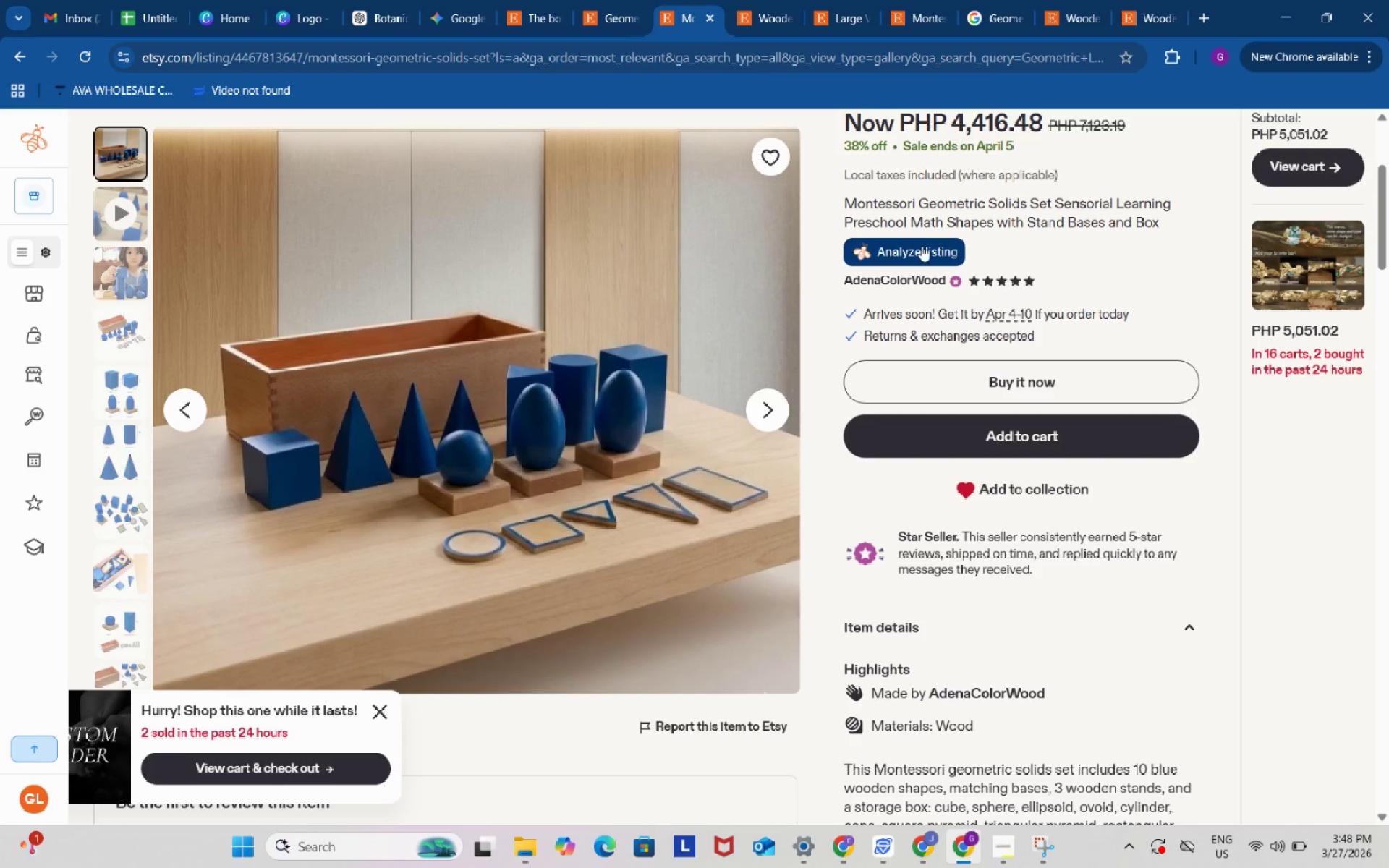 
left_click([922, 245])
 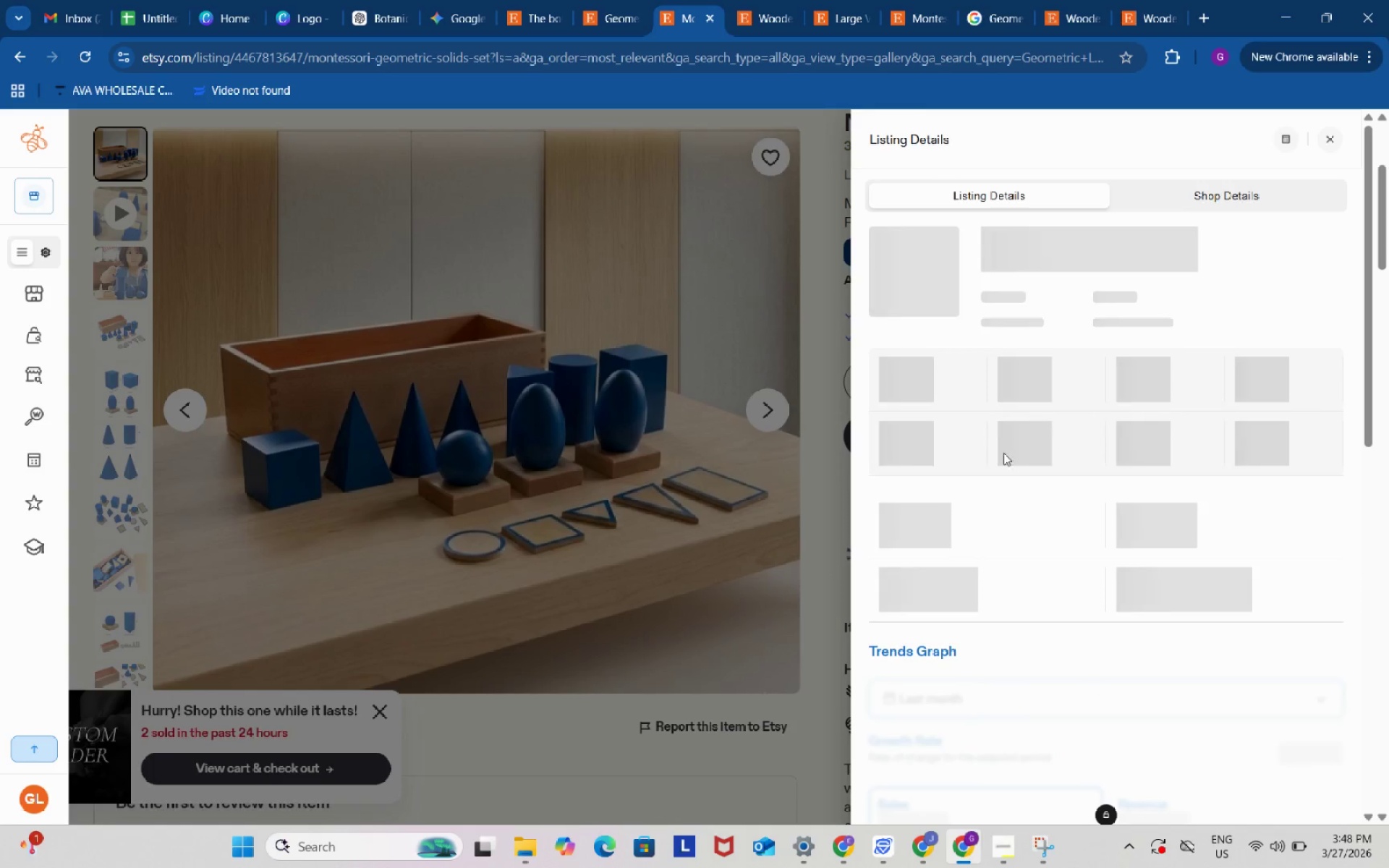 
scroll: coordinate [1004, 479], scroll_direction: down, amount: 11.0
 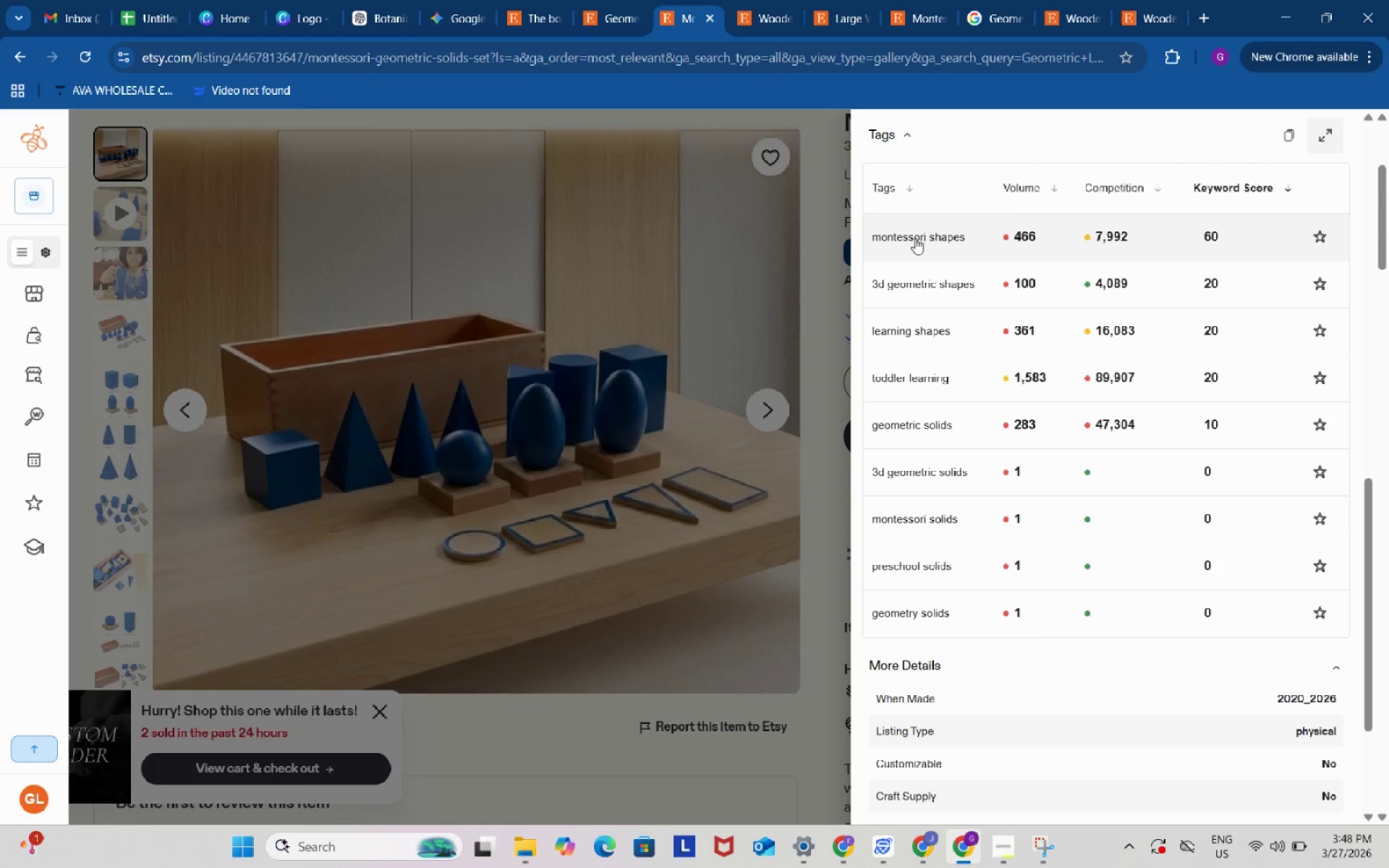 
left_click([915, 239])
 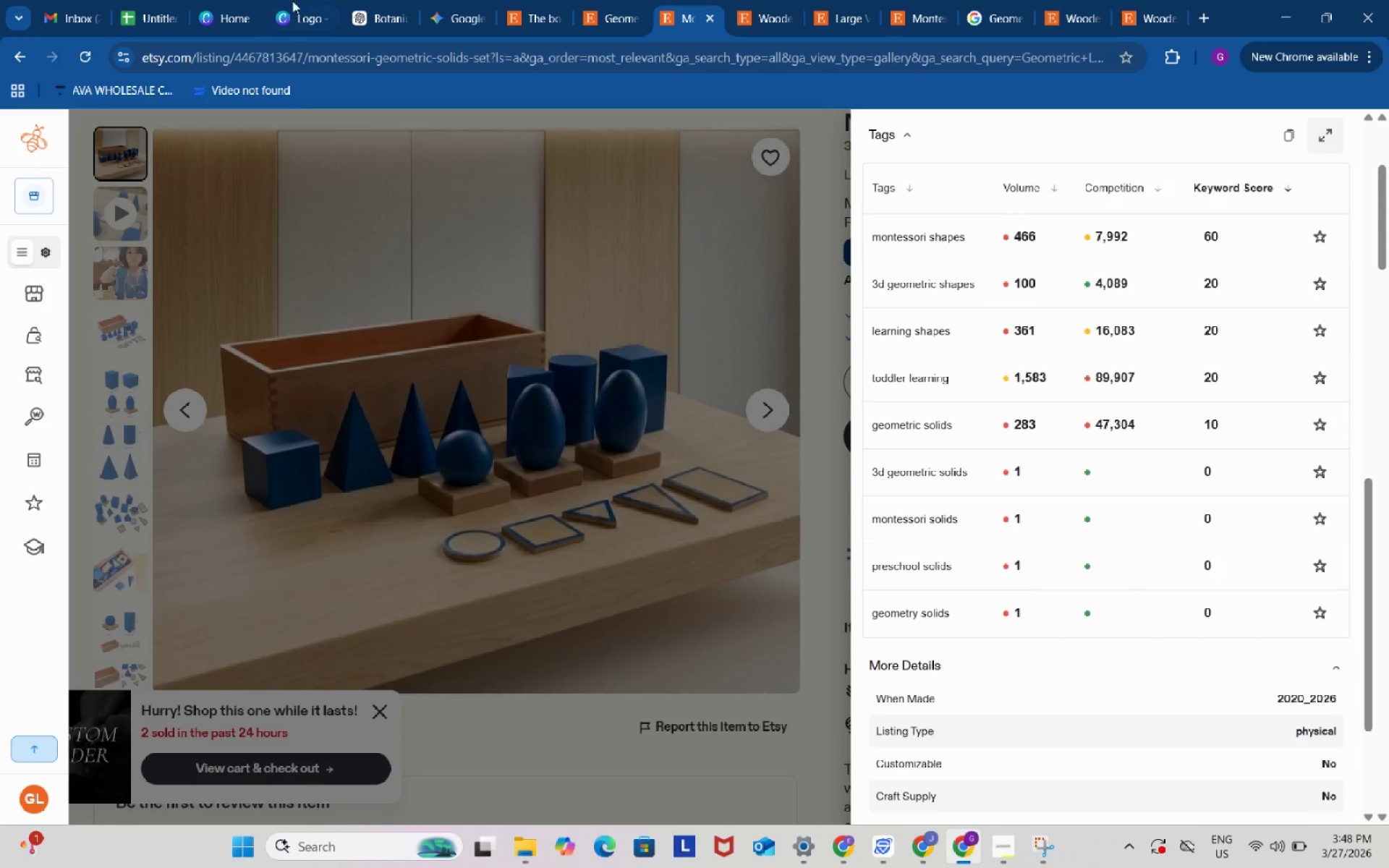 
left_click([145, 0])
 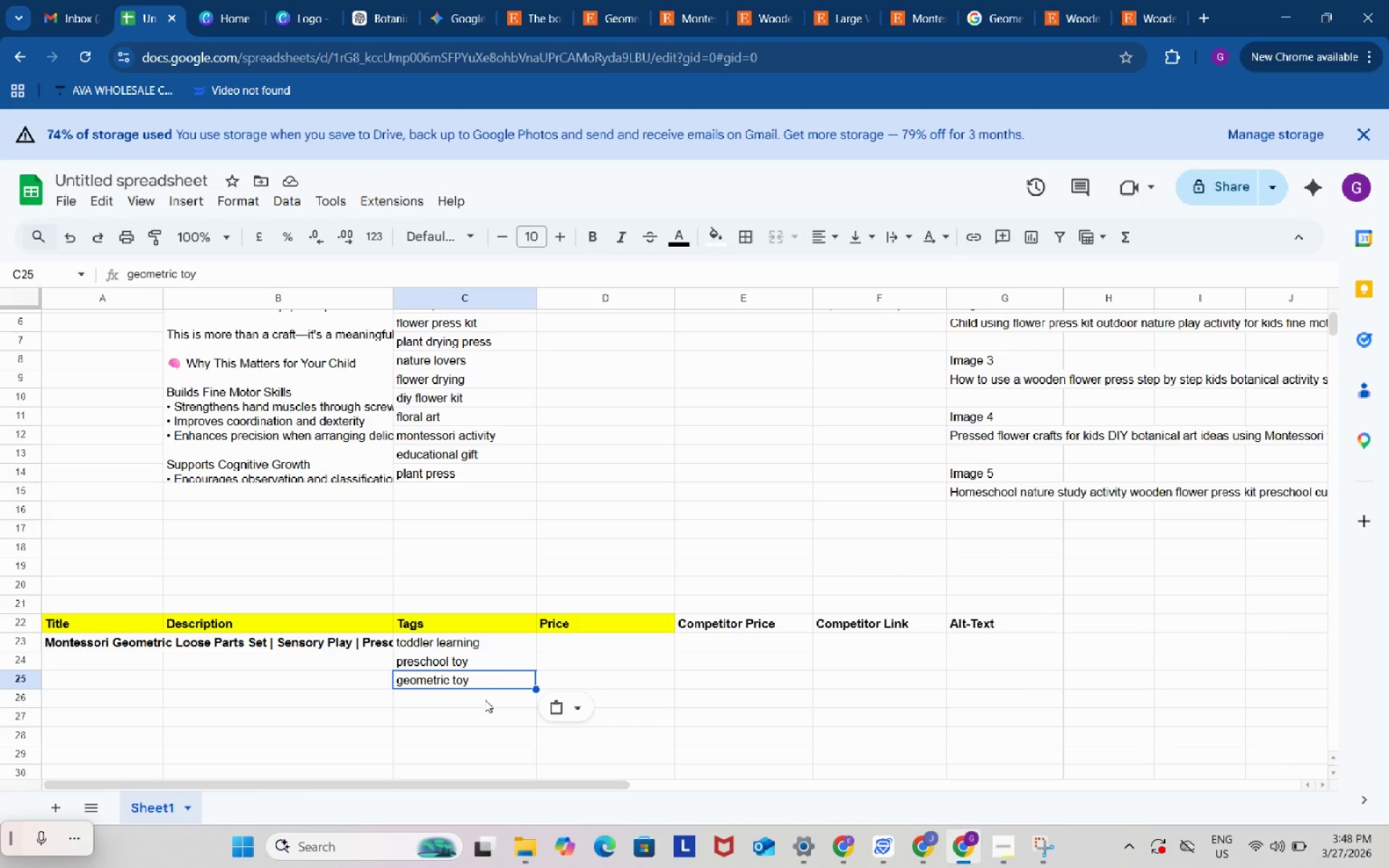 
left_click([486, 702])
 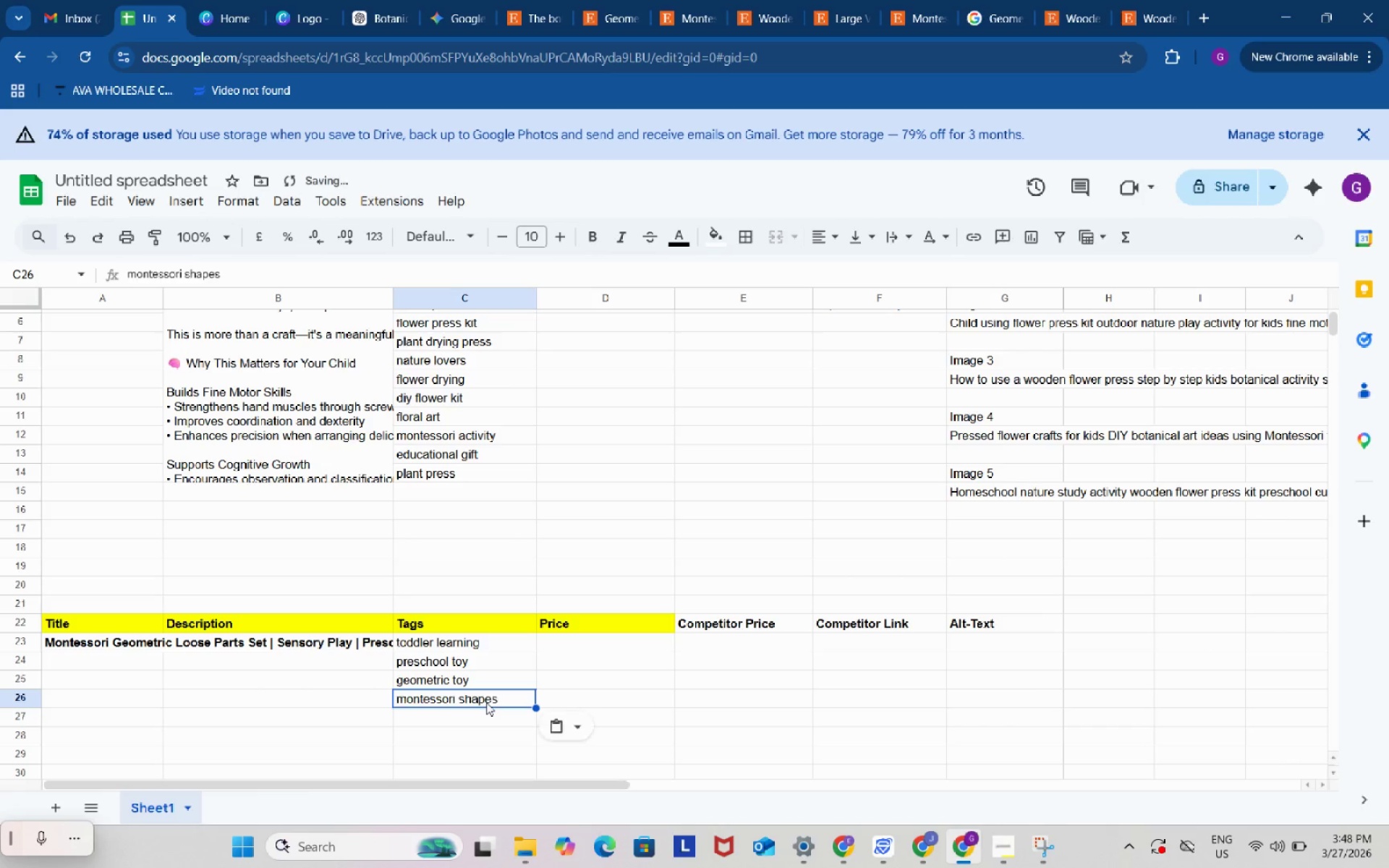 
key(Control+ControlLeft)
 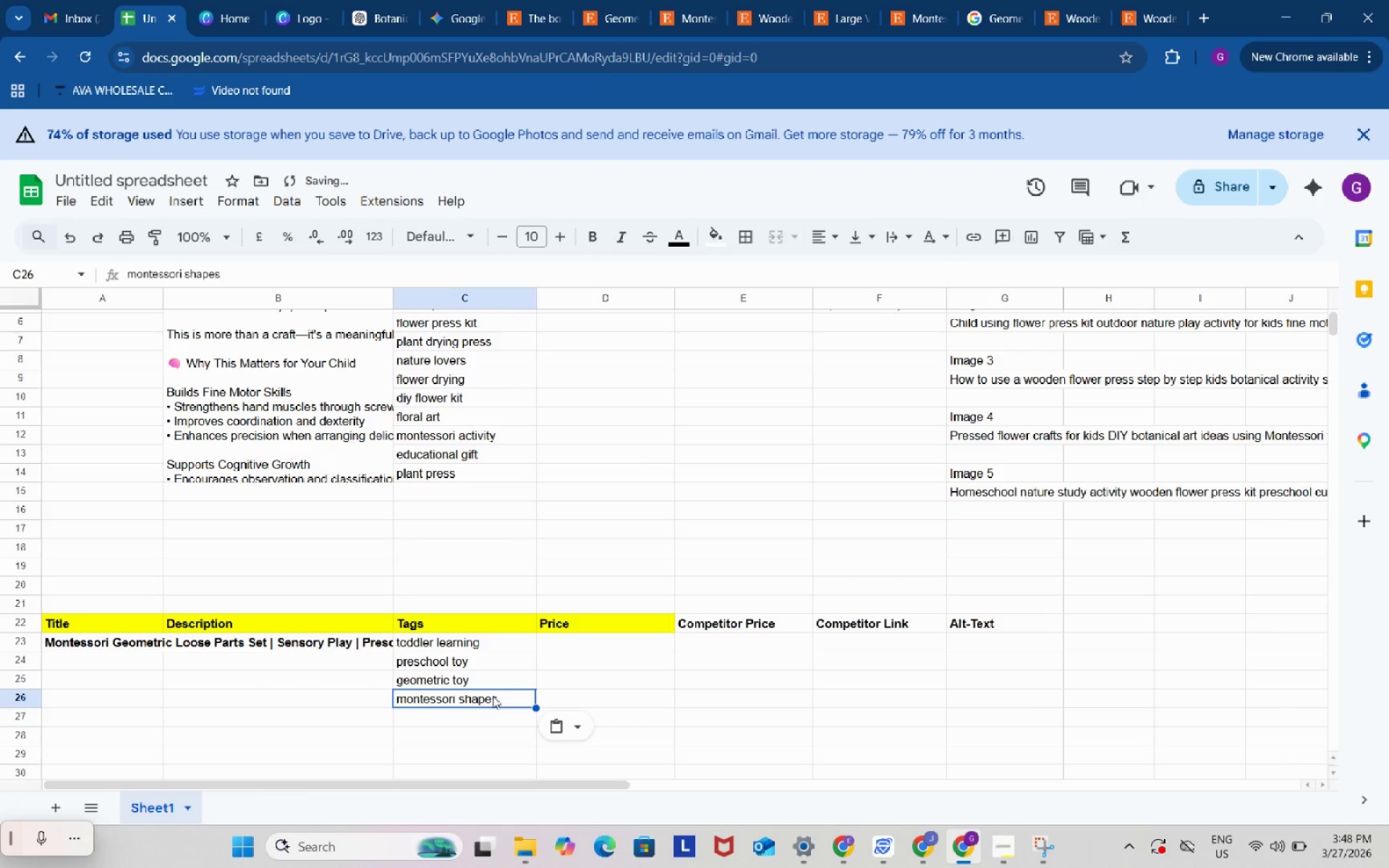 
key(Control+V)
 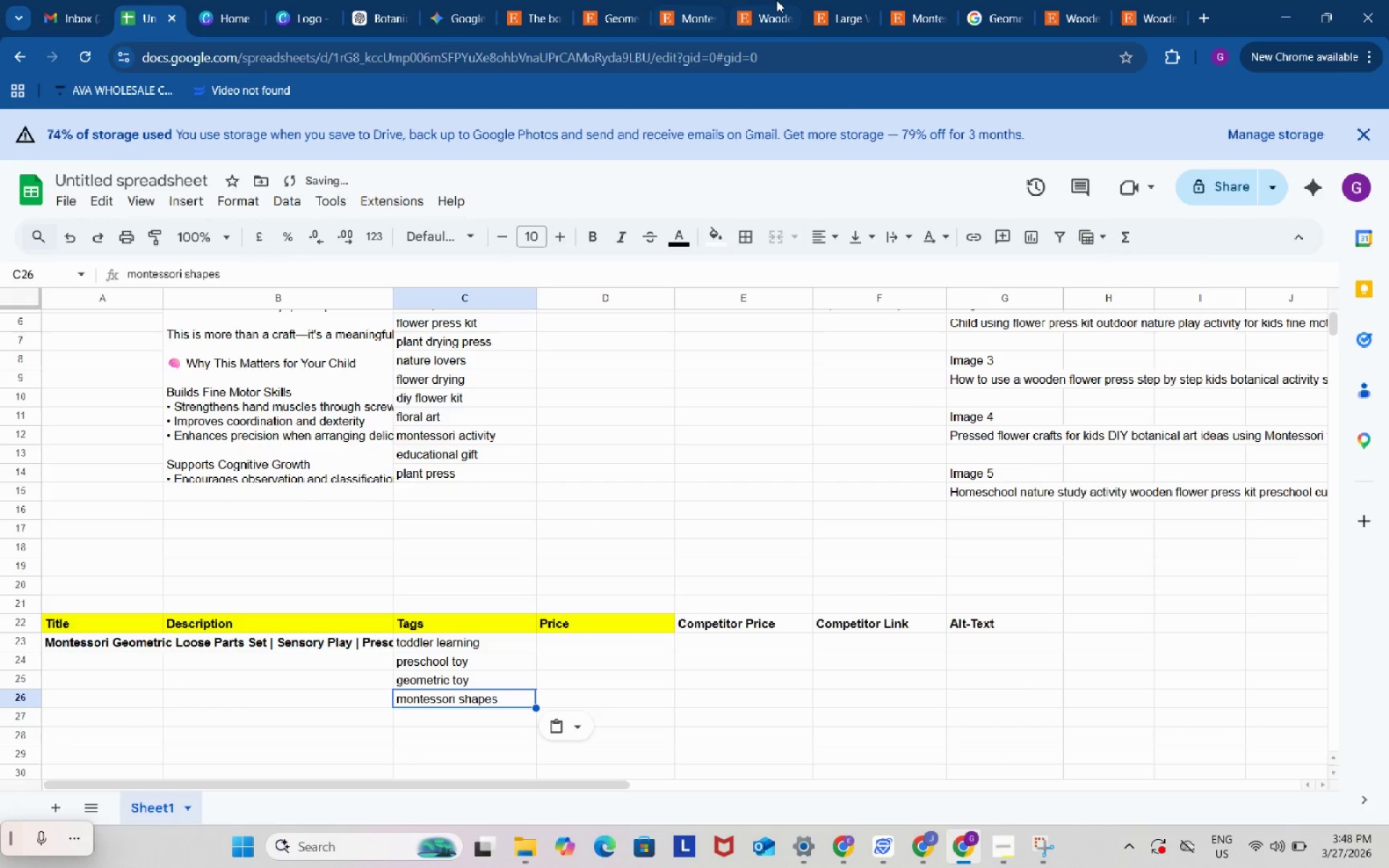 
left_click([778, 0])
 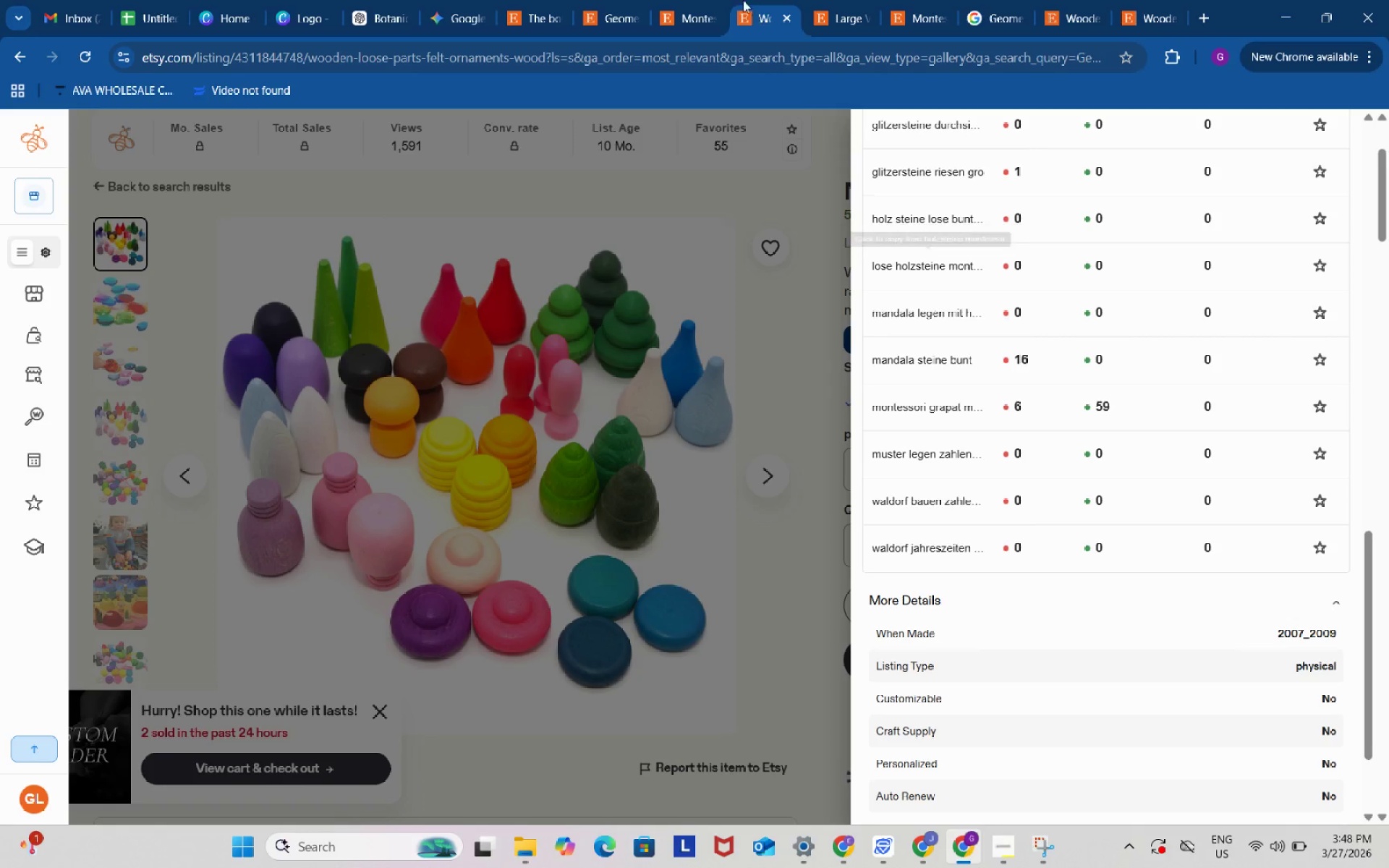 
left_click([701, 0])
 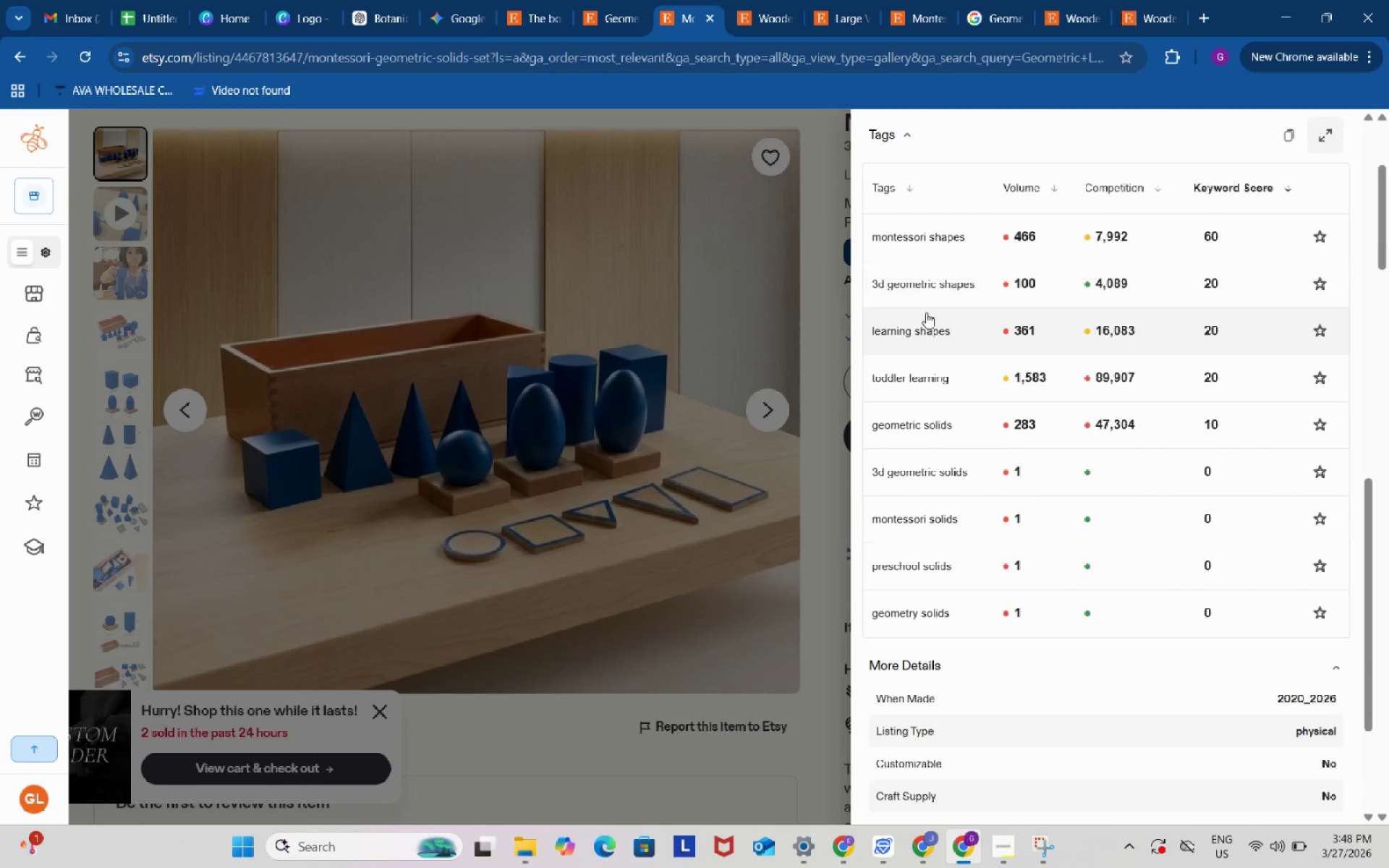 
left_click_drag(start_coordinate=[924, 302], to_coordinate=[924, 291])
 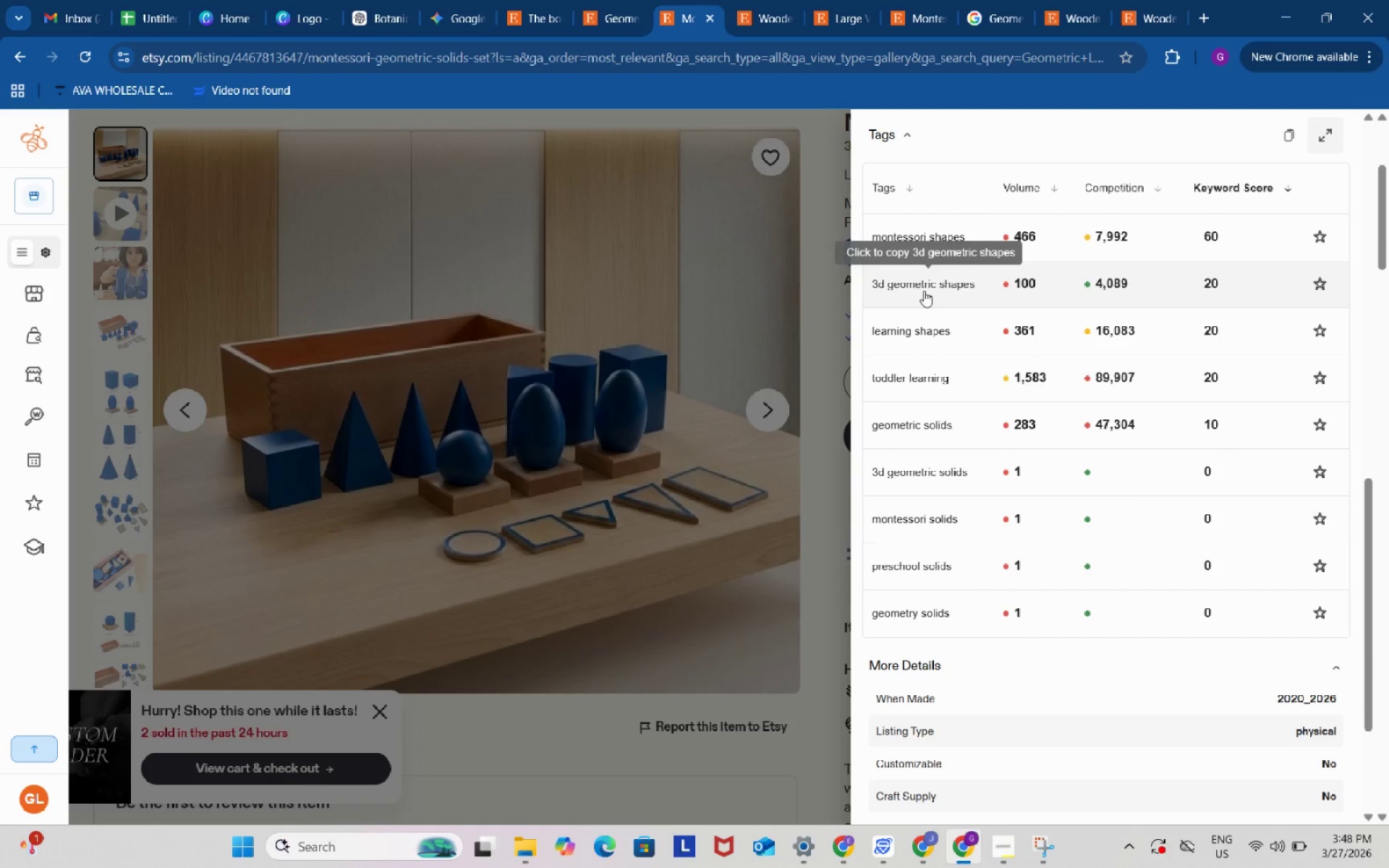 
double_click([924, 291])
 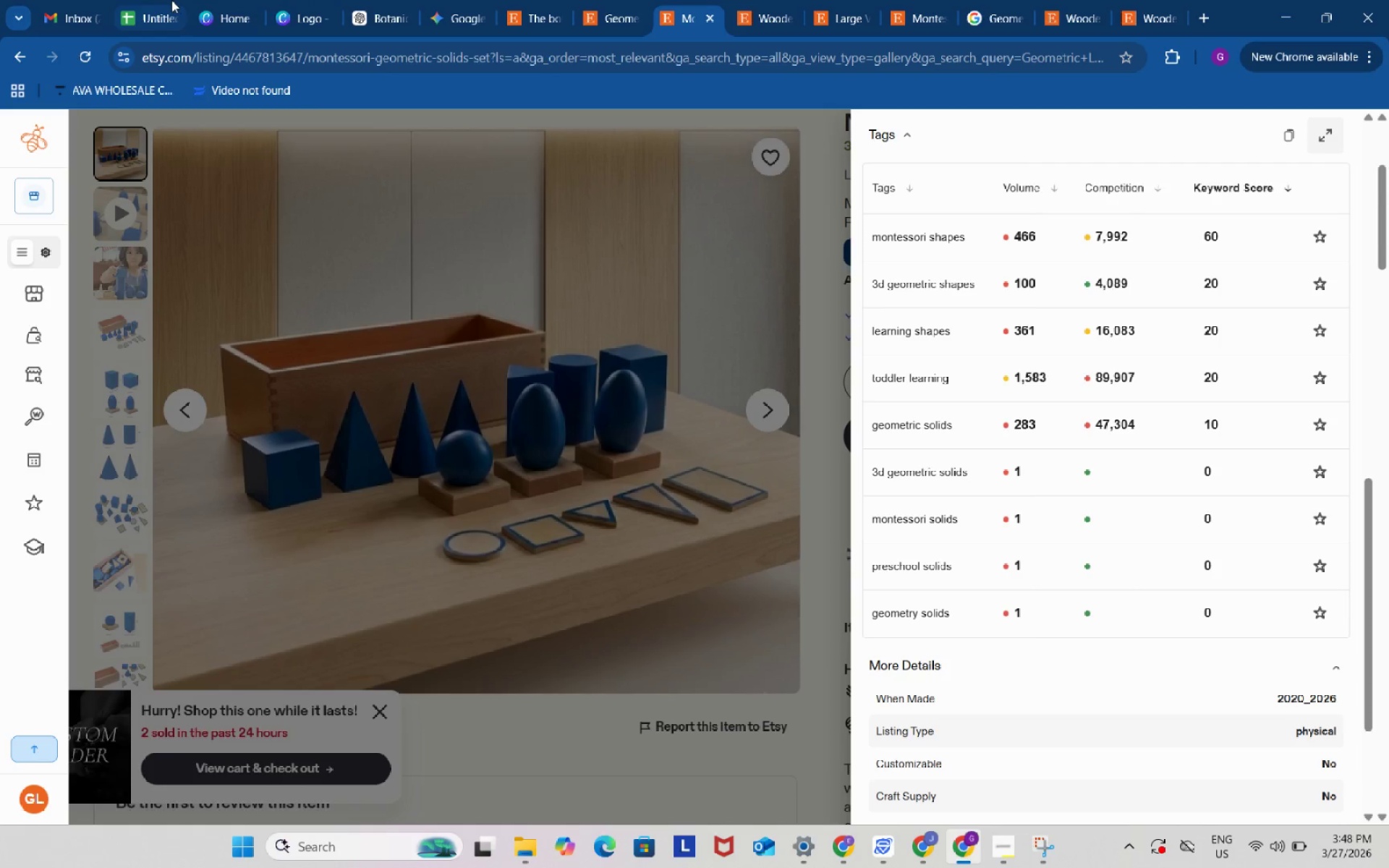 
left_click([163, 0])
 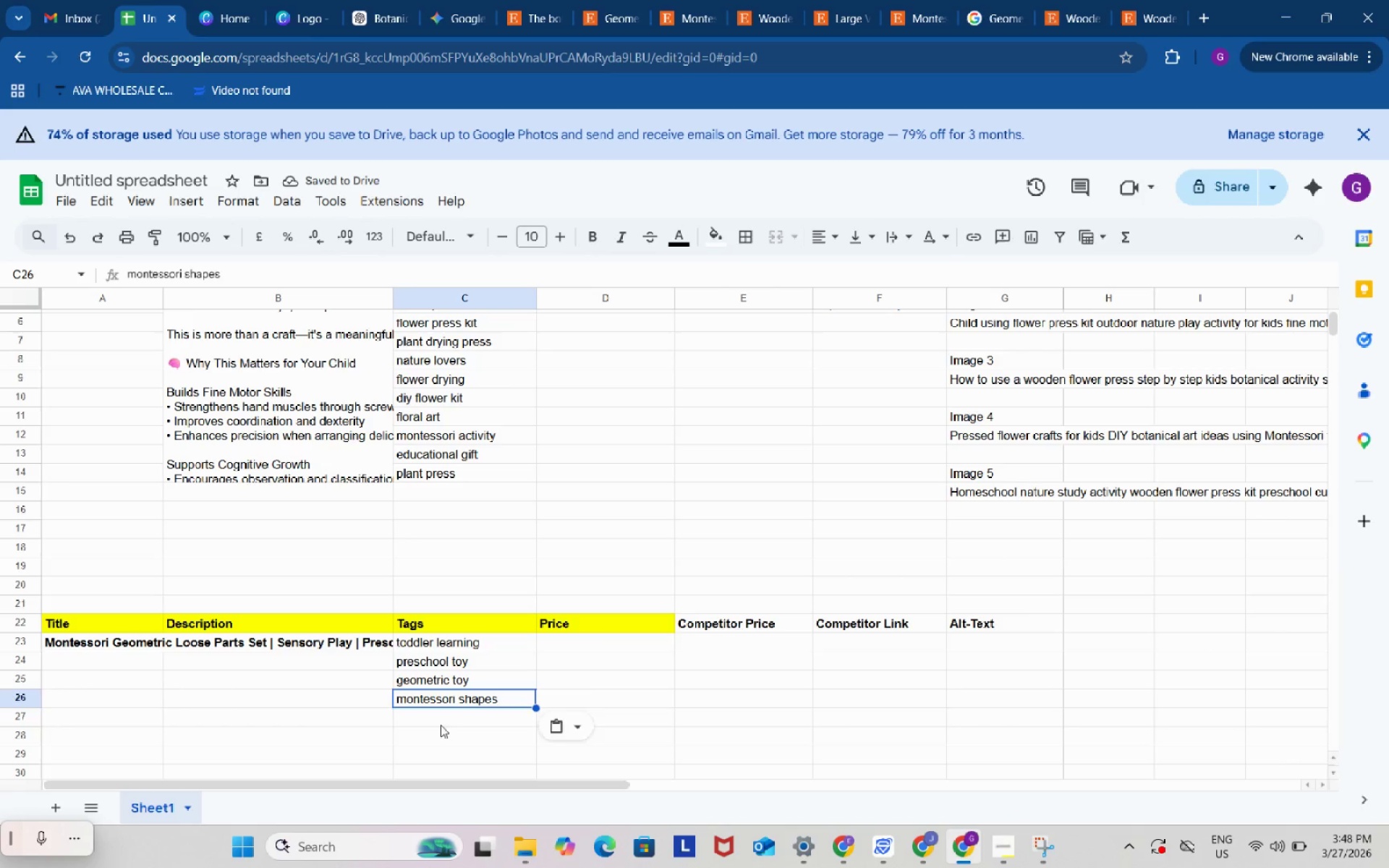 
left_click([441, 725])
 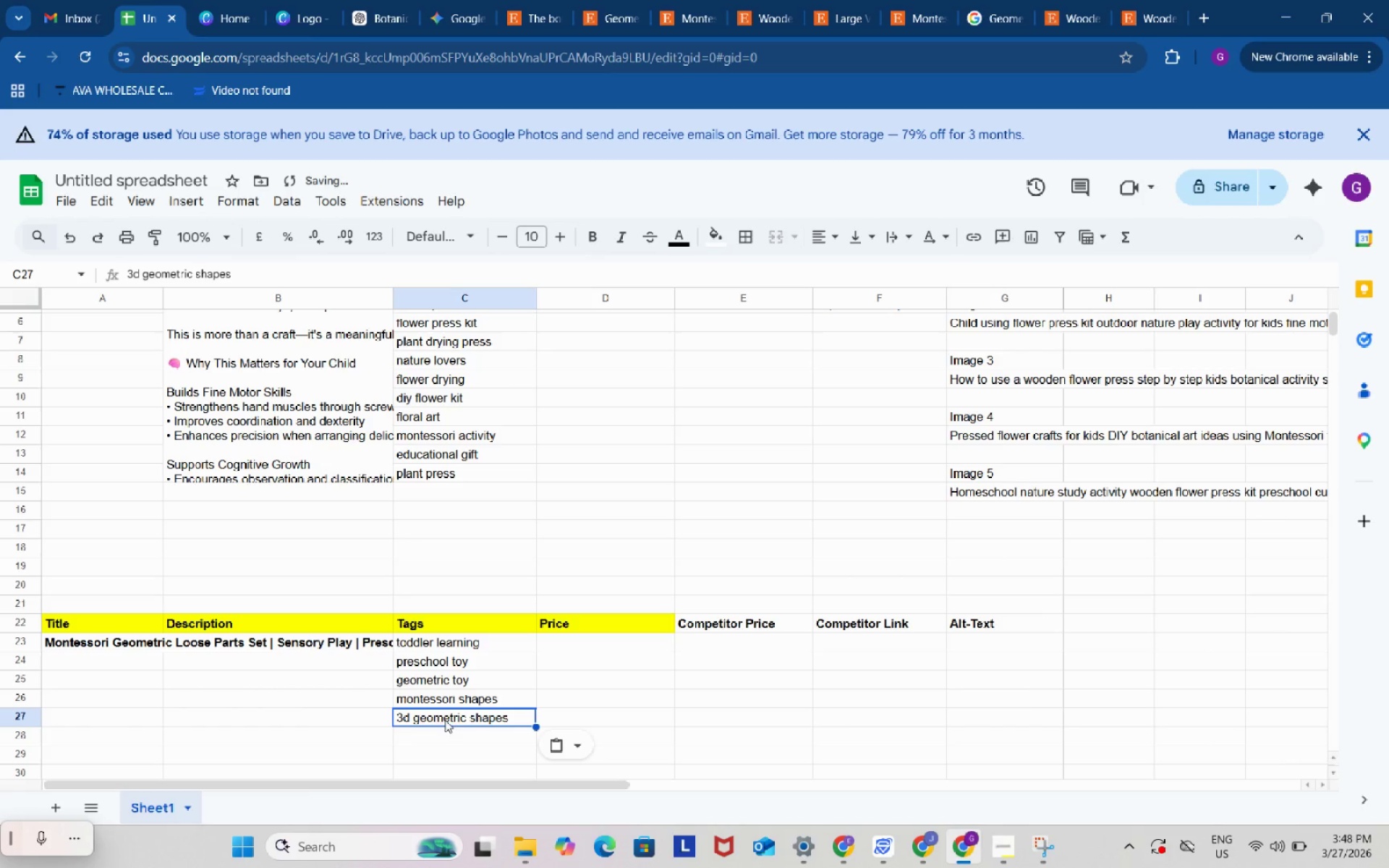 
key(Control+ControlLeft)
 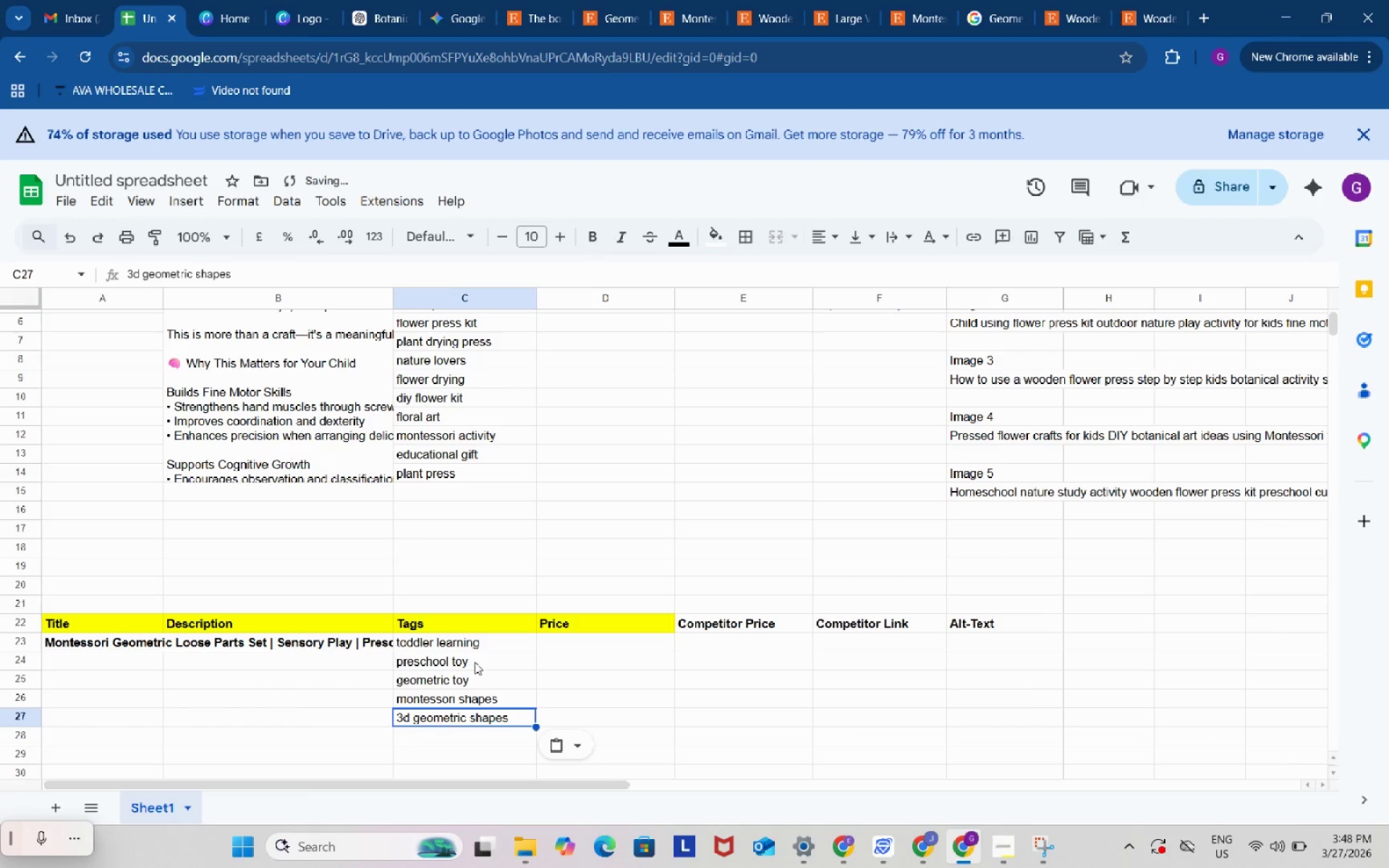 
key(Control+V)
 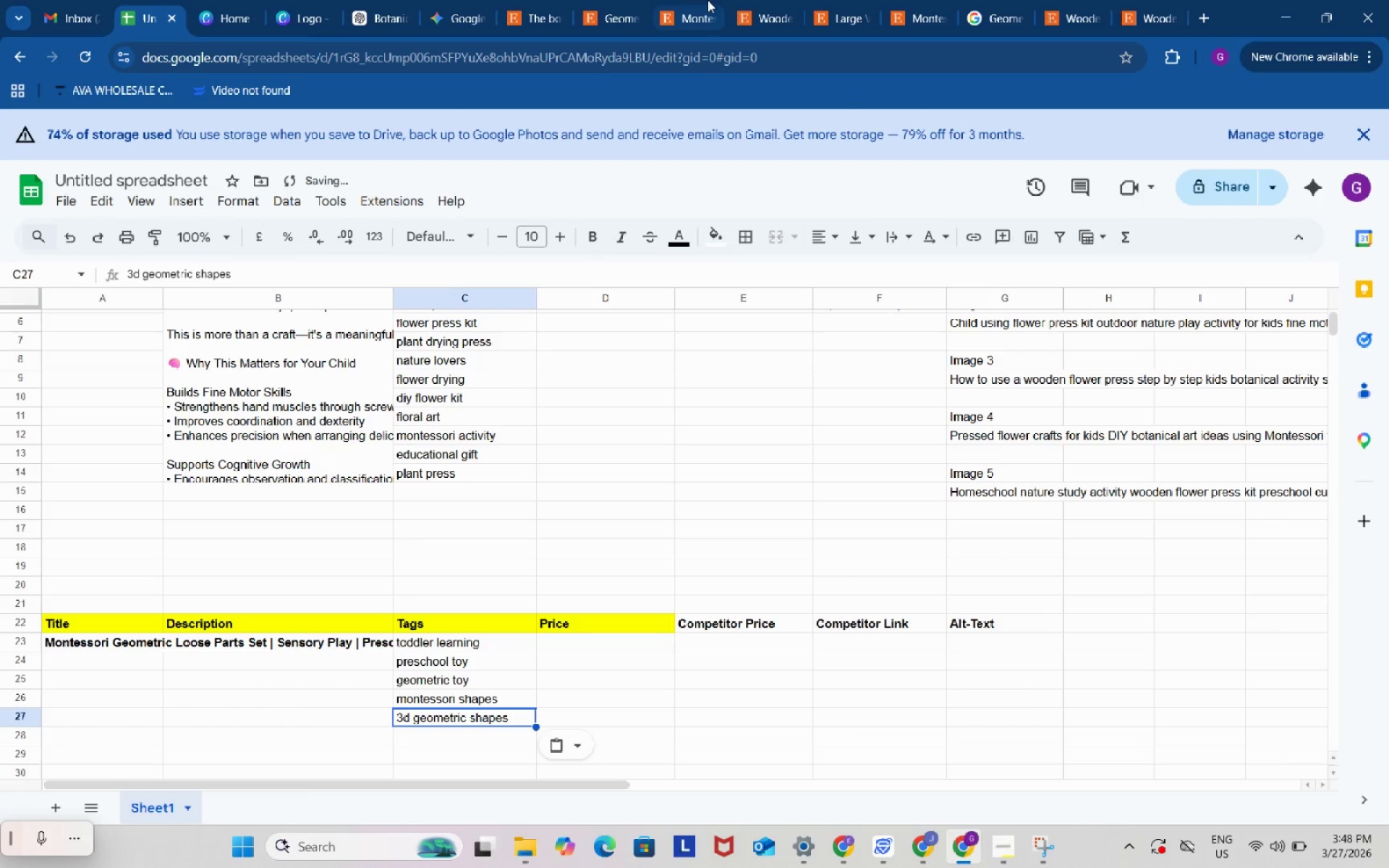 
left_click([708, 0])
 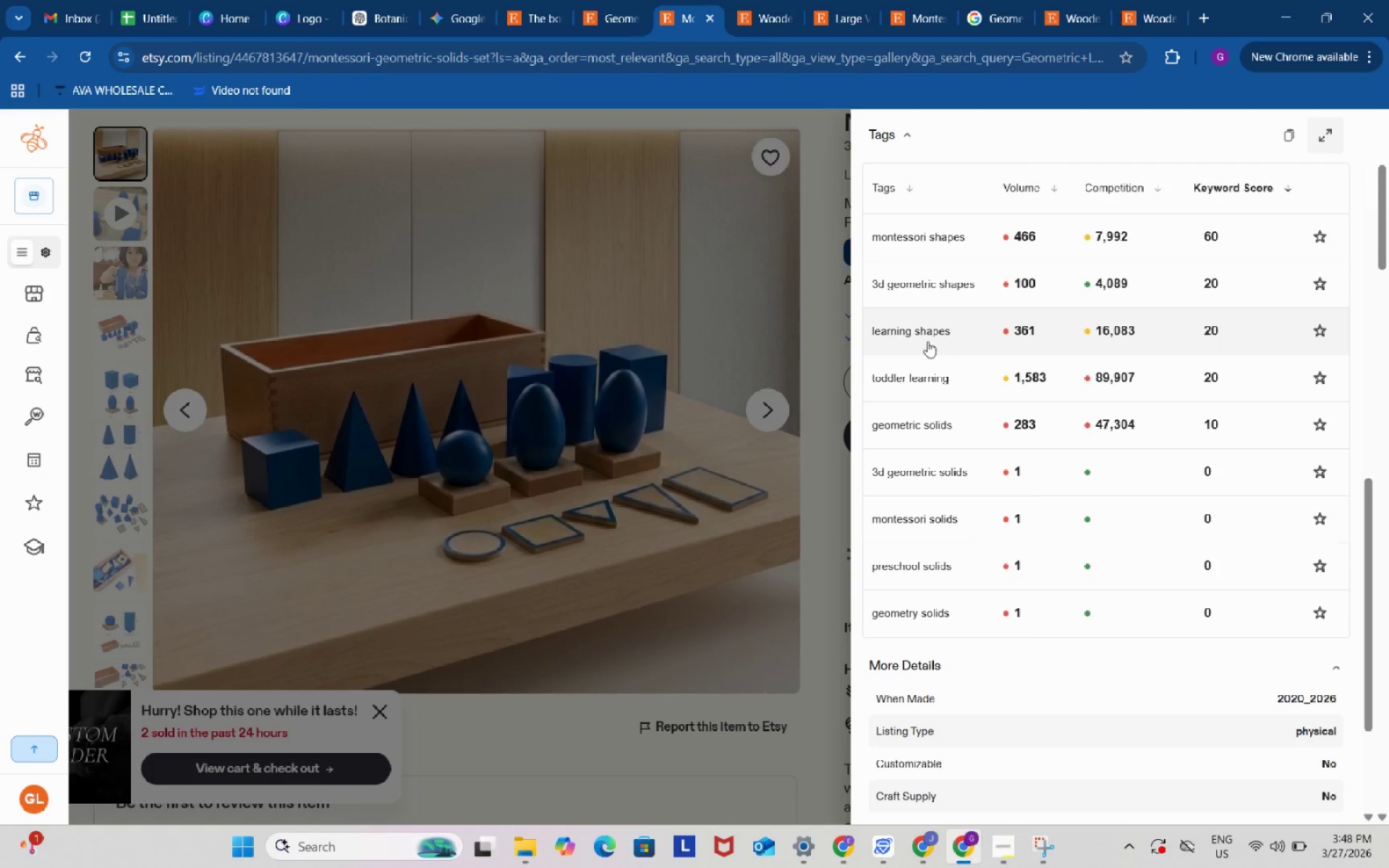 
left_click([920, 333])
 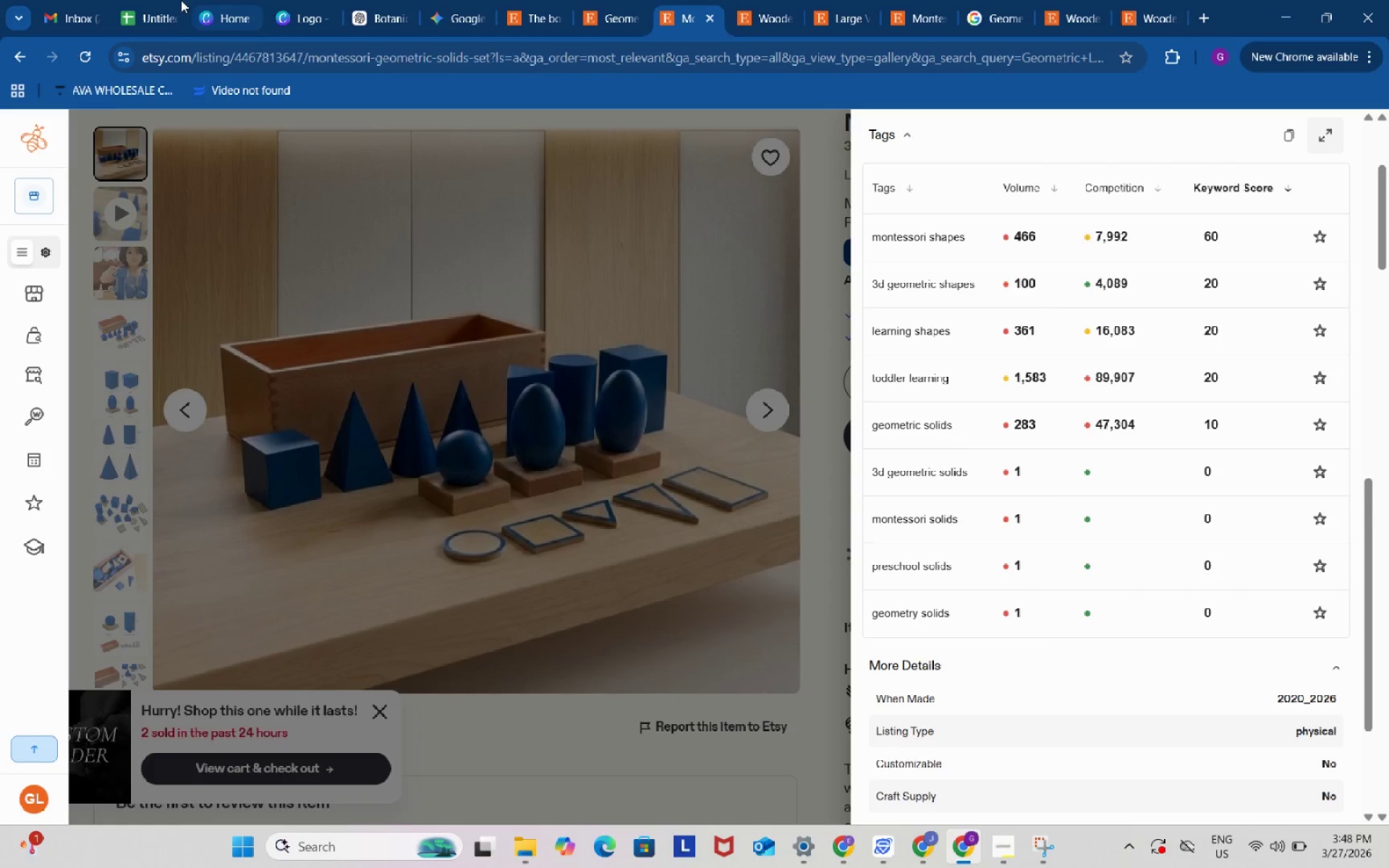 
left_click([153, 0])
 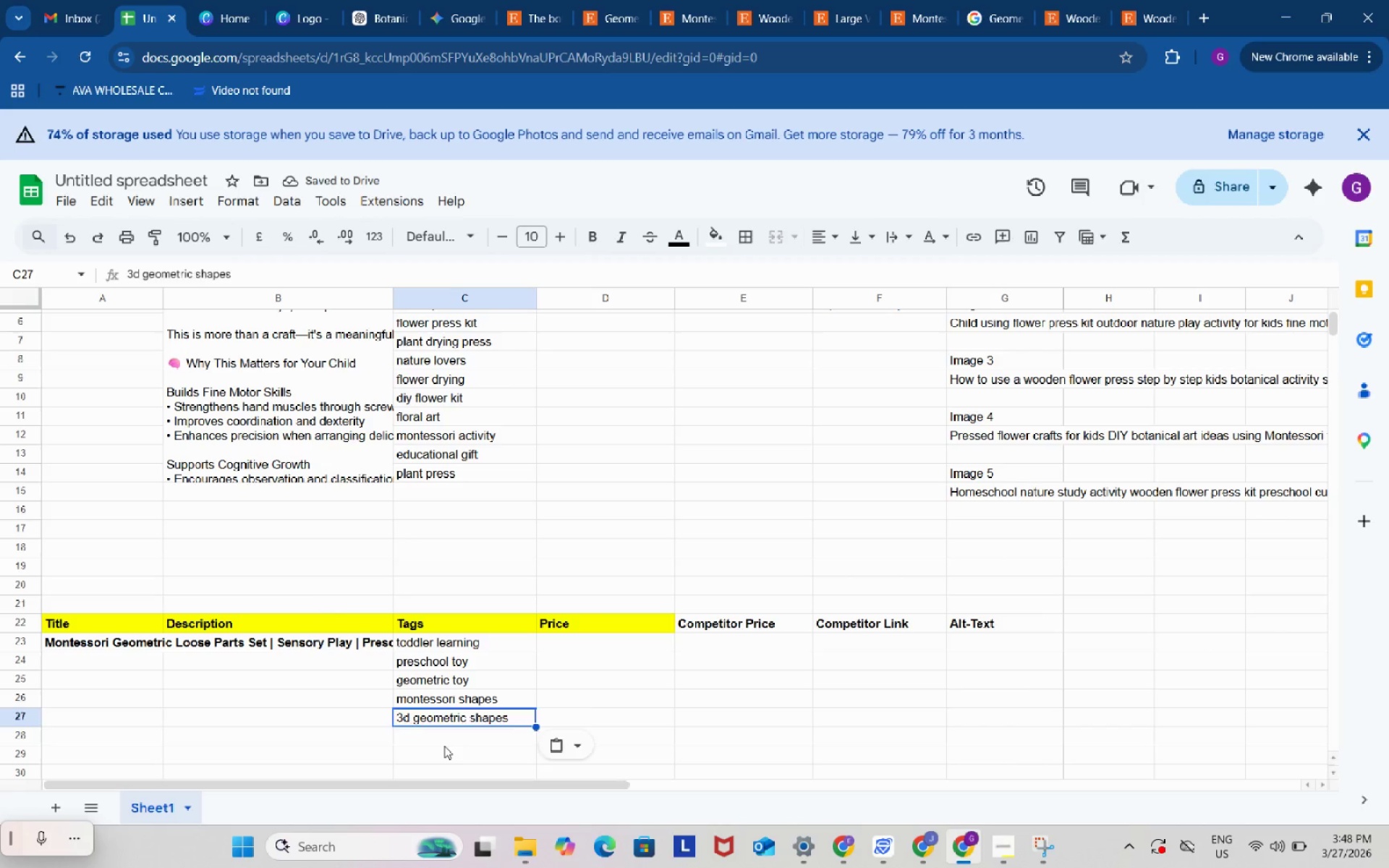 
left_click([444, 746])
 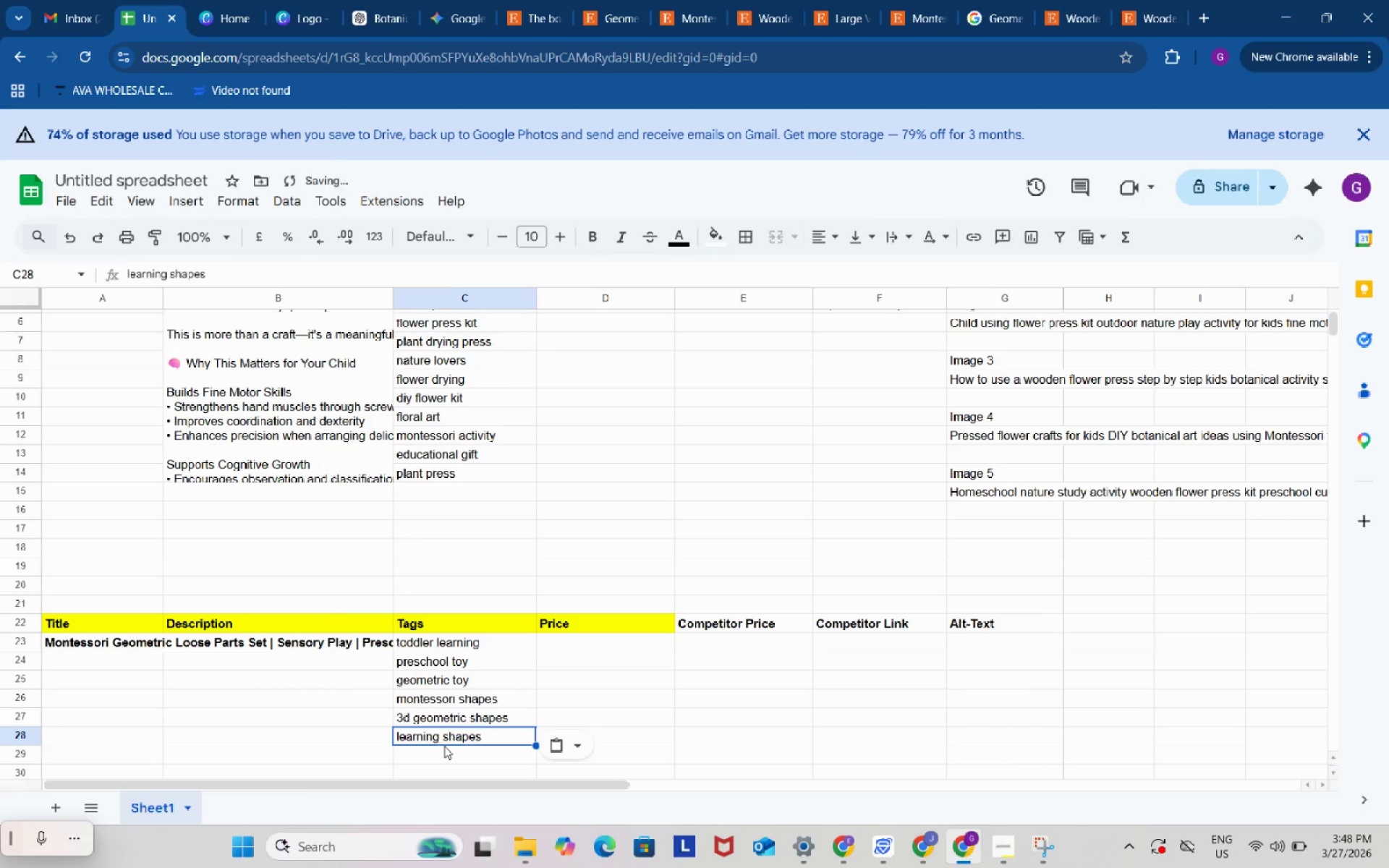 
key(Control+ControlLeft)
 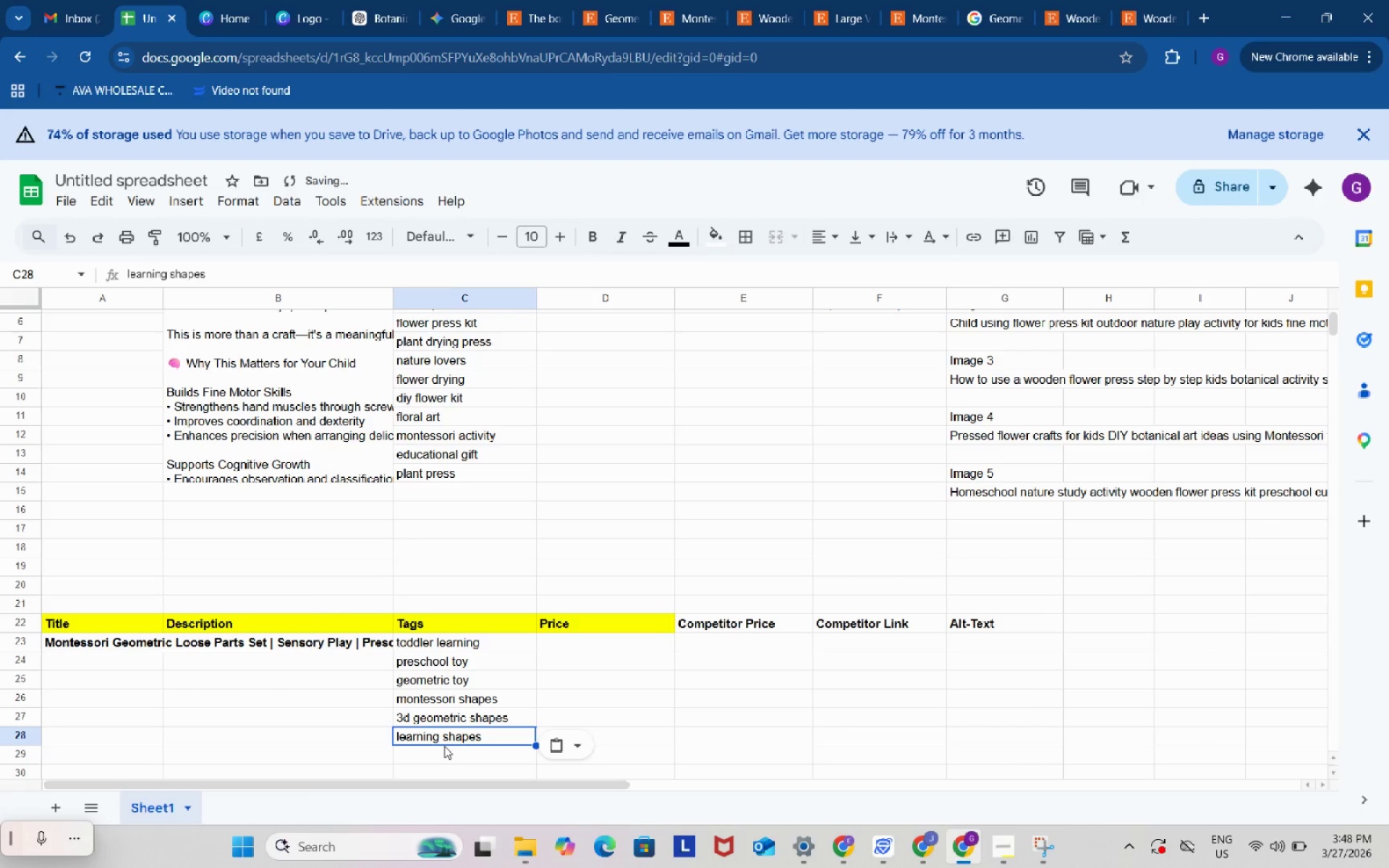 
key(Control+V)
 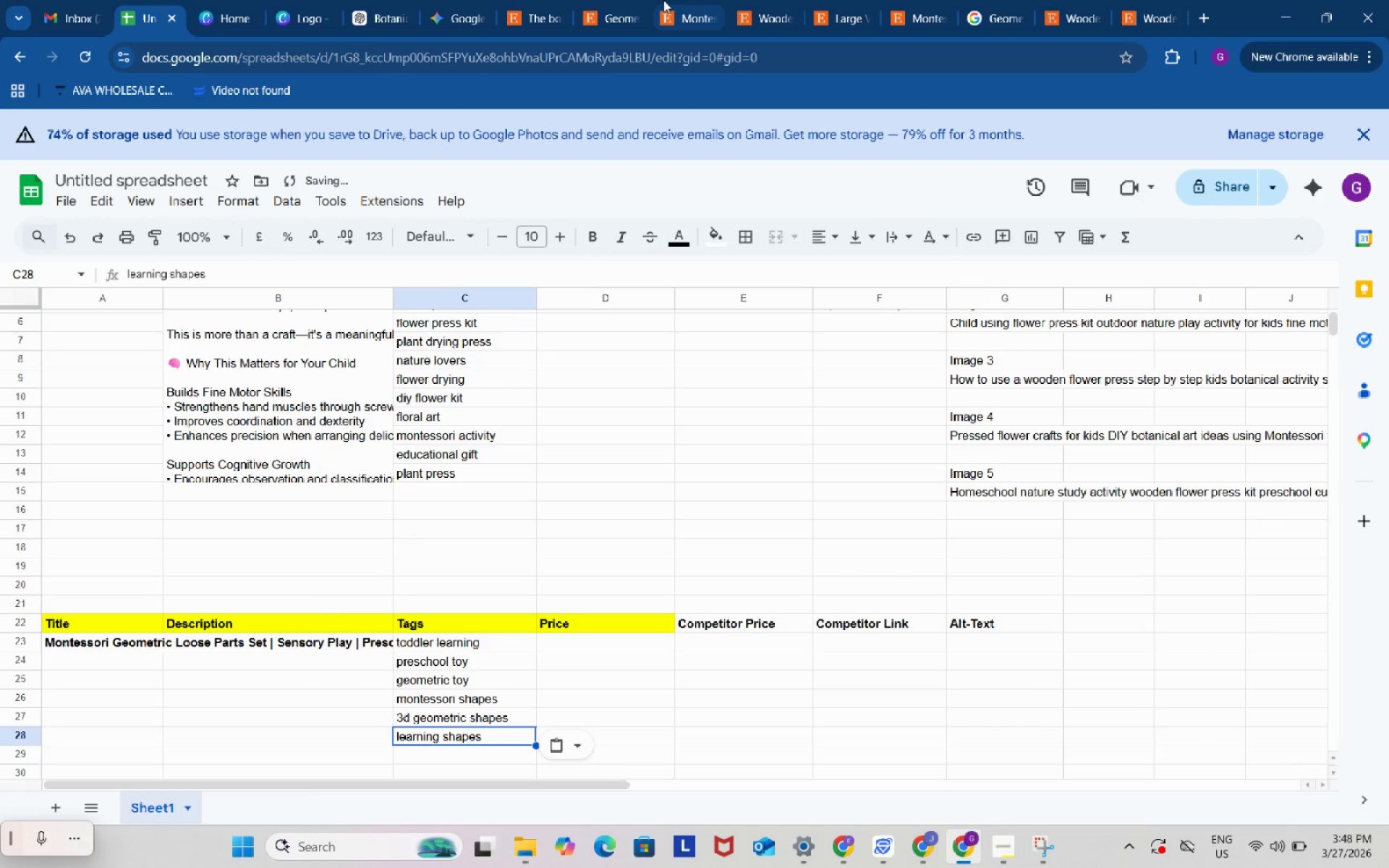 
left_click([663, 0])
 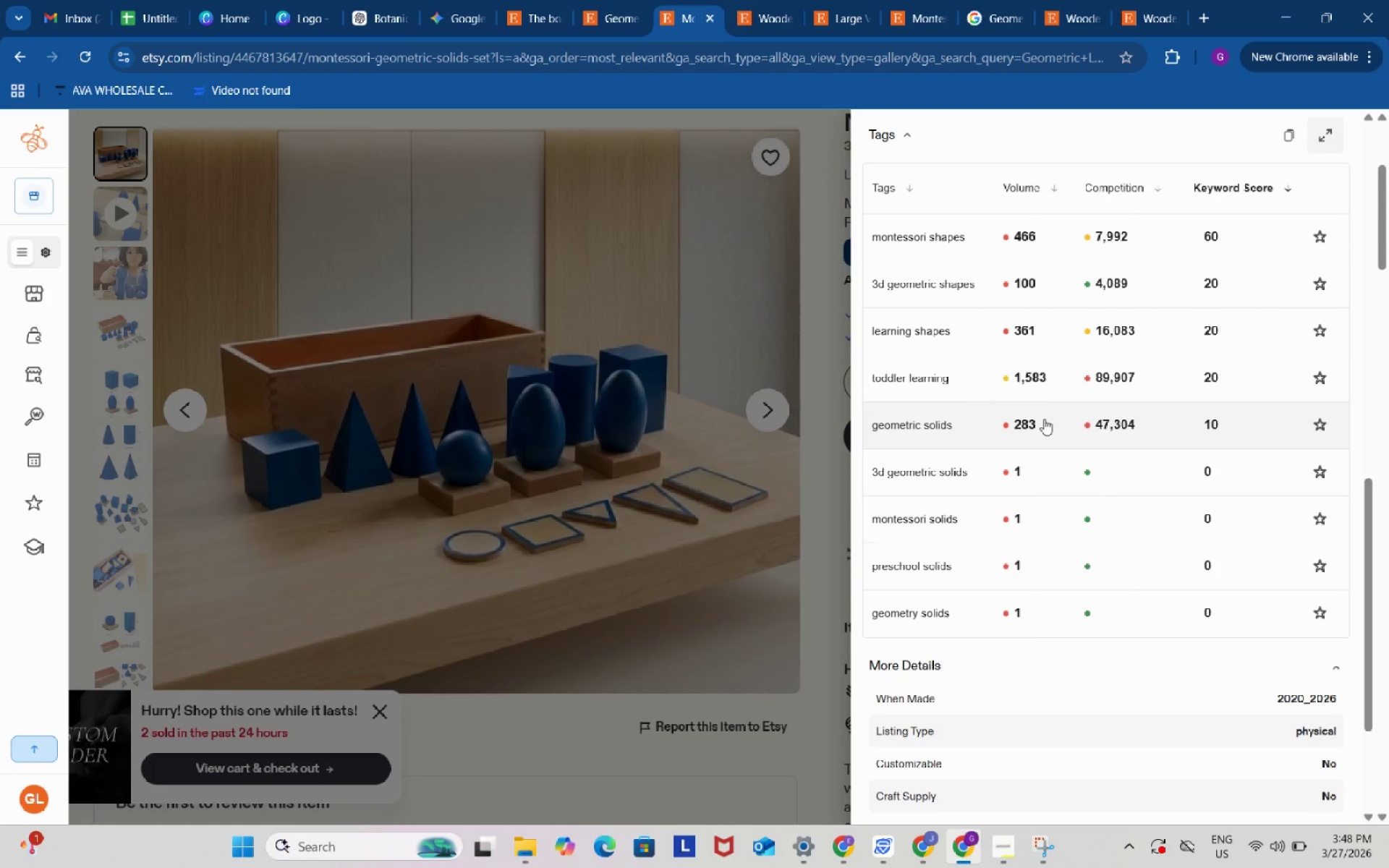 
left_click([913, 378])
 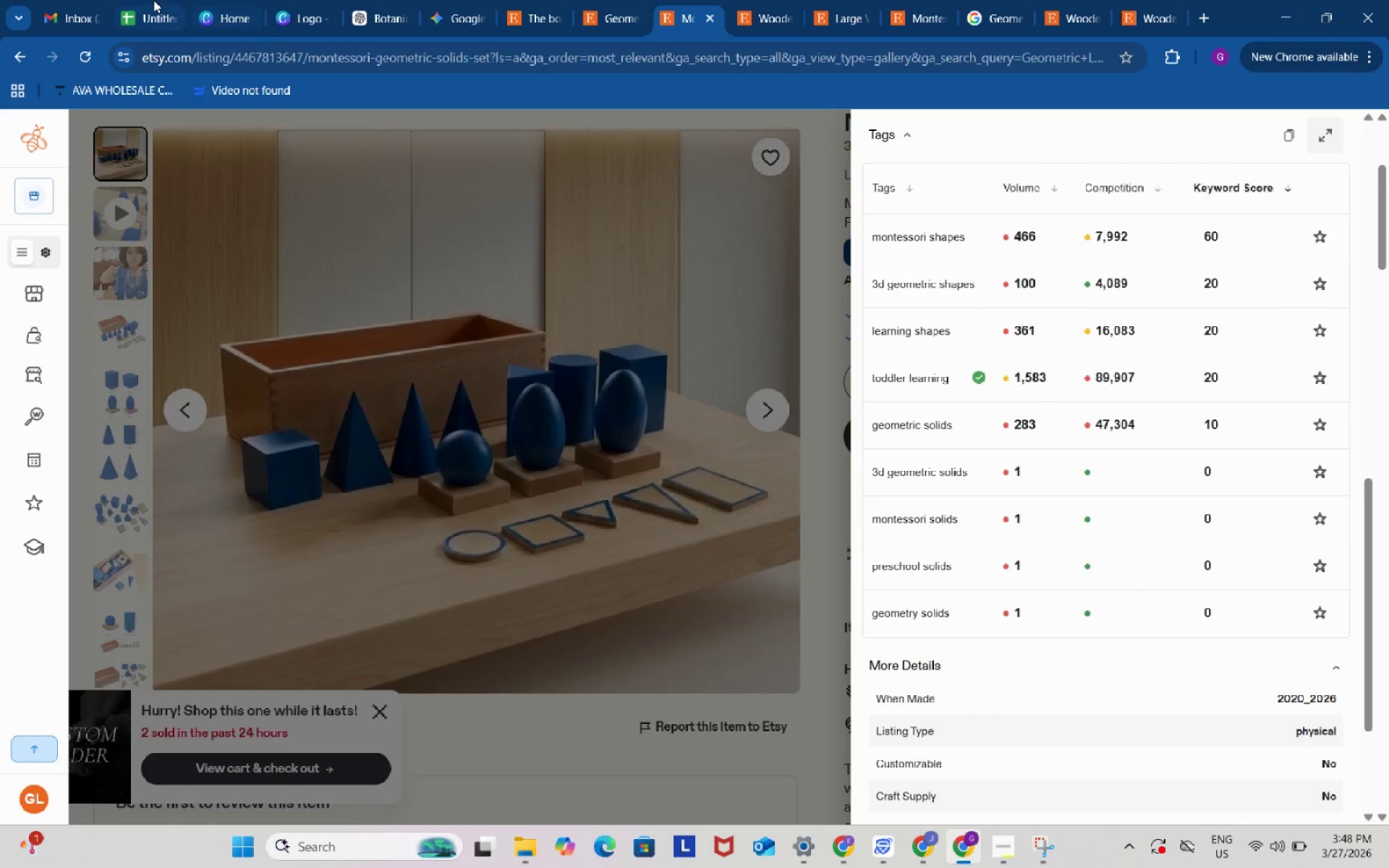 
left_click([153, 0])
 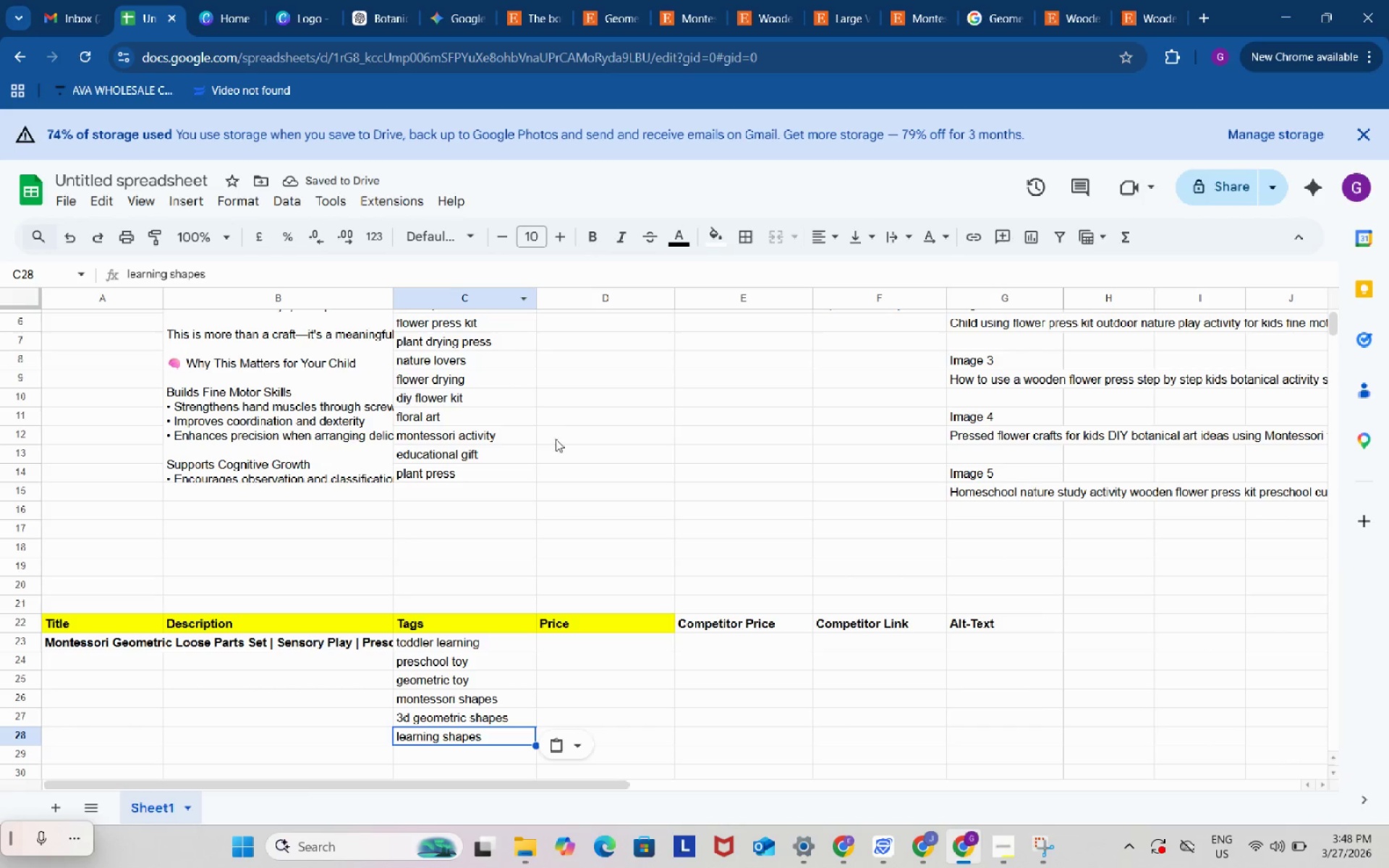 
scroll: coordinate [556, 440], scroll_direction: down, amount: 2.0
 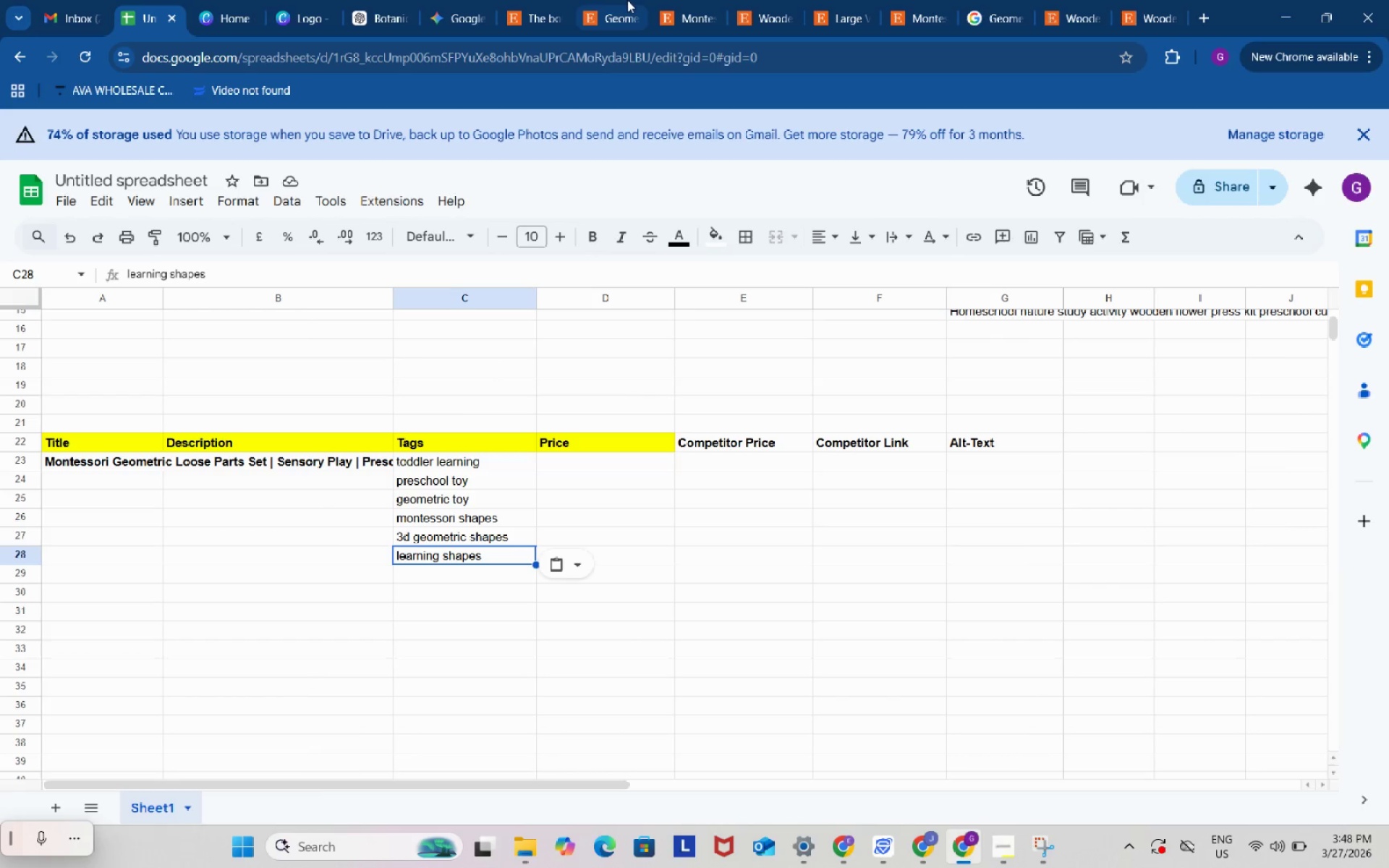 
left_click([627, 0])
 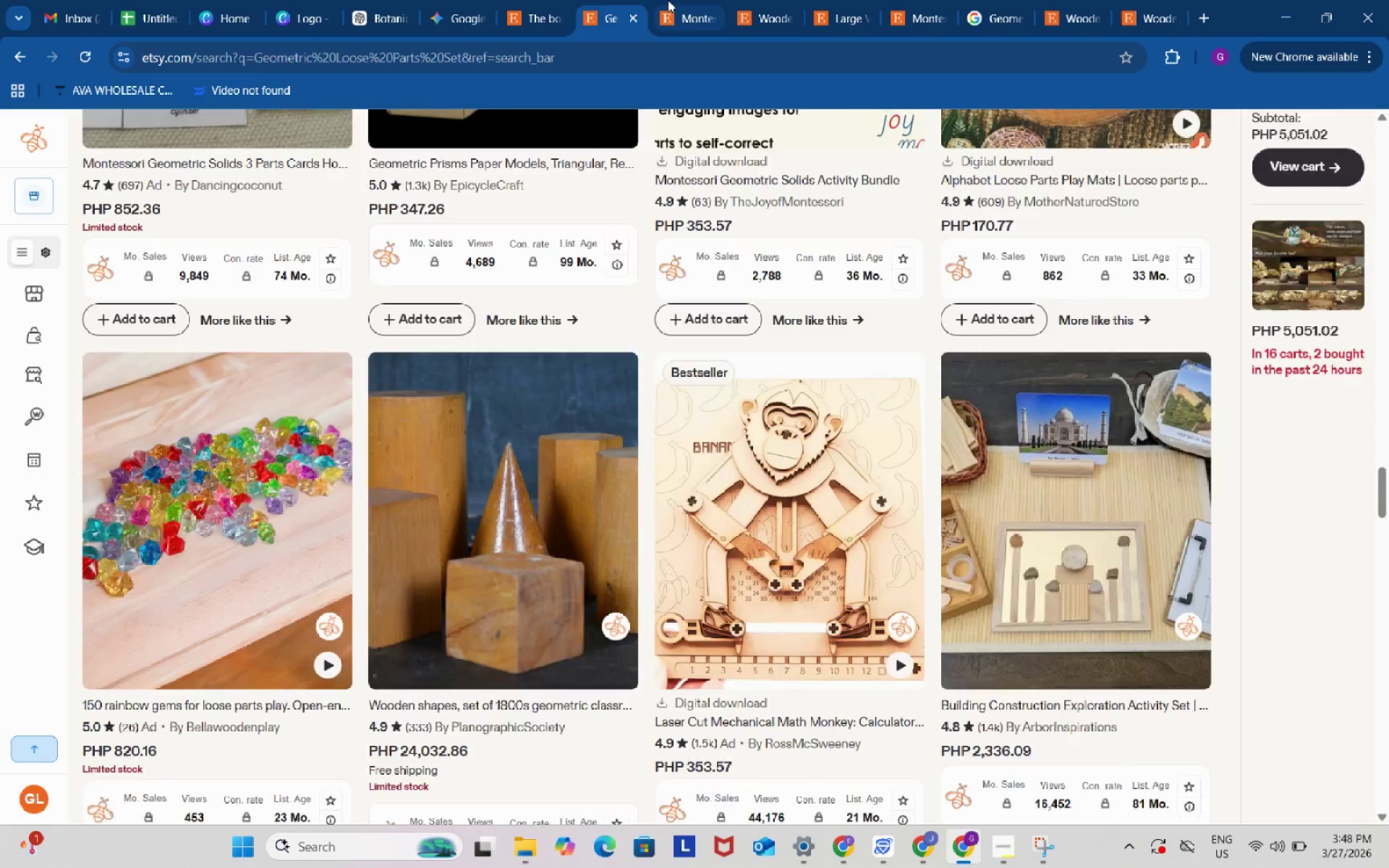 
left_click([668, 0])
 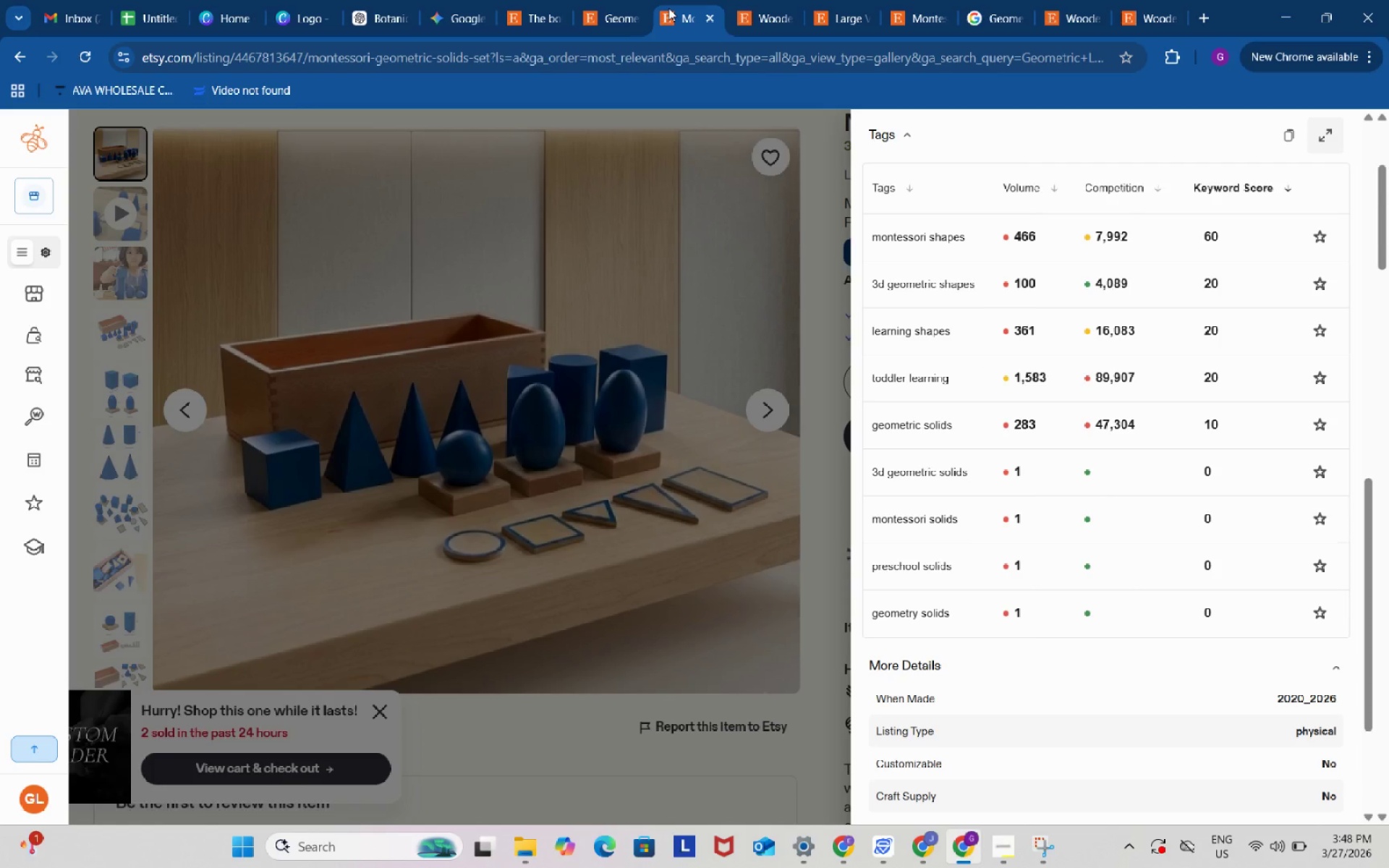 
wait(6.69)
 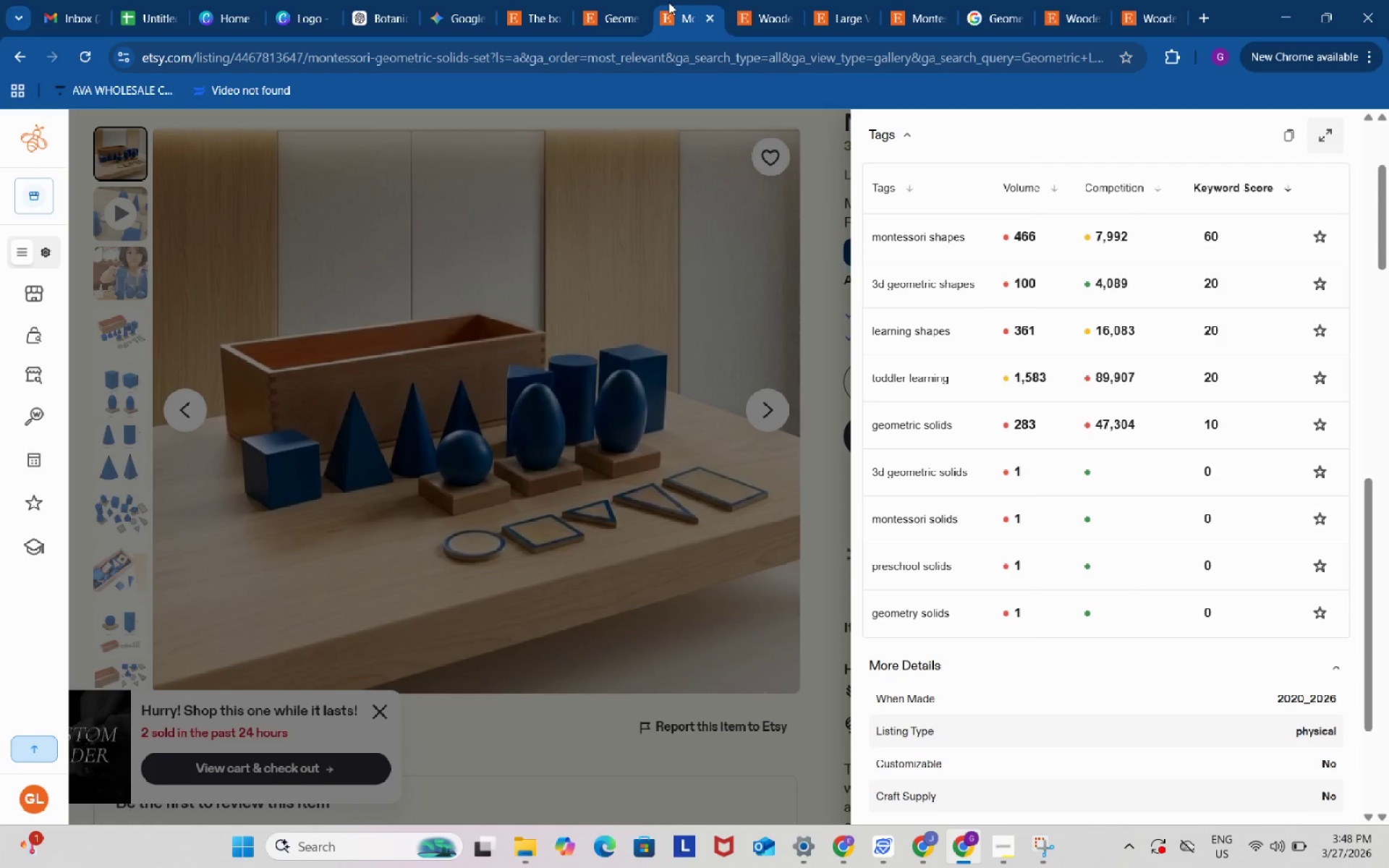 
left_click([153, 0])
 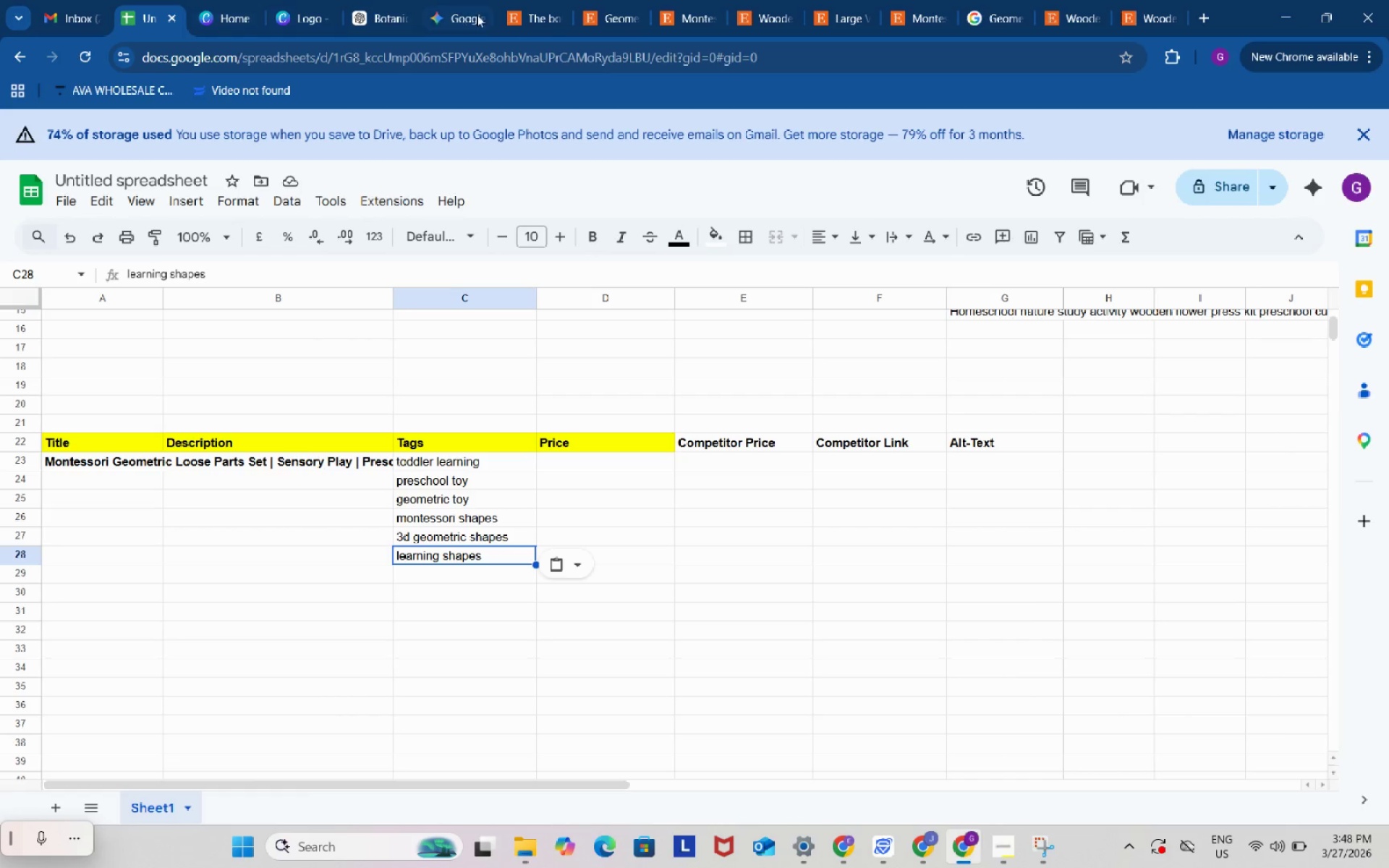 
left_click([592, 9])
 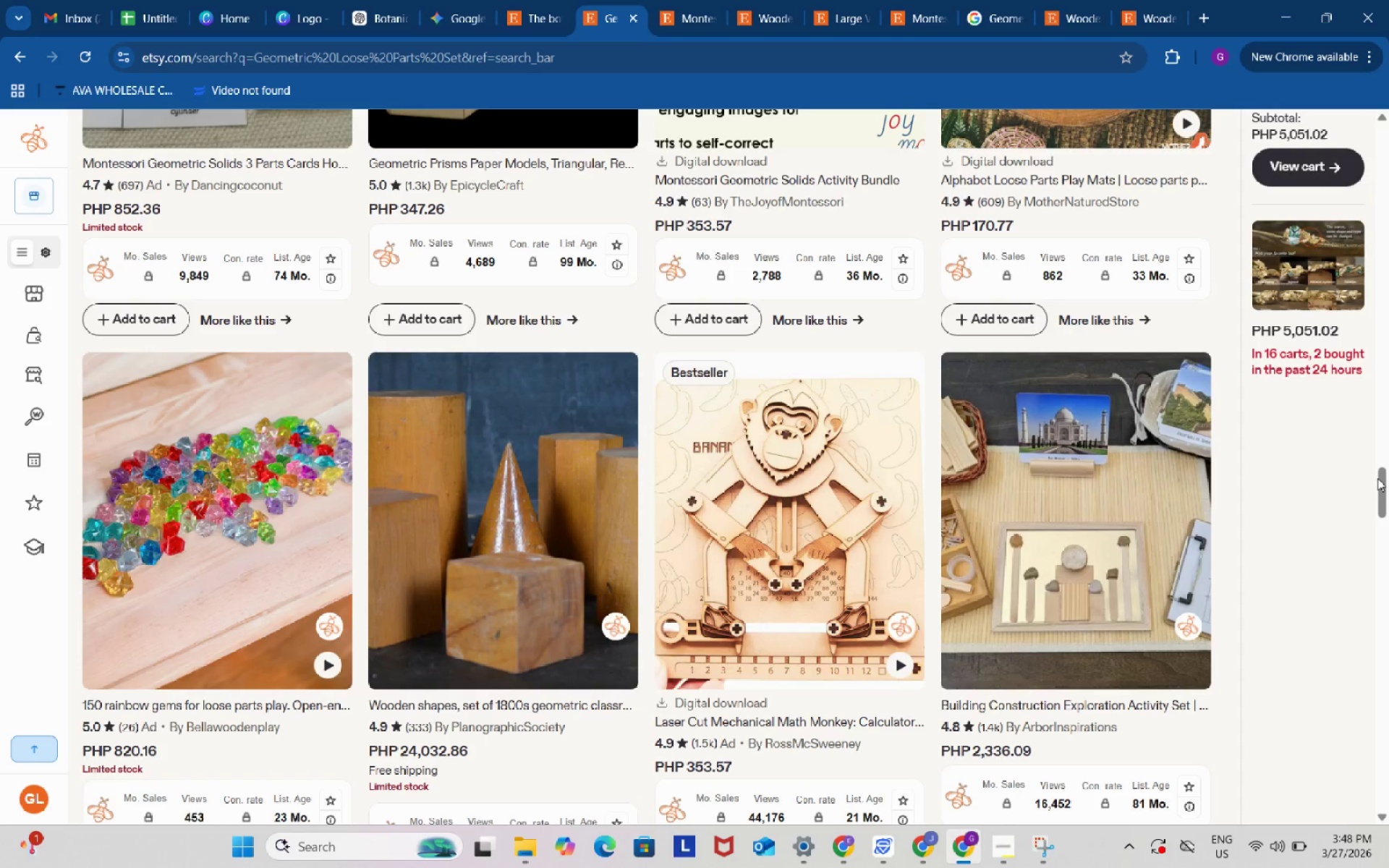 
left_click_drag(start_coordinate=[1380, 487], to_coordinate=[1315, 124])
 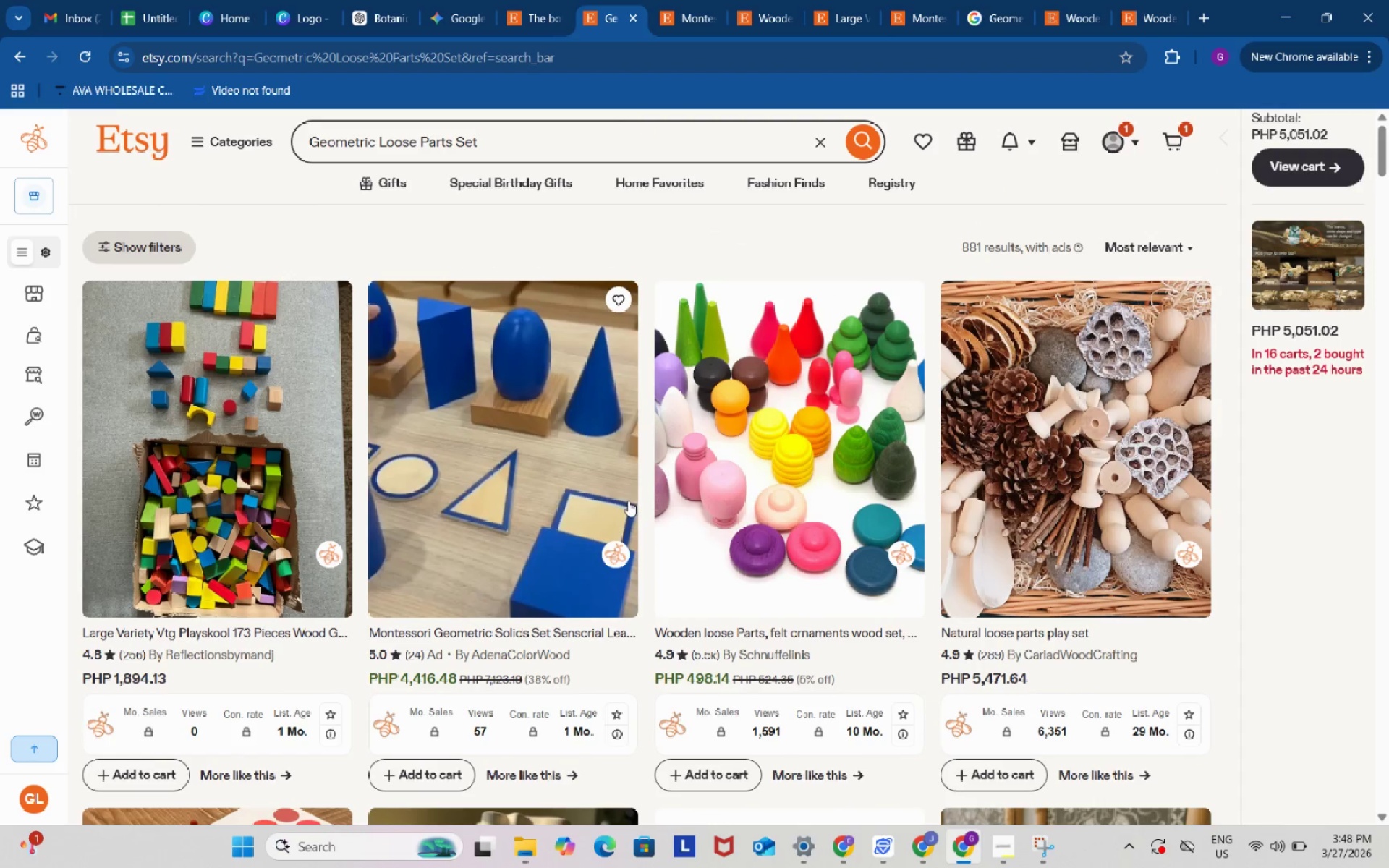 
mouse_move([646, 493])
 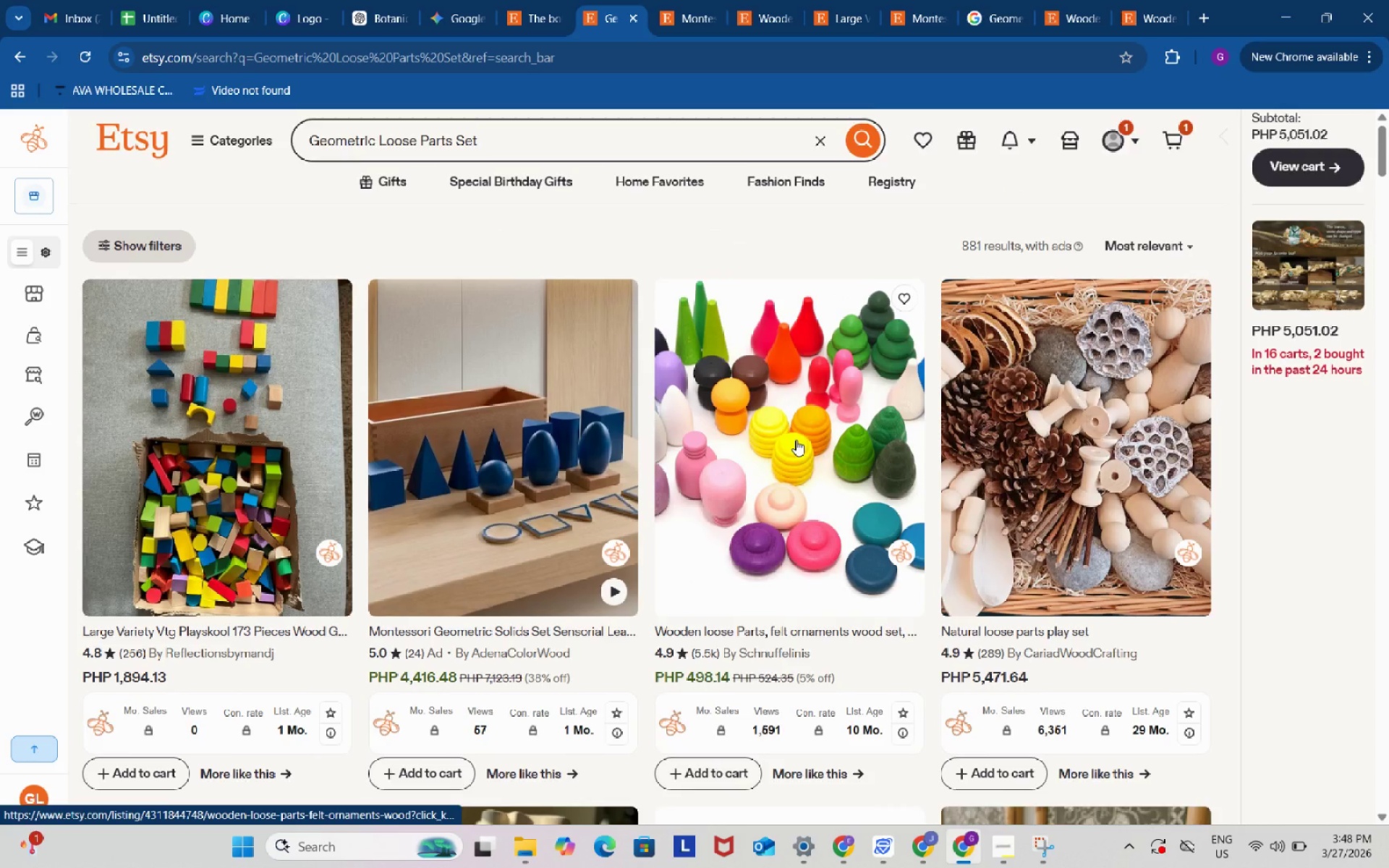 
scroll: coordinate [796, 441], scroll_direction: down, amount: 7.0
 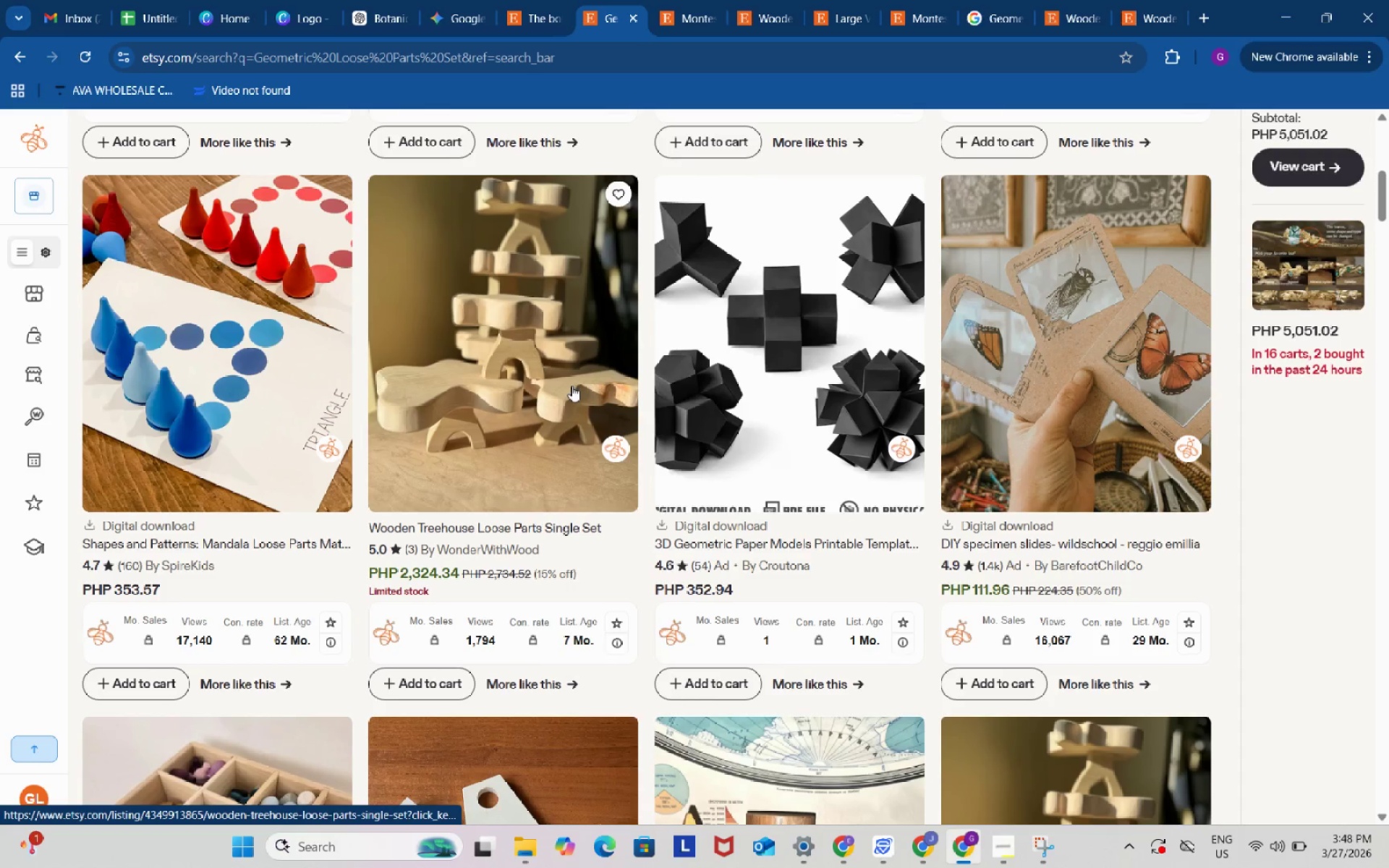 
scroll: coordinate [174, 268], scroll_direction: up, amount: 10.0
 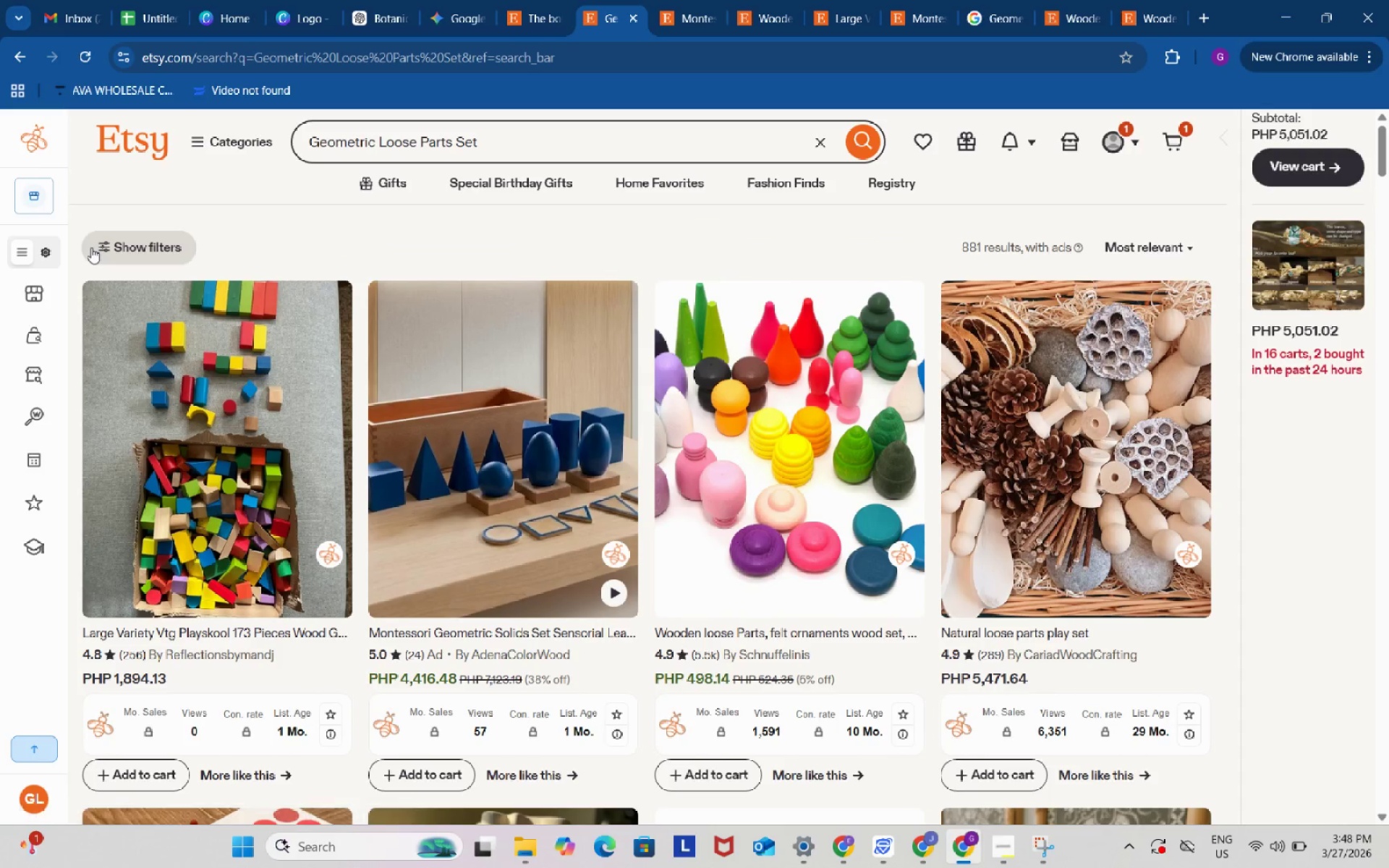 
left_click([91, 247])
 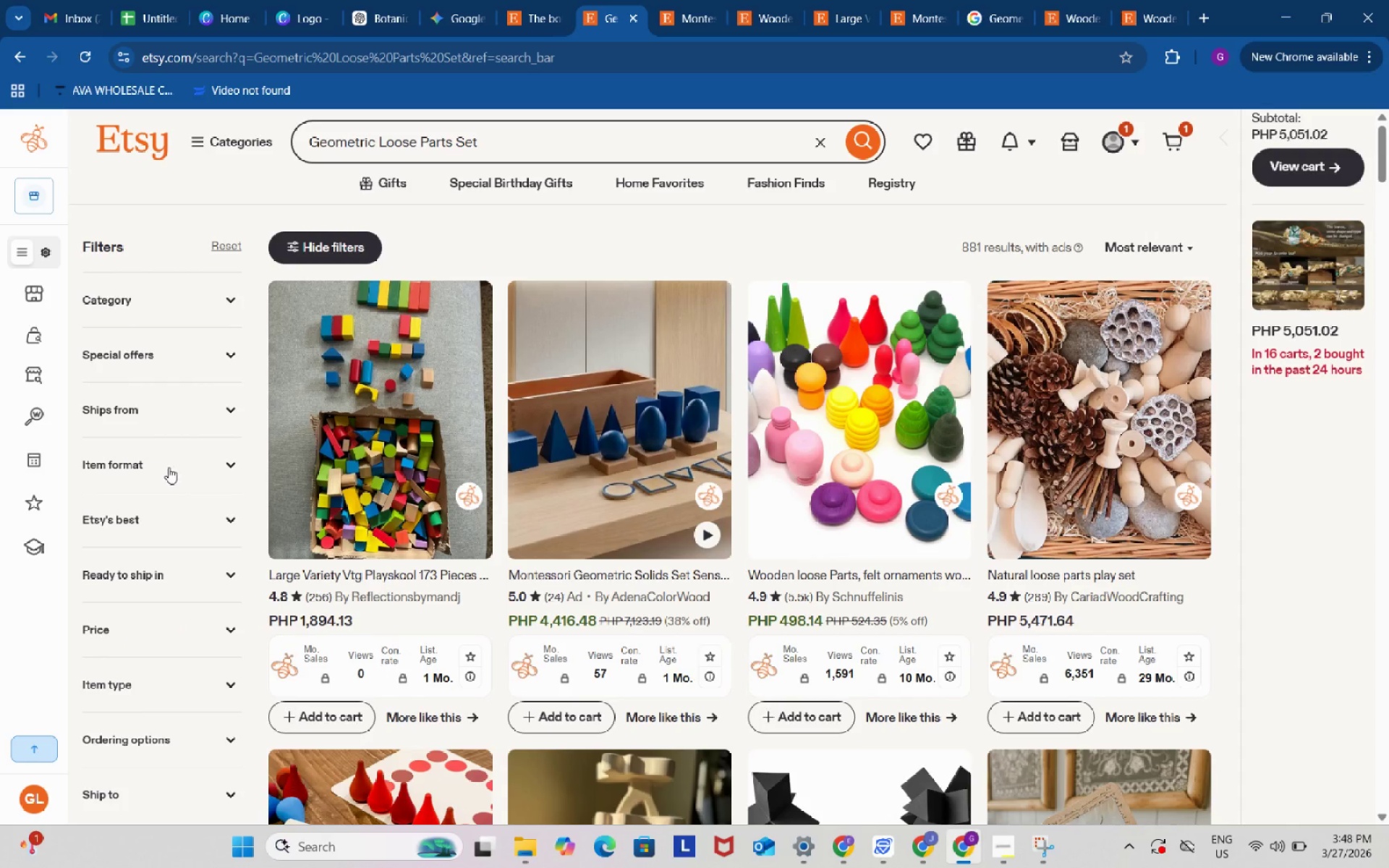 
left_click([169, 467])
 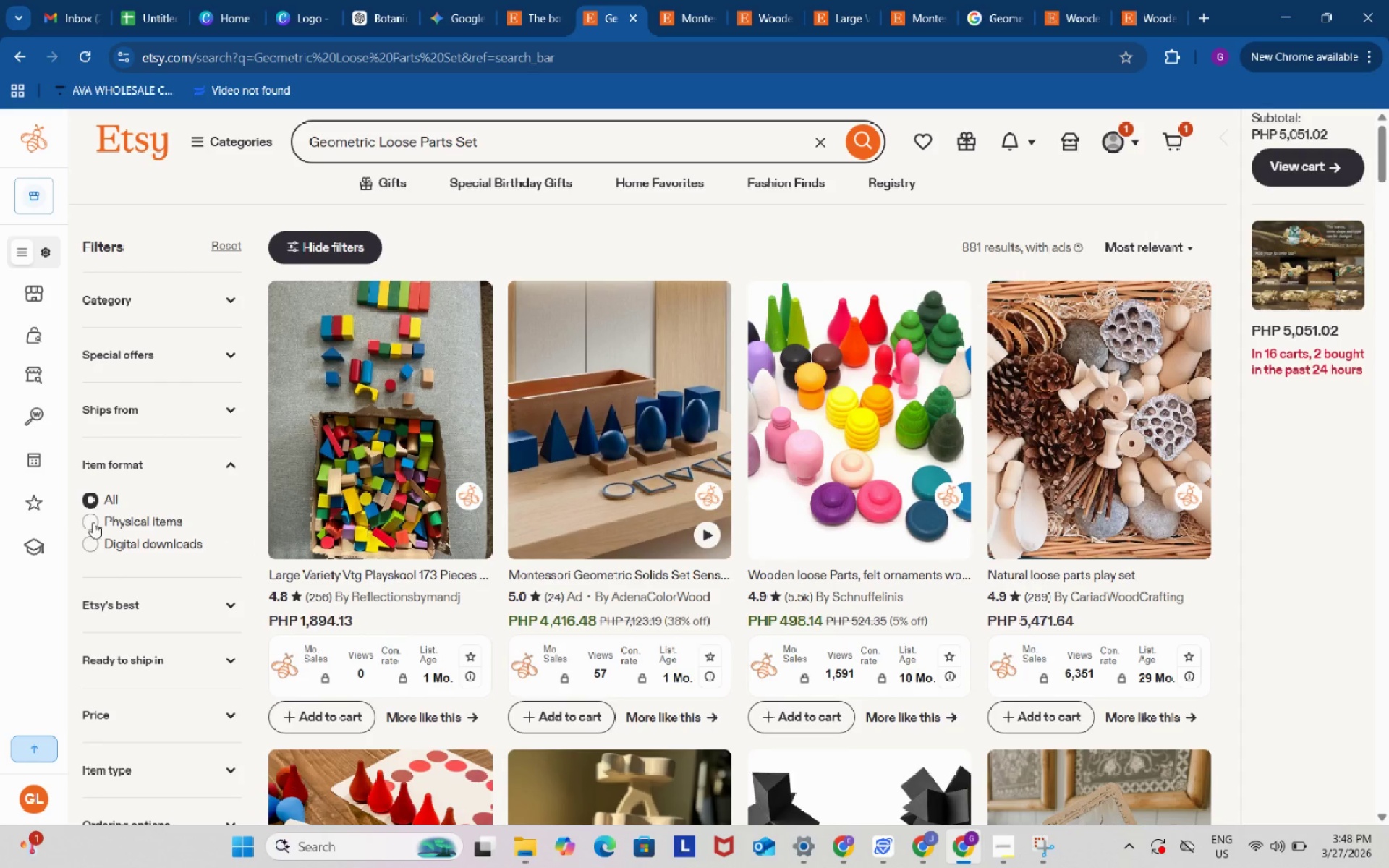 
left_click([93, 522])
 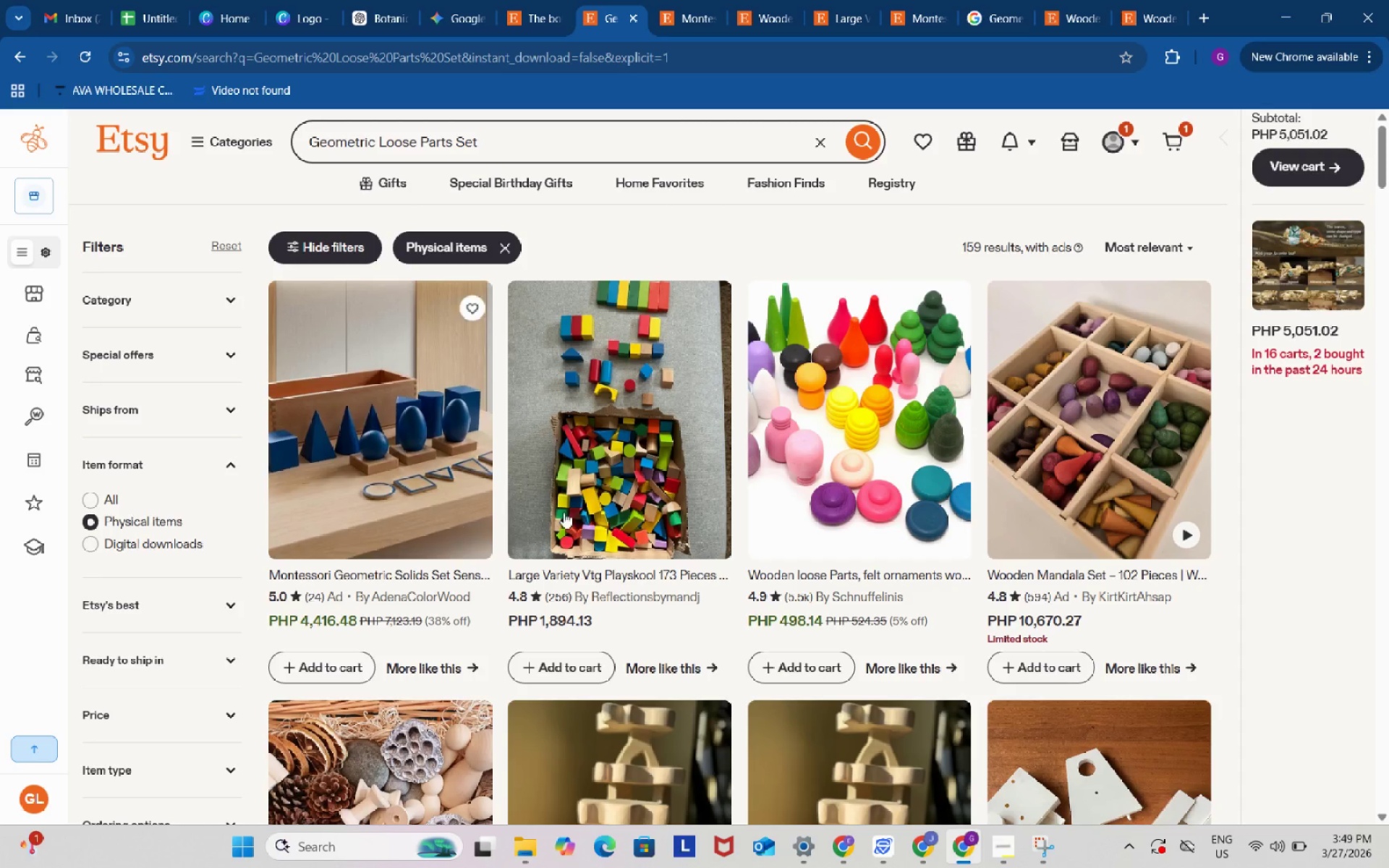 
scroll: coordinate [692, 481], scroll_direction: down, amount: 2.0
 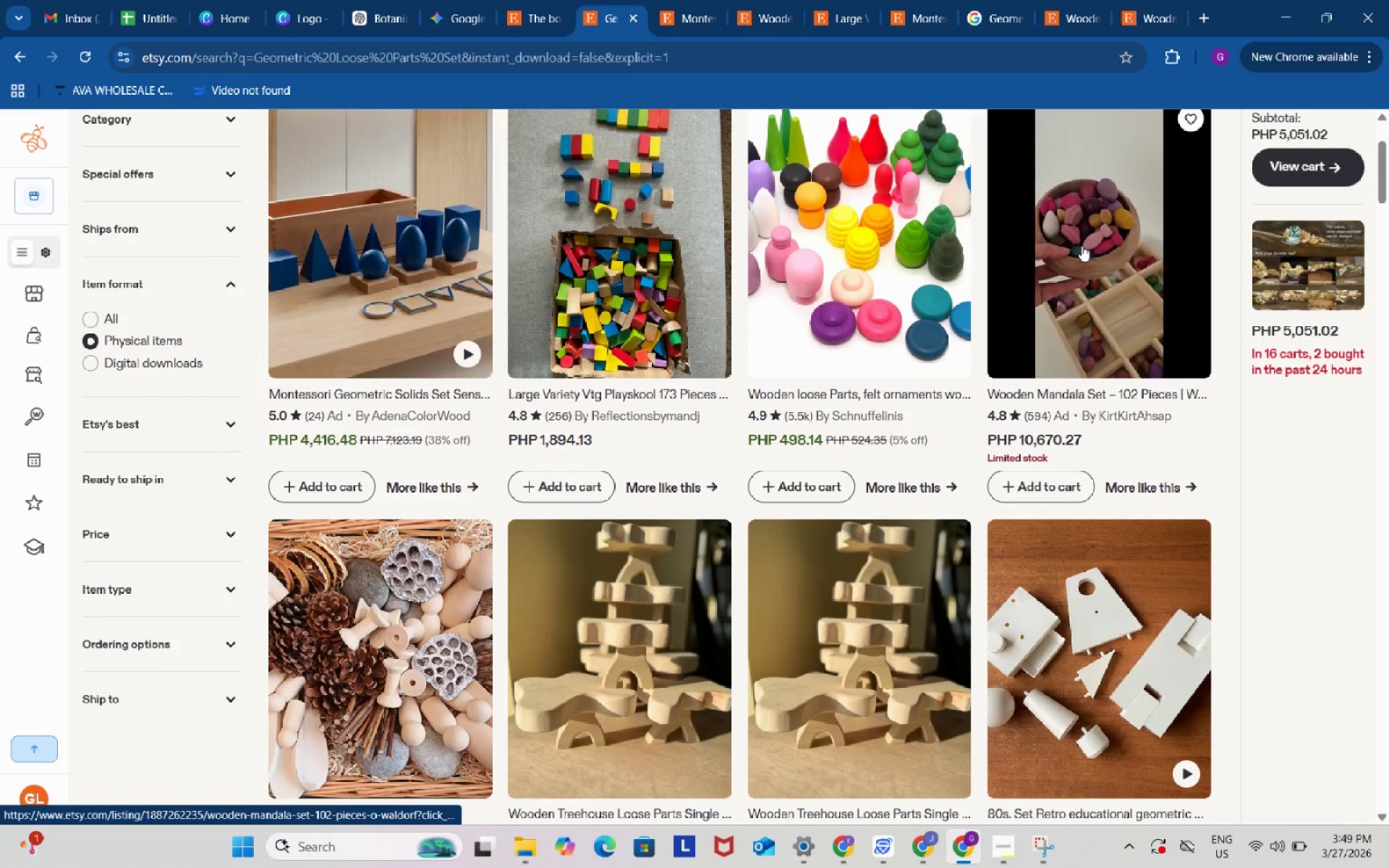 
right_click([1082, 244])
 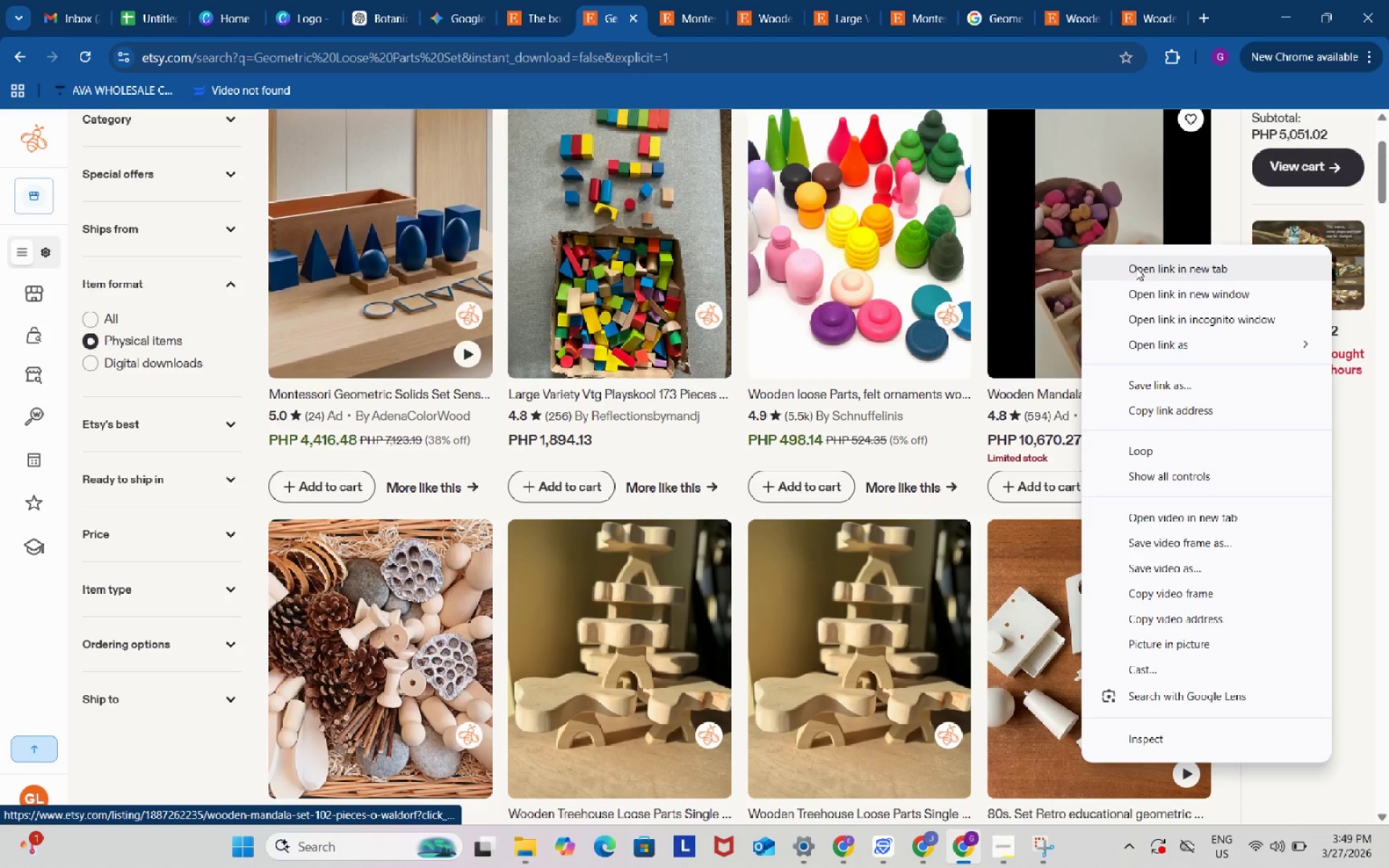 
left_click([1136, 268])
 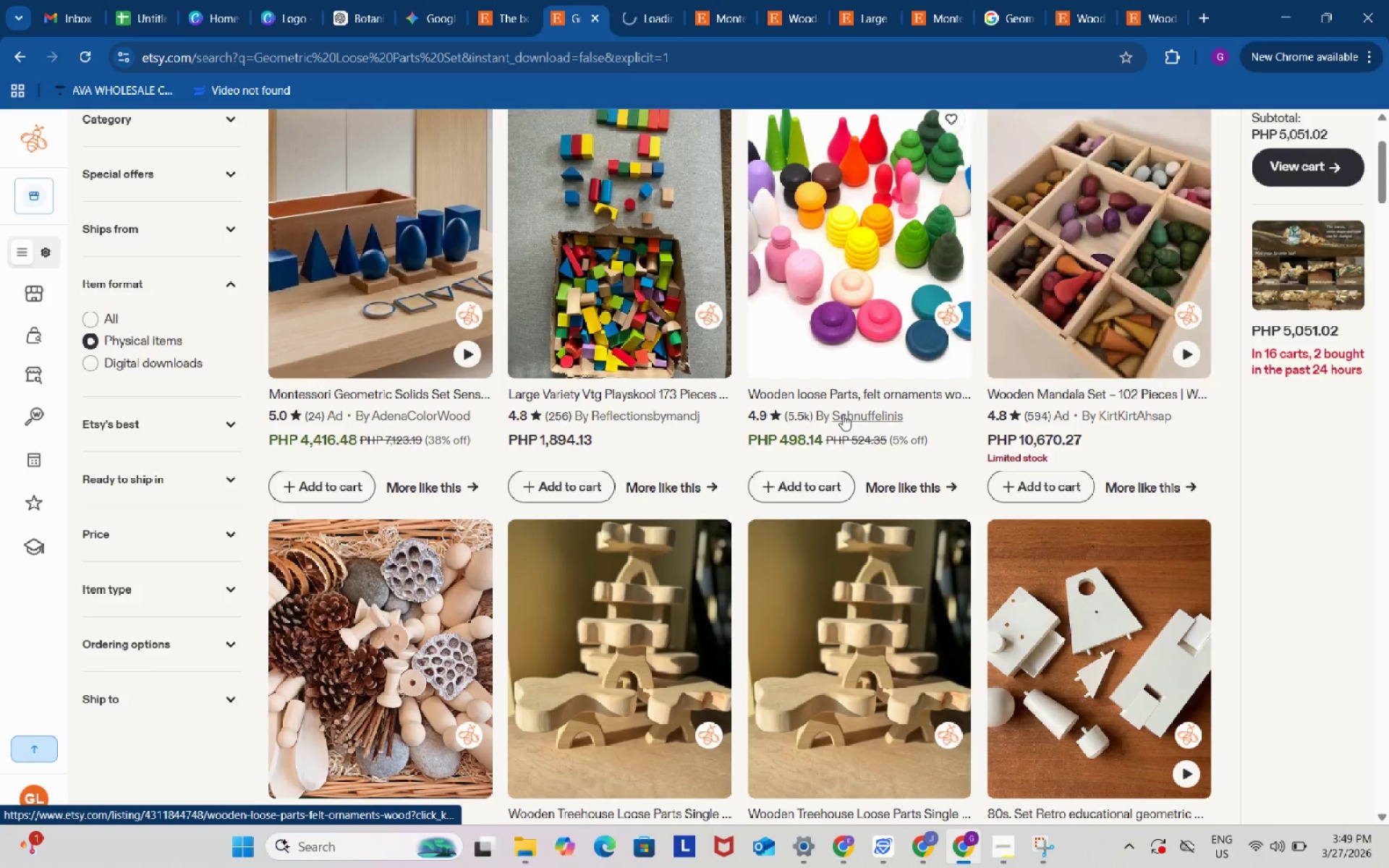 
scroll: coordinate [842, 414], scroll_direction: down, amount: 3.0
 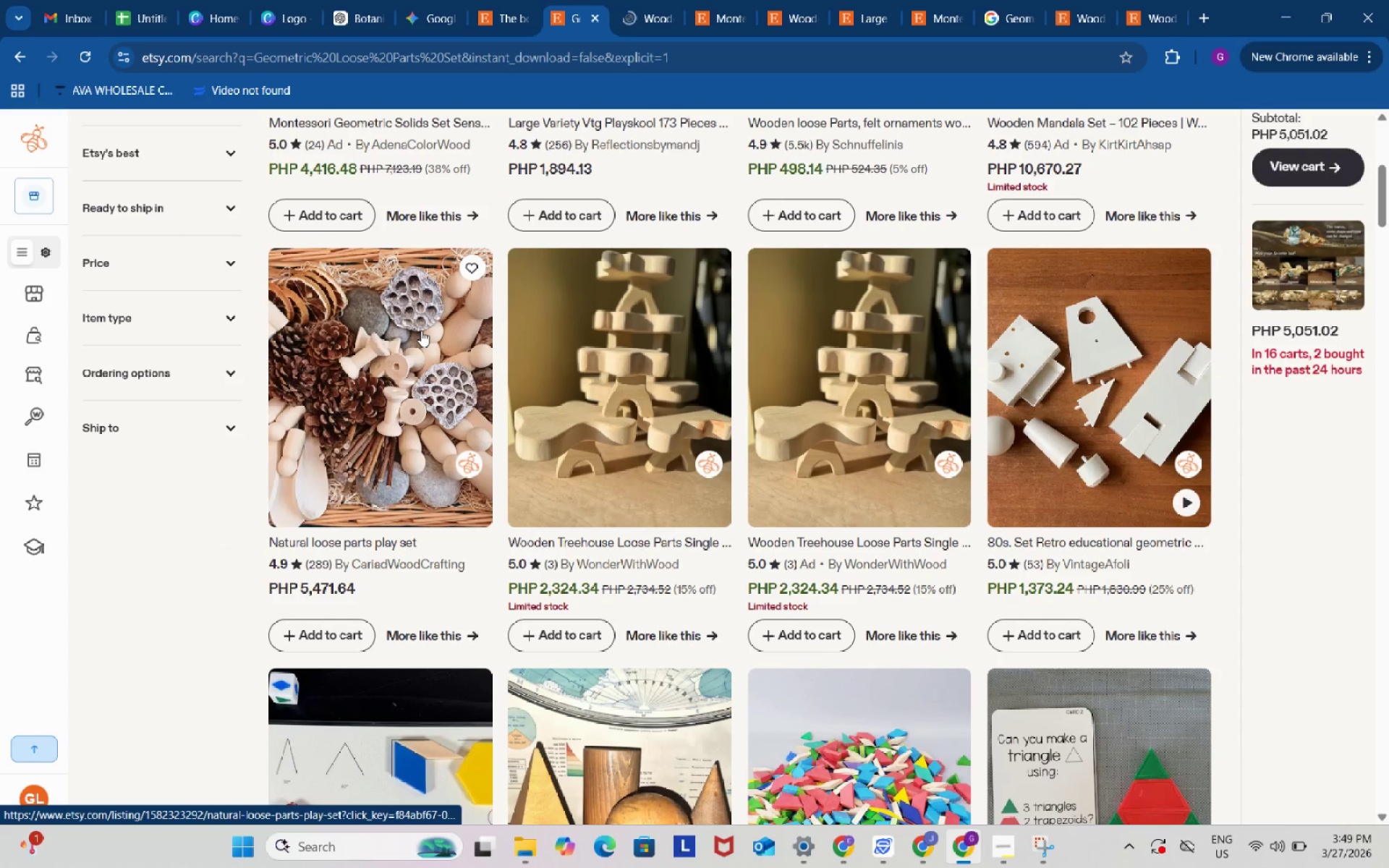 
right_click([421, 330])
 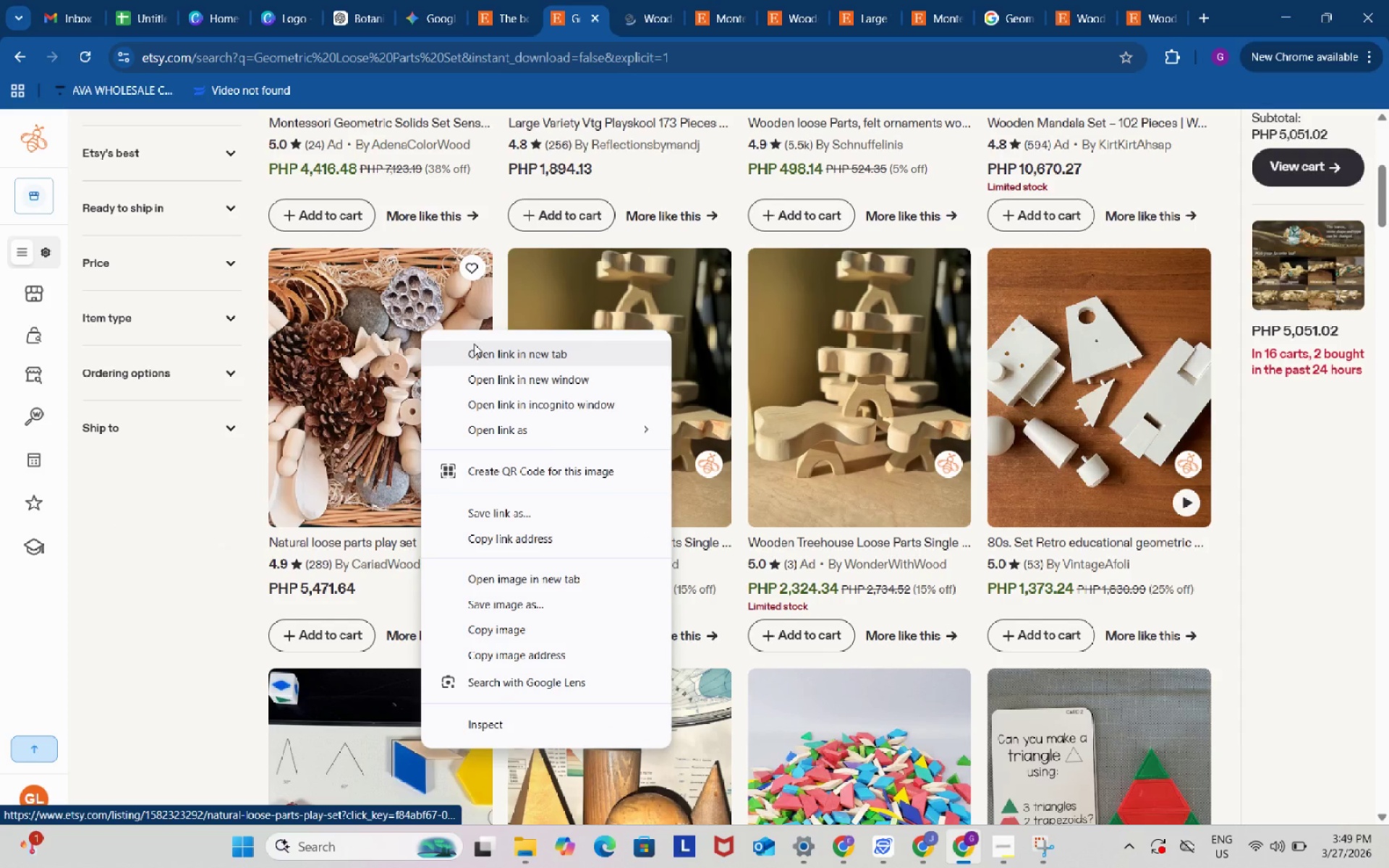 
left_click([474, 344])
 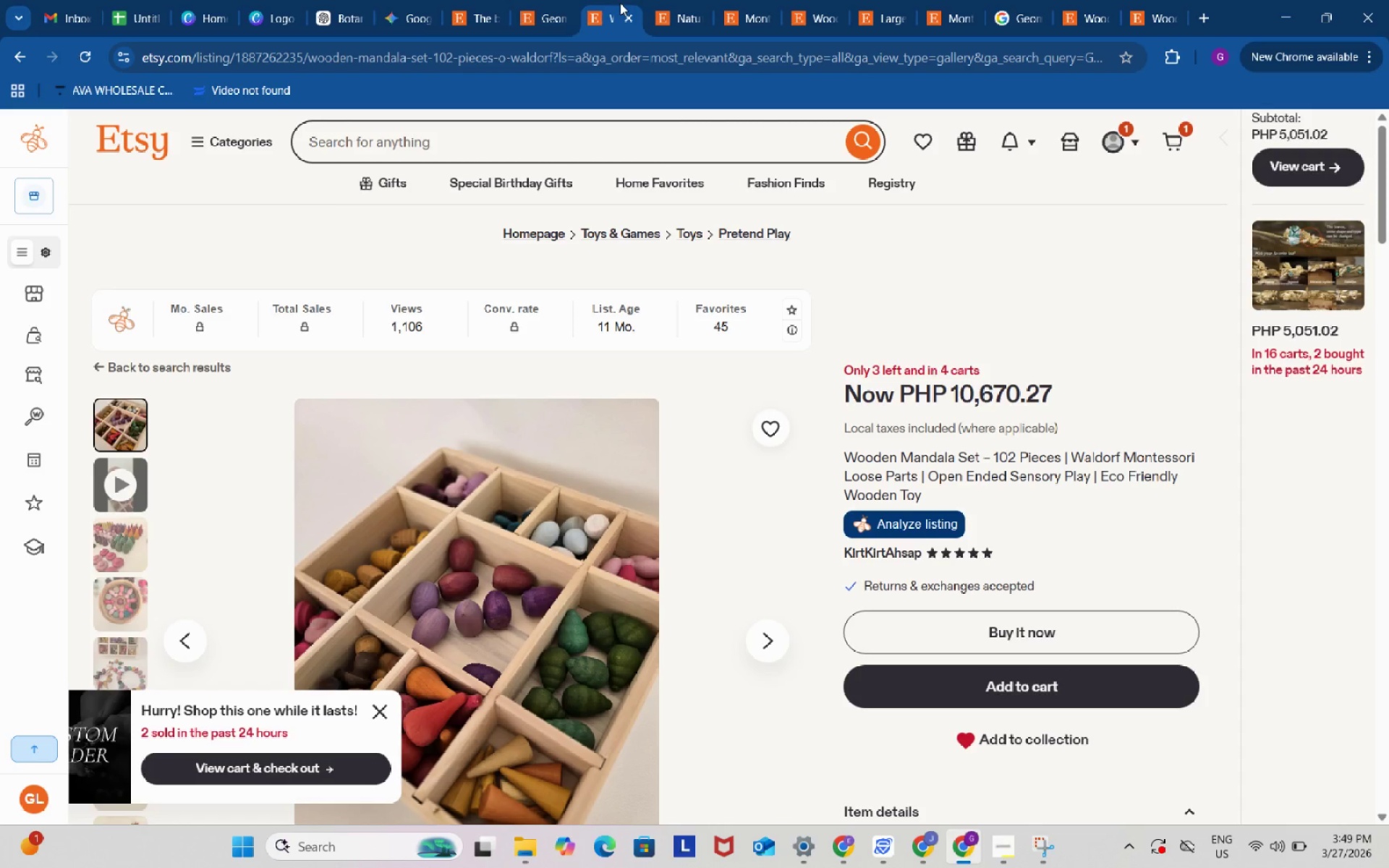 
wait(29.11)
 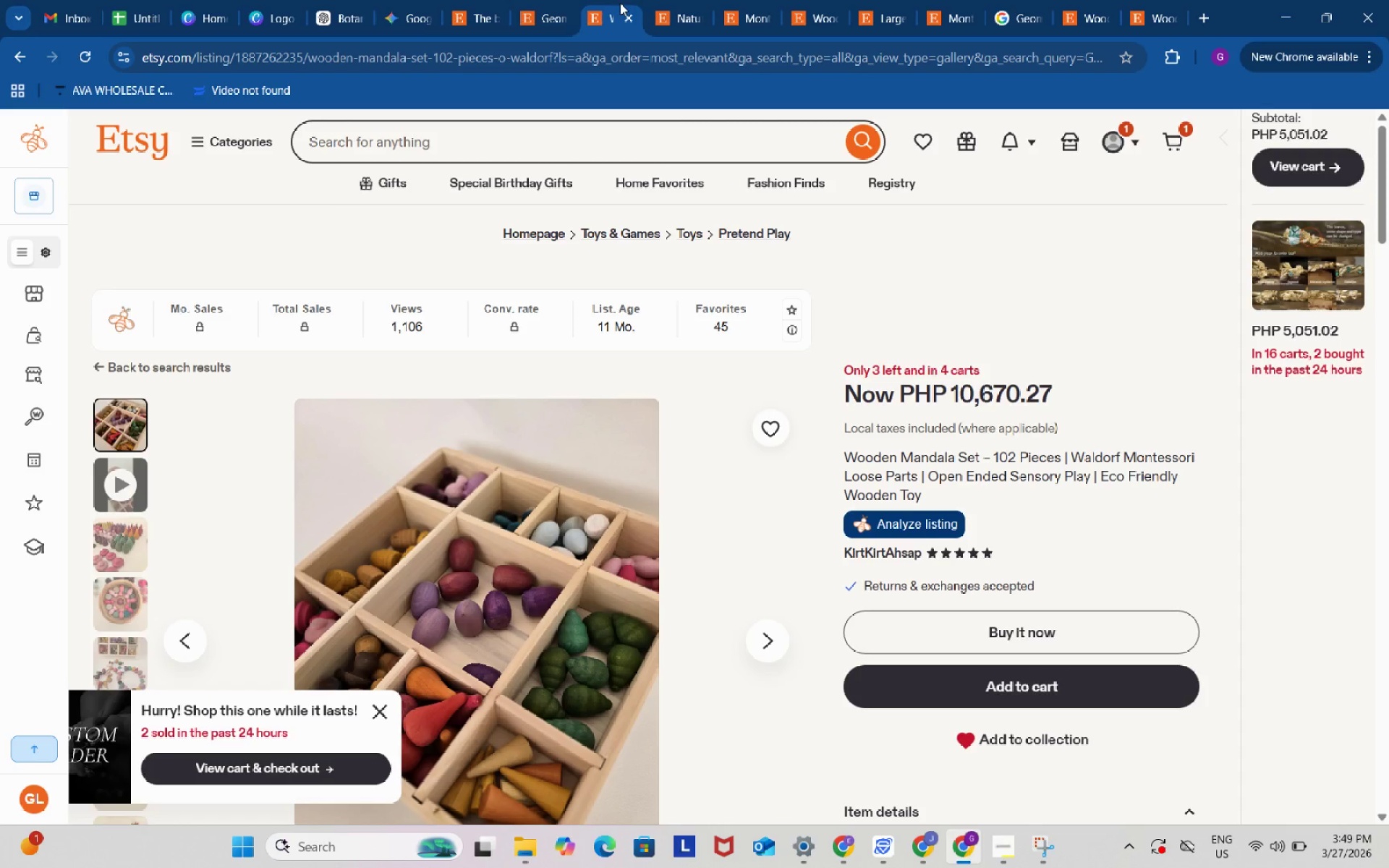 
left_click([905, 523])
 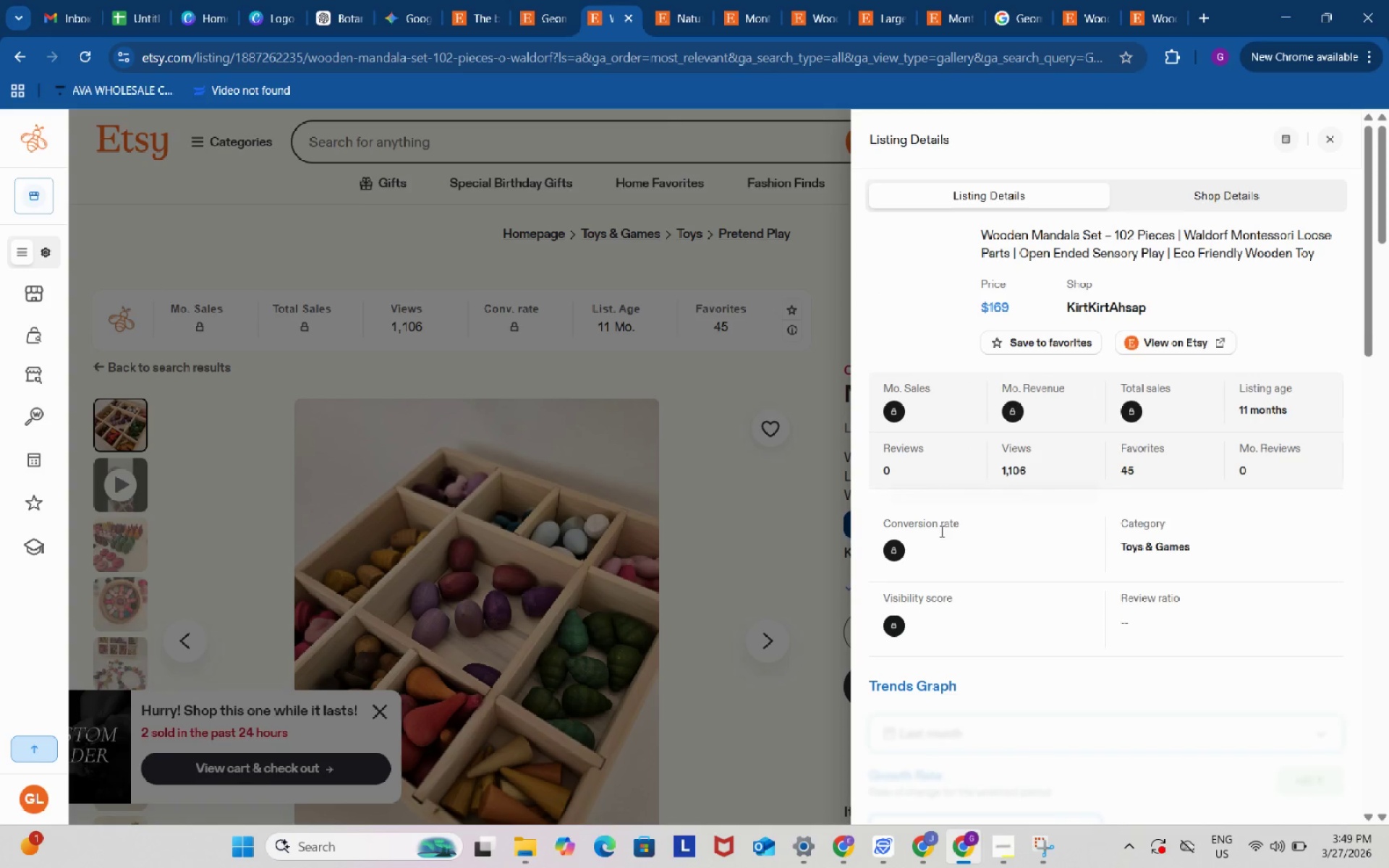 
scroll: coordinate [986, 549], scroll_direction: down, amount: 10.0
 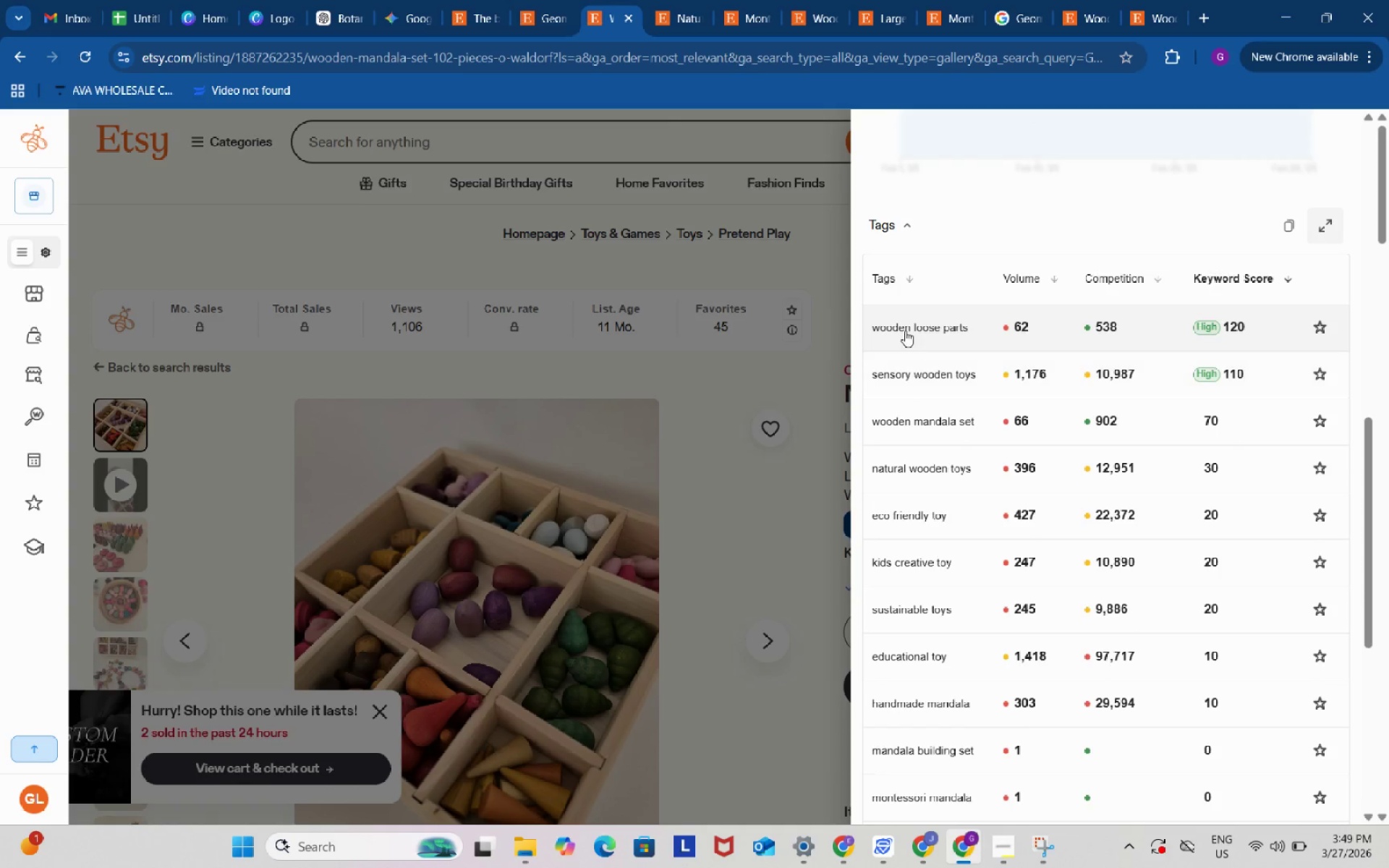 
left_click([899, 326])
 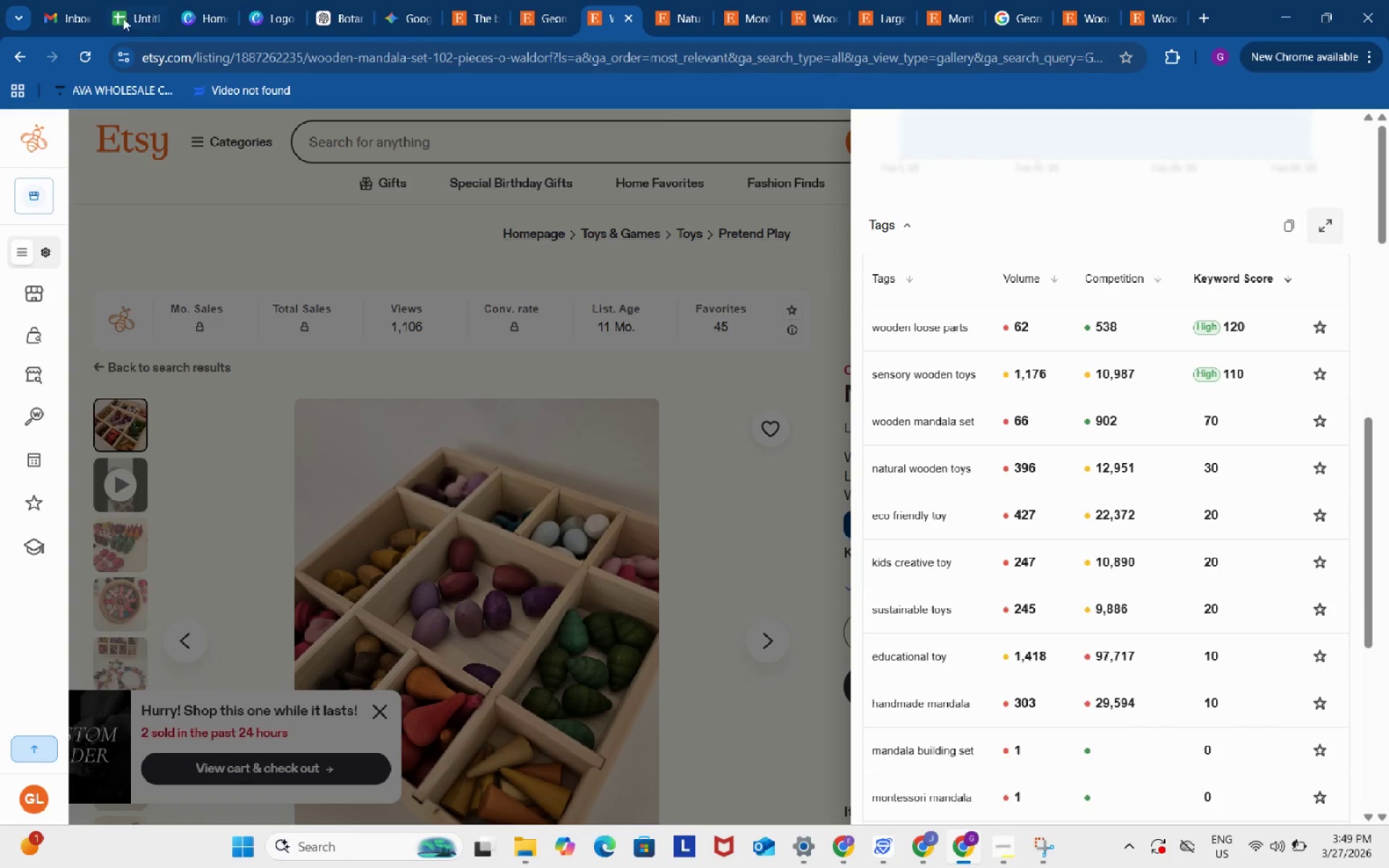 
left_click([127, 9])
 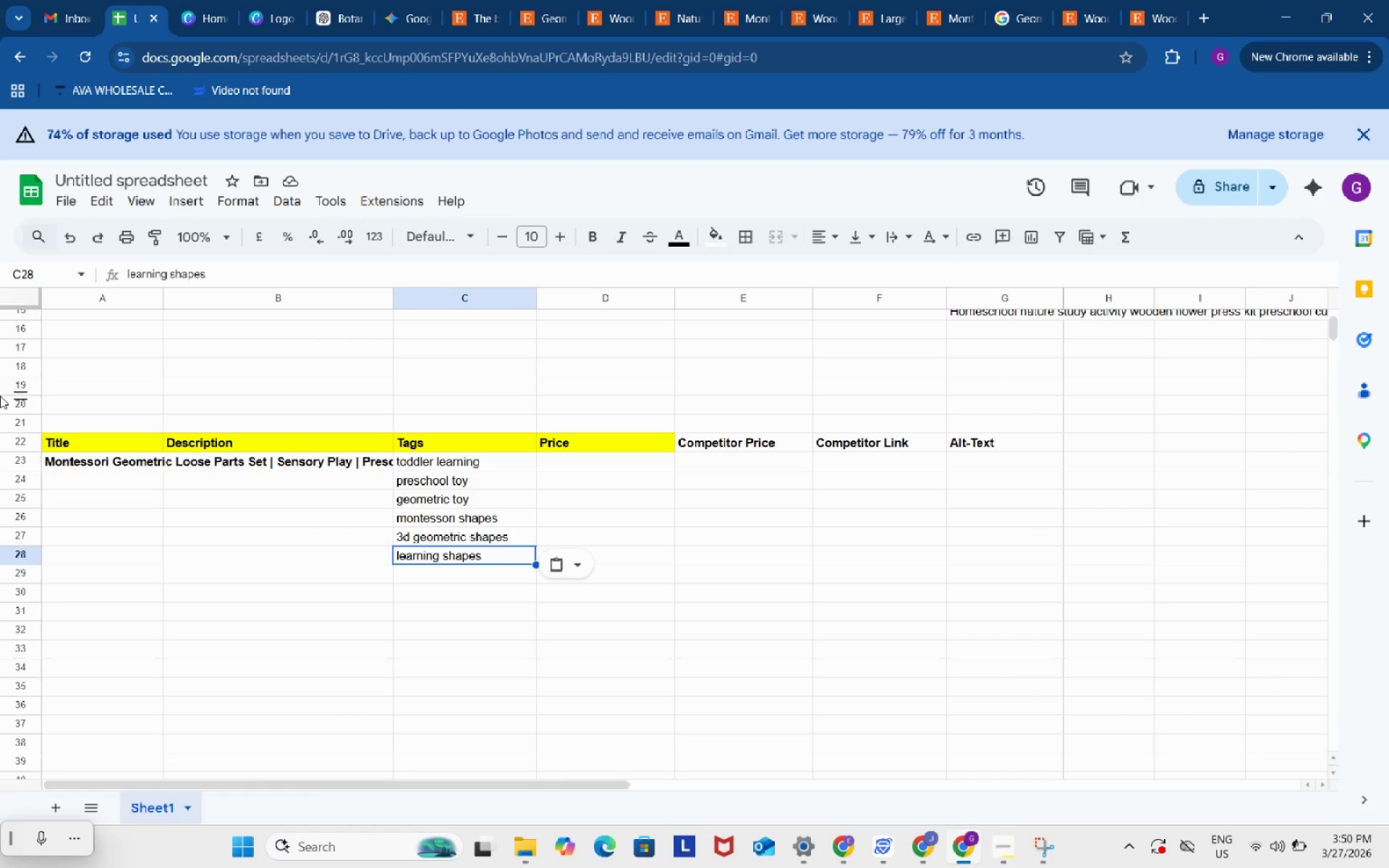 
wait(30.62)
 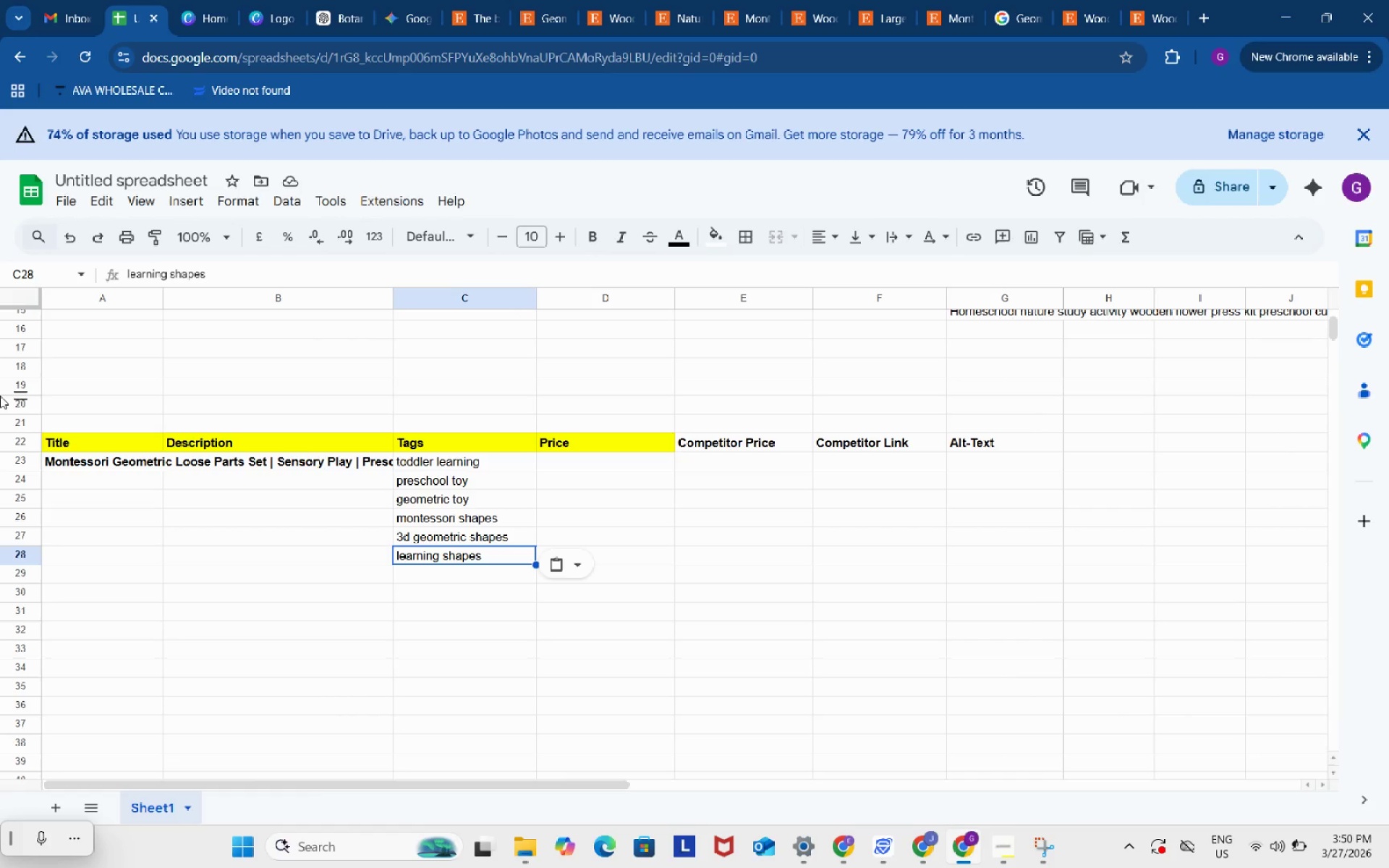 
left_click([681, 0])
 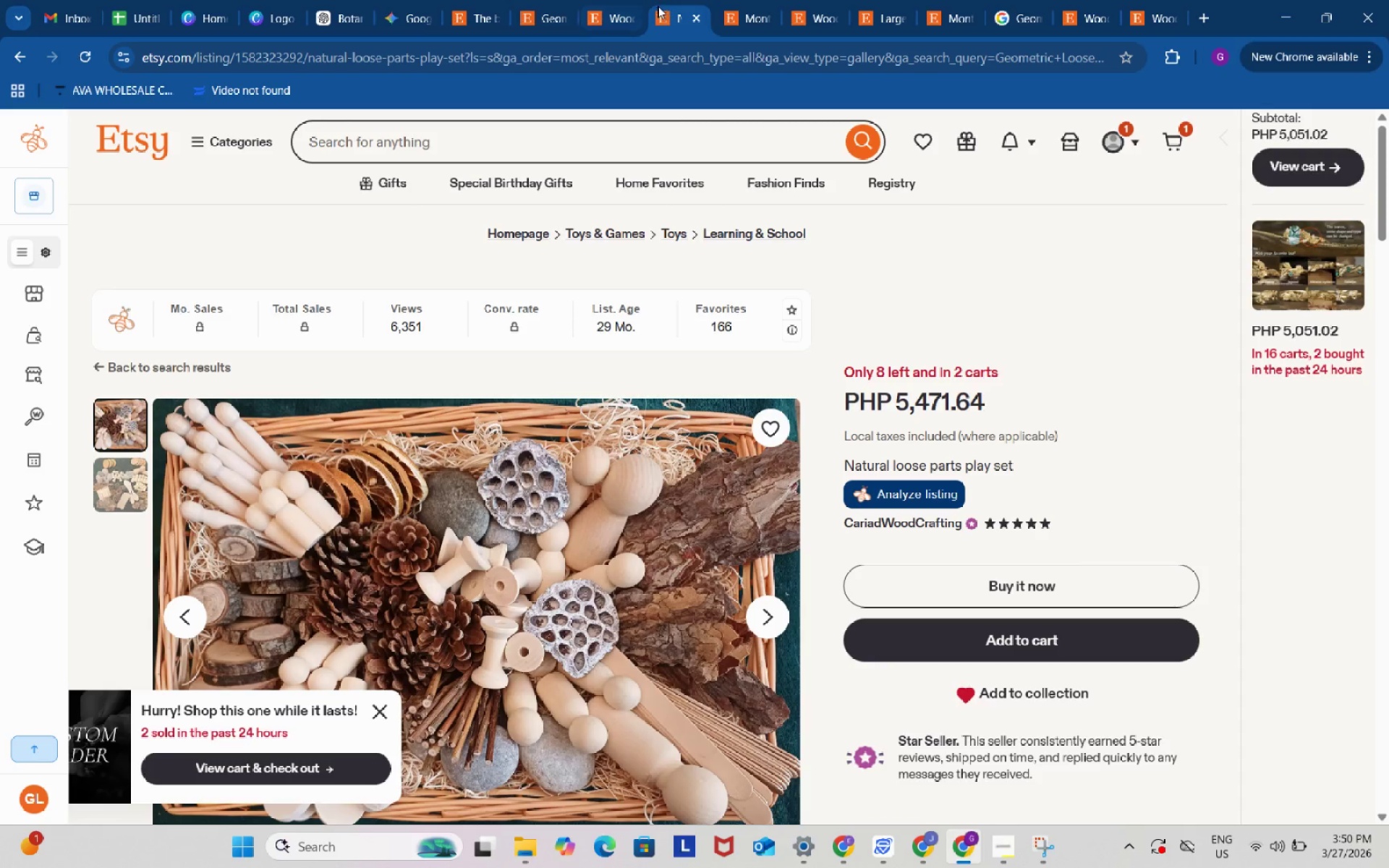 
left_click([595, 0])
 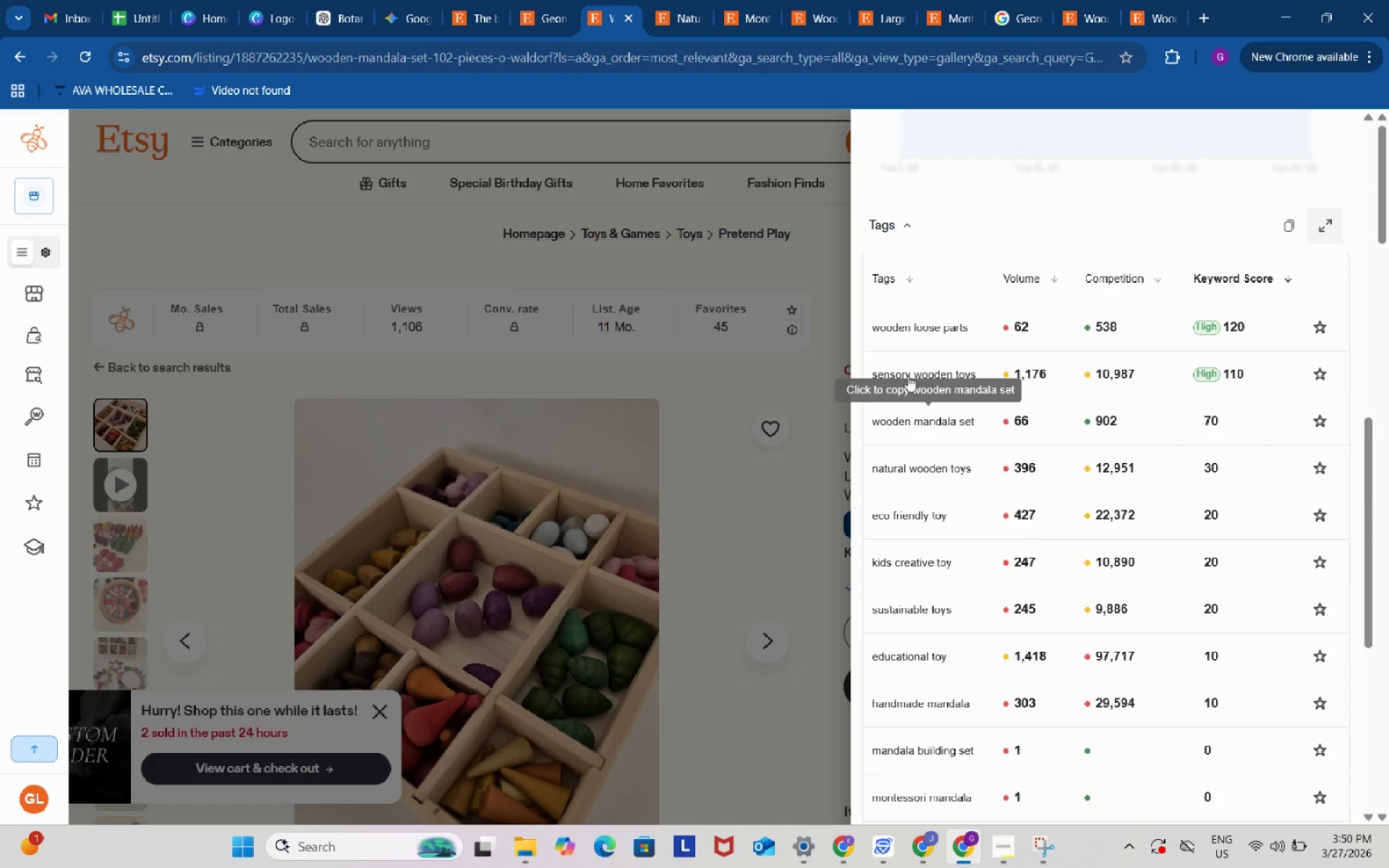 
left_click([908, 375])
 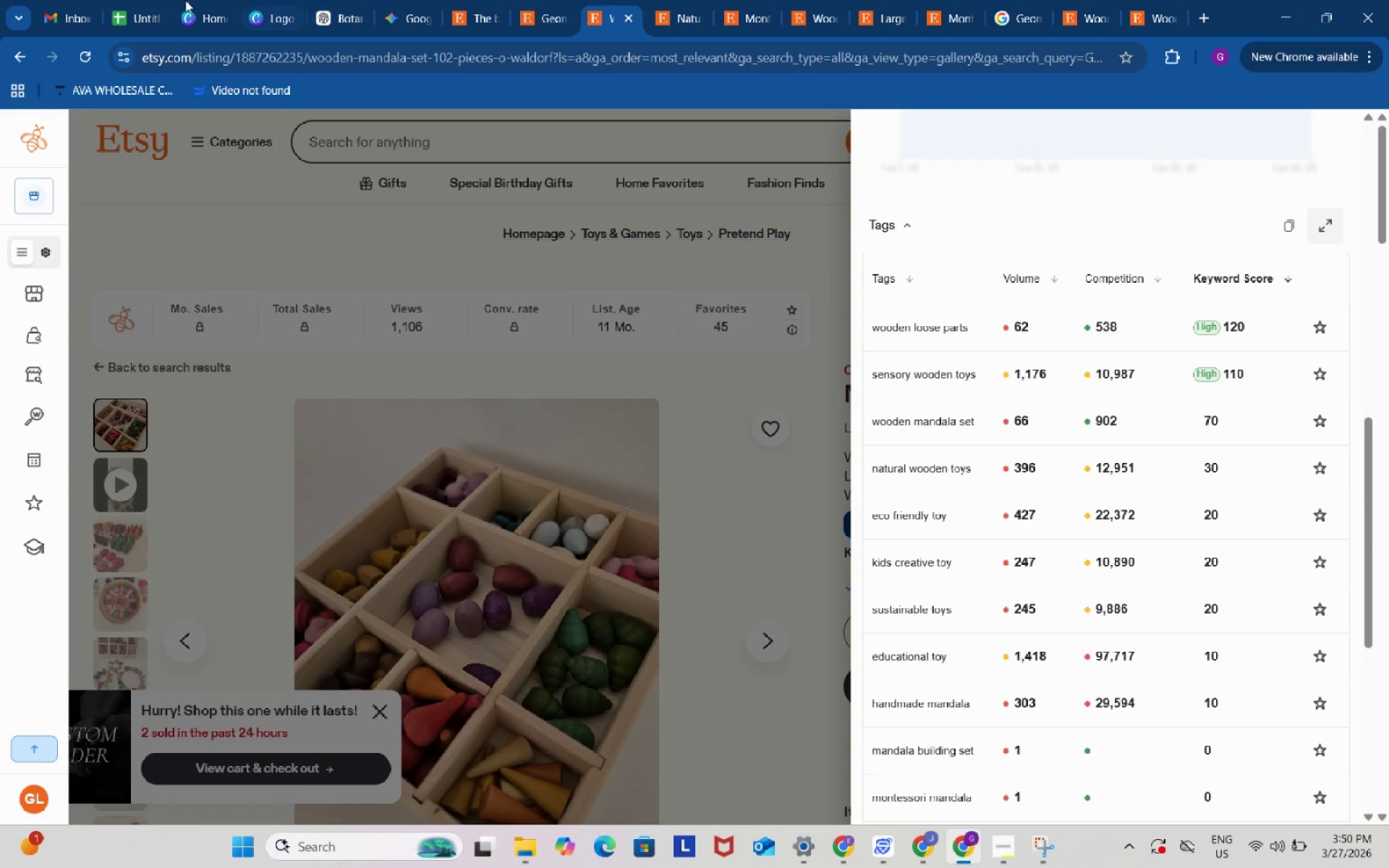 
left_click([131, 0])
 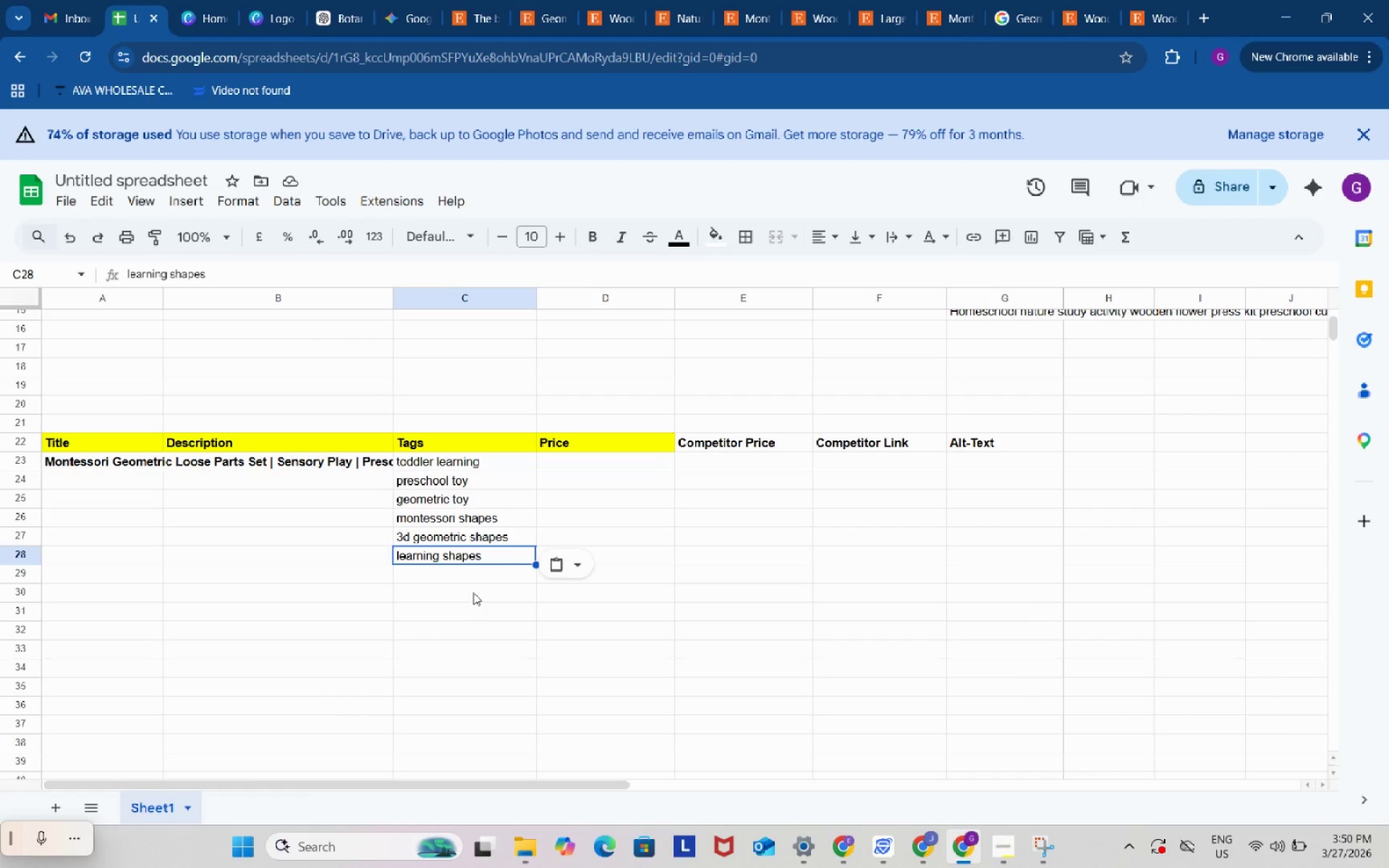 
left_click([473, 592])
 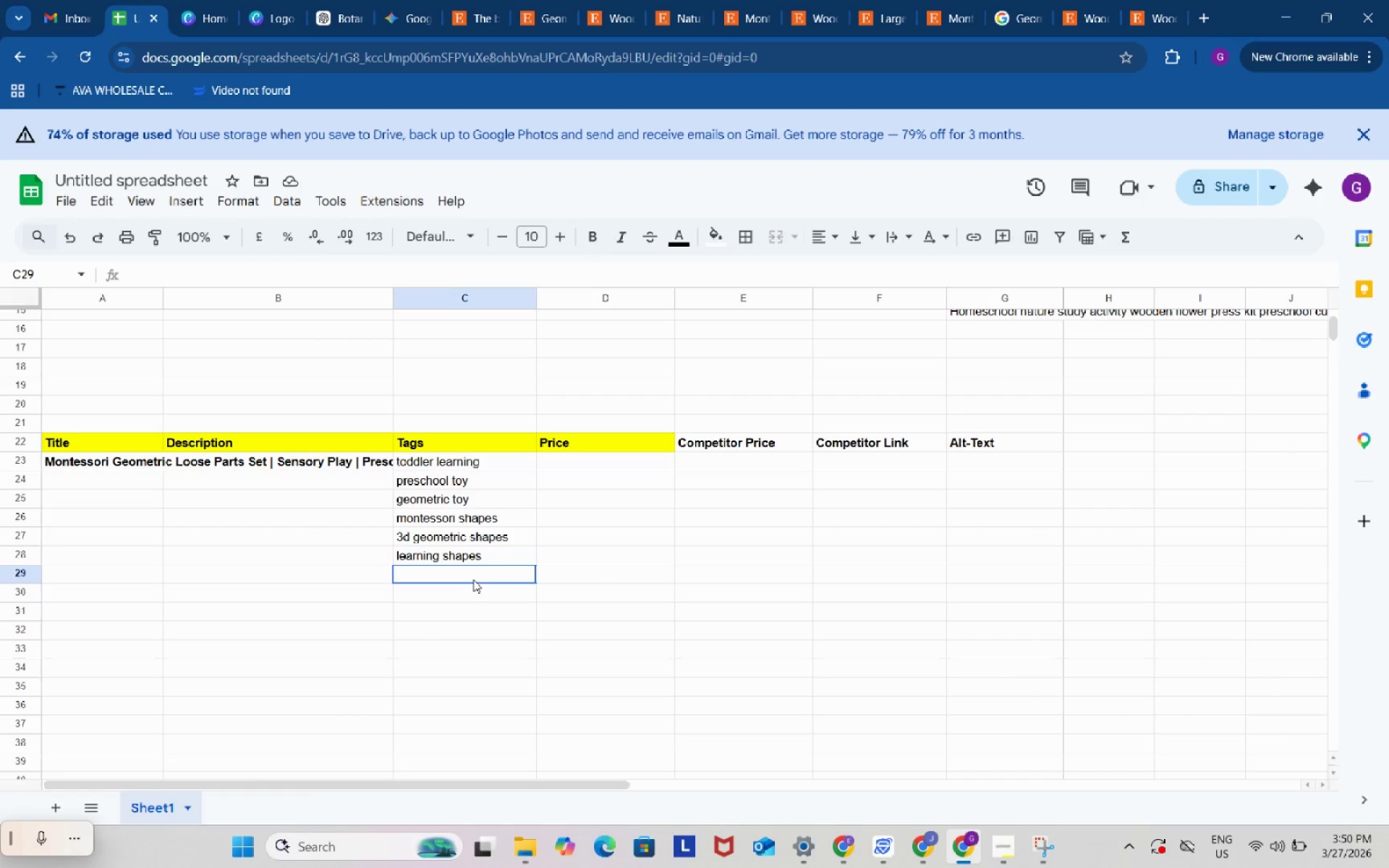 
left_click([473, 579])
 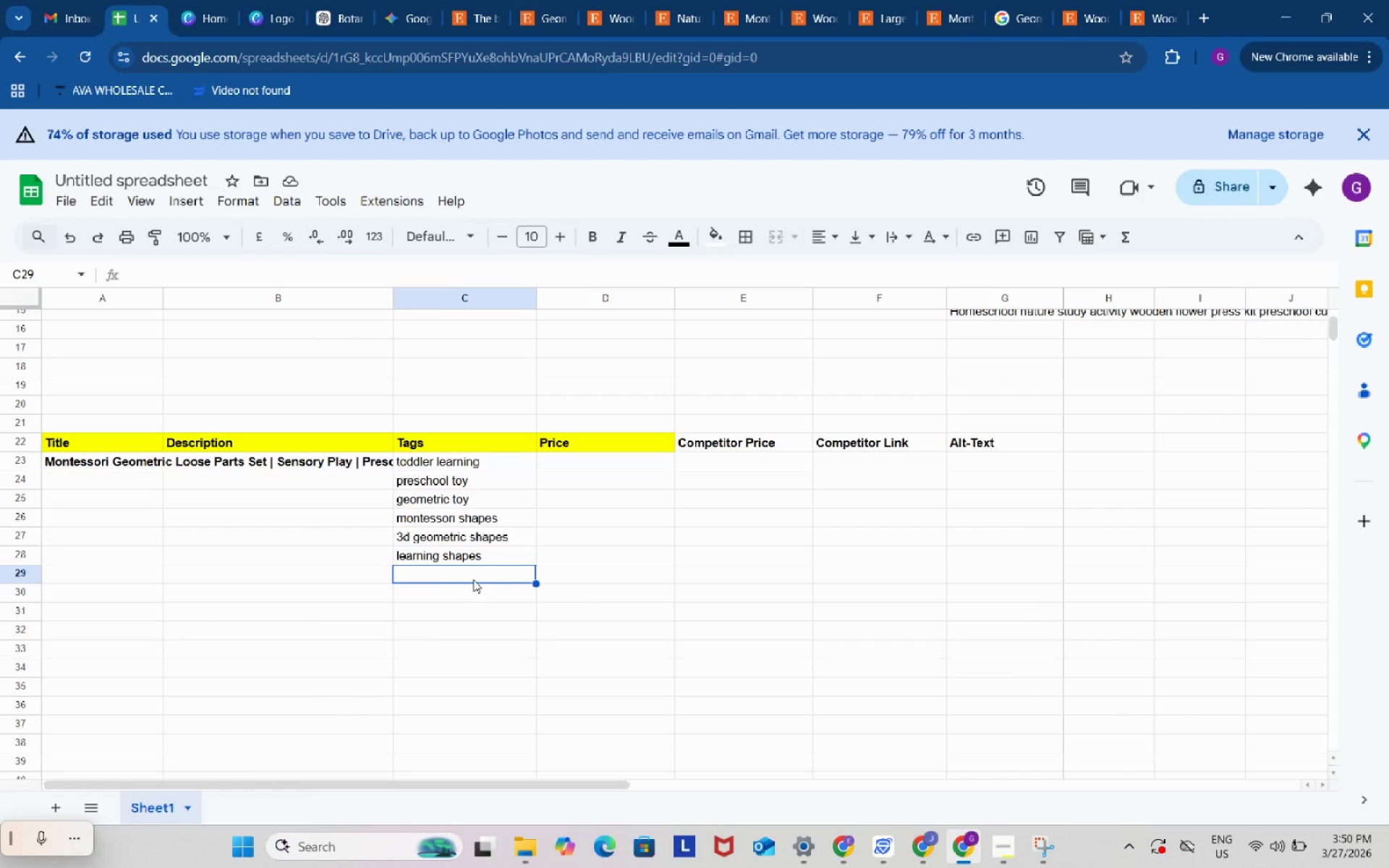 
key(Control+ControlLeft)
 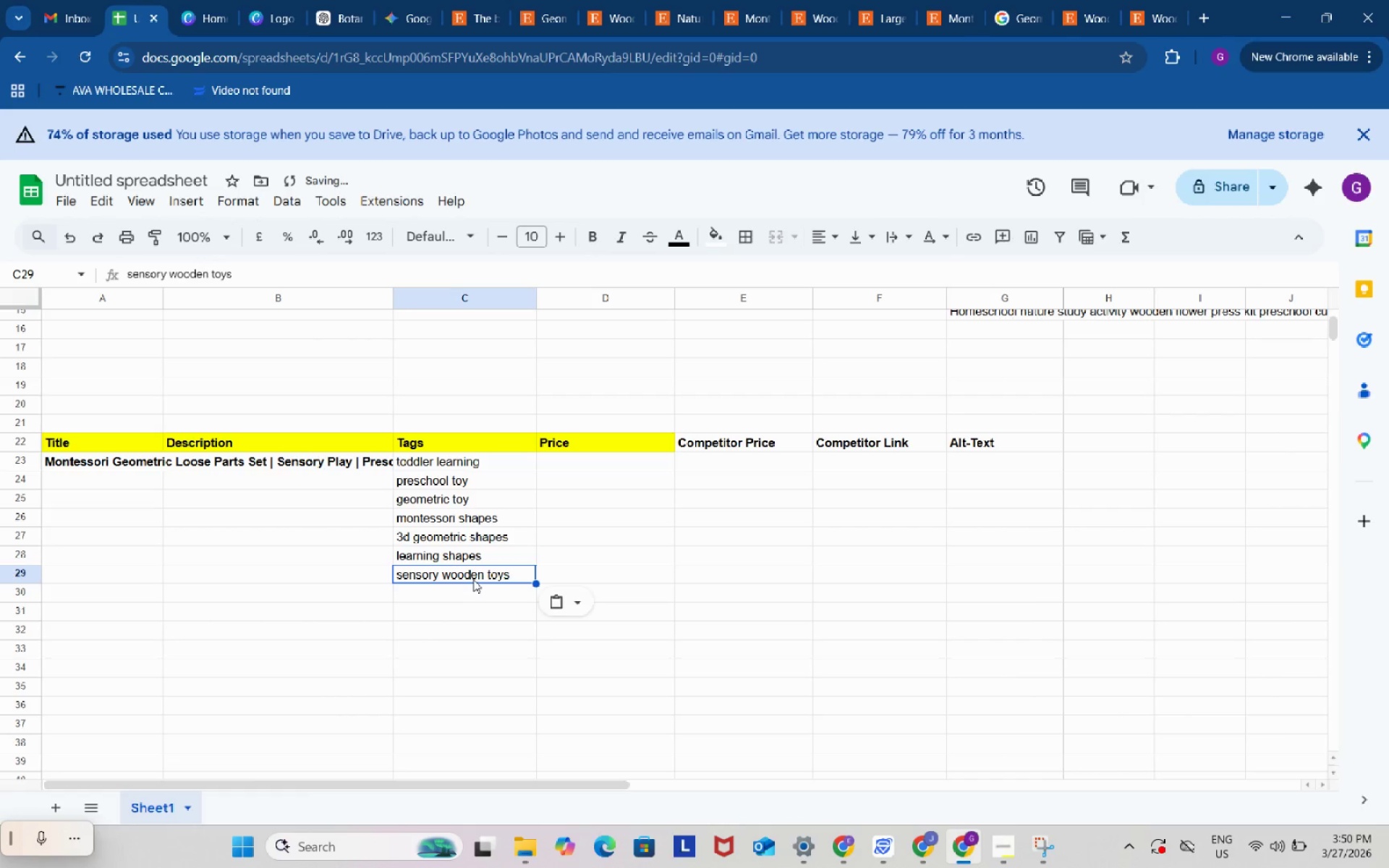 
key(Control+V)
 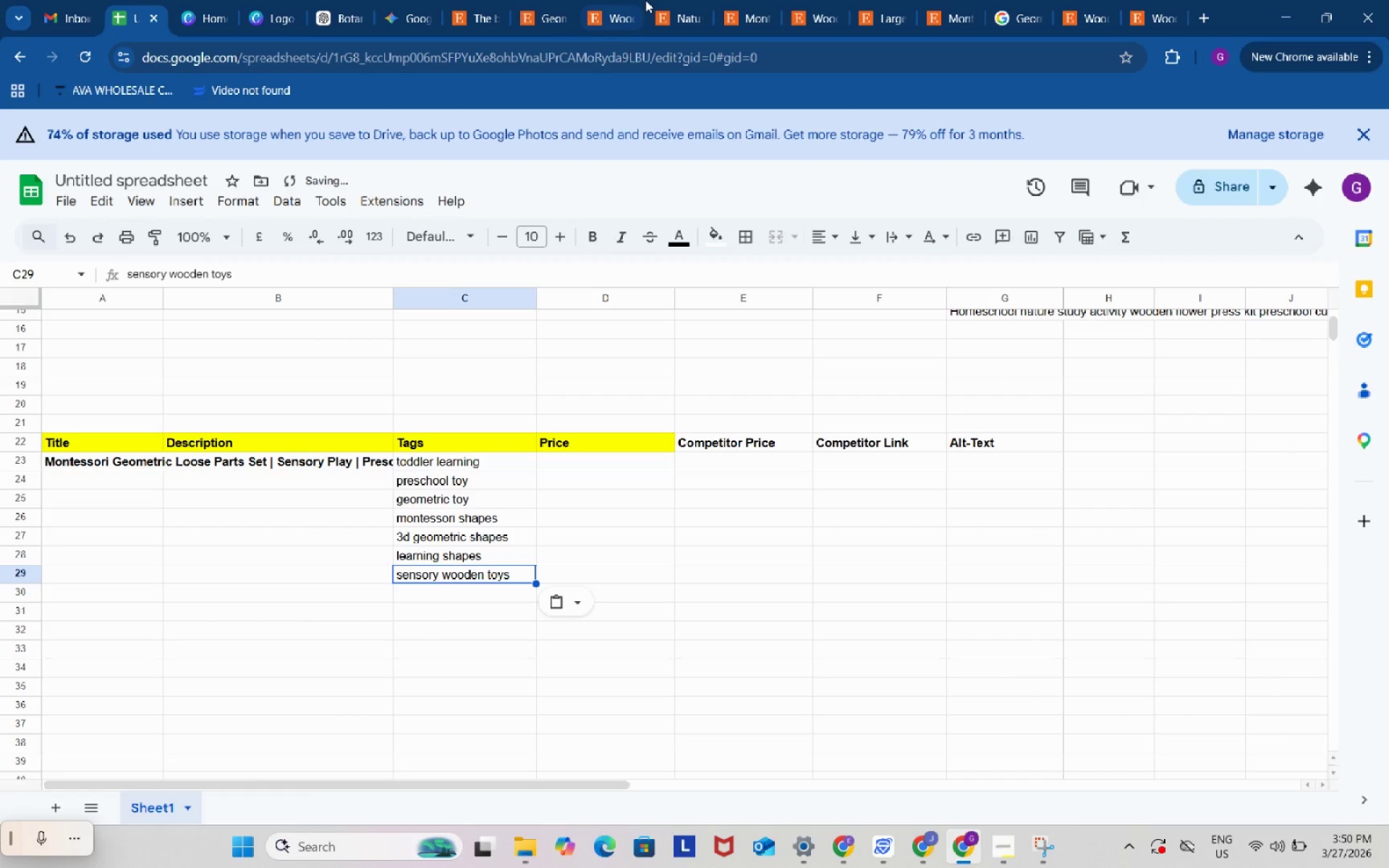 
left_click([623, 0])
 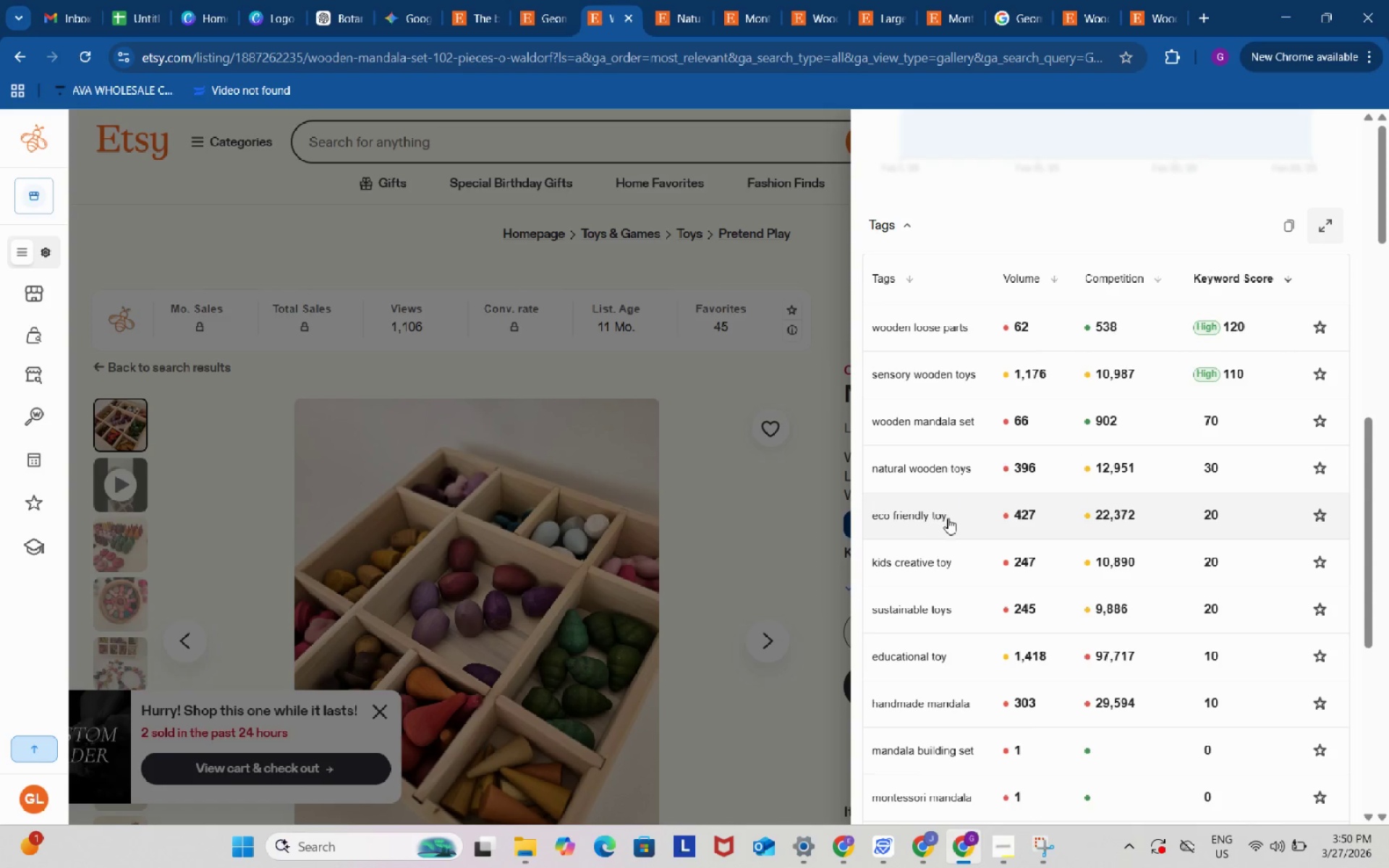 
left_click([941, 516])
 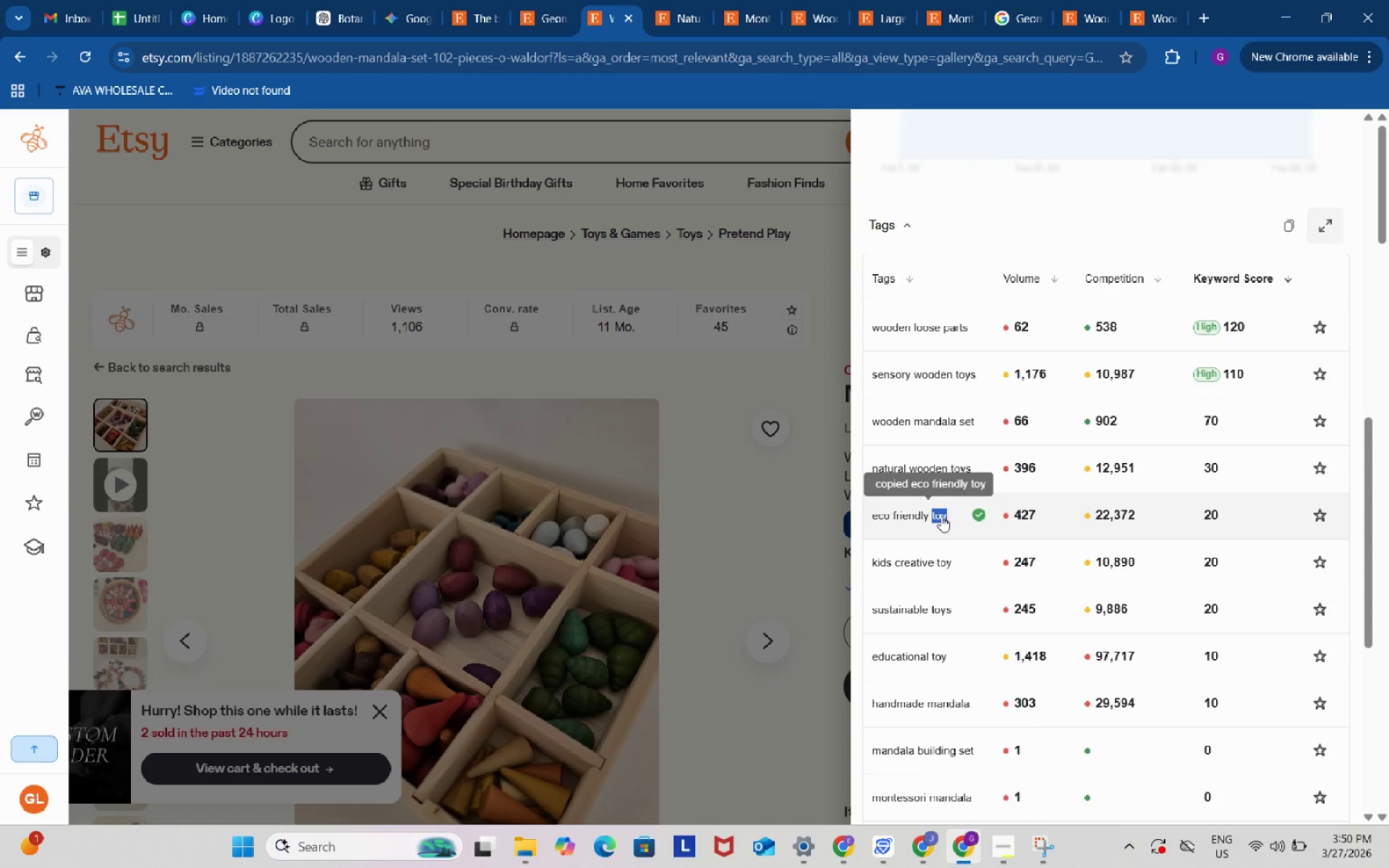 
left_click_drag(start_coordinate=[941, 516], to_coordinate=[802, 430])
 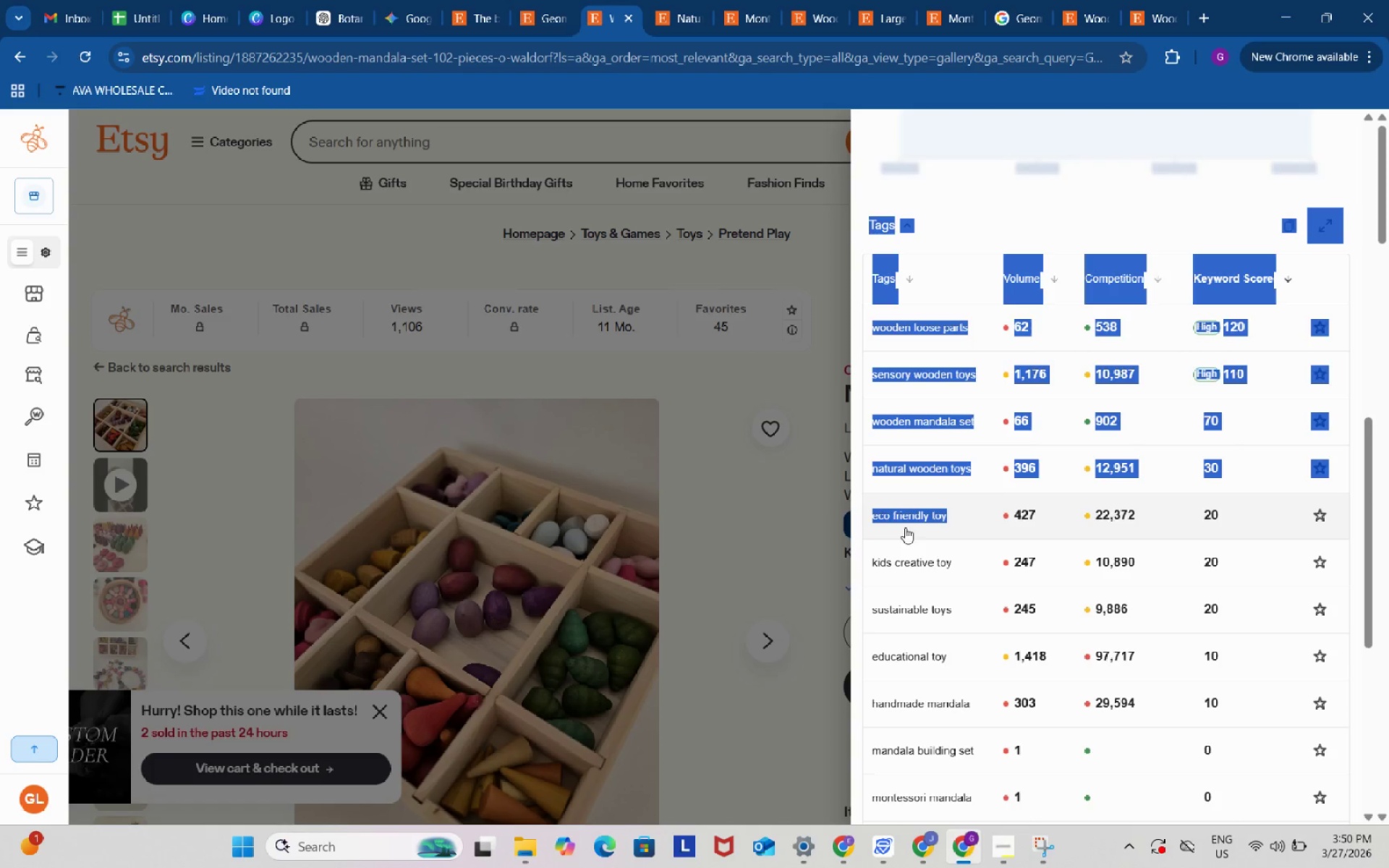 
left_click([893, 514])
 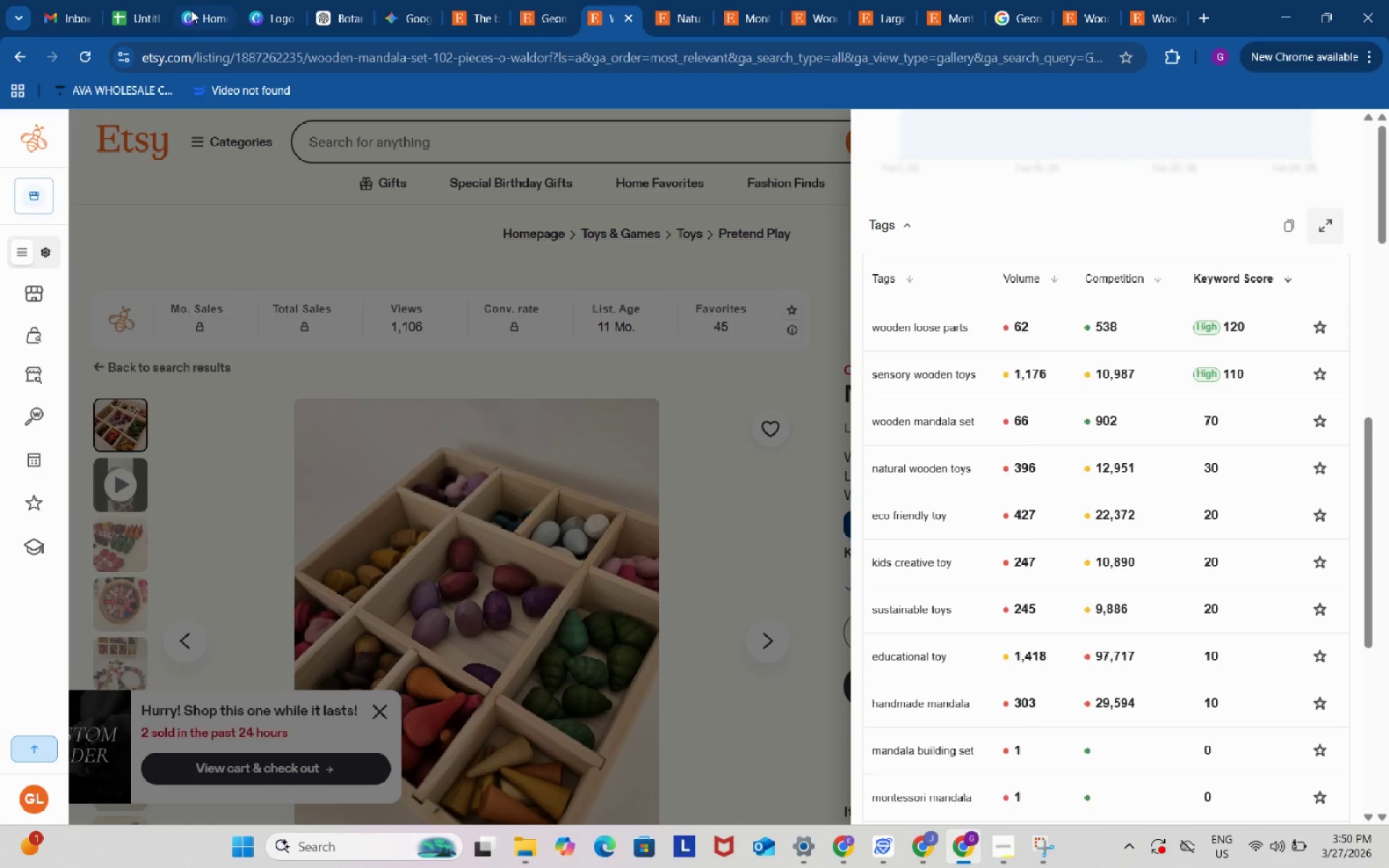 
left_click([148, 0])
 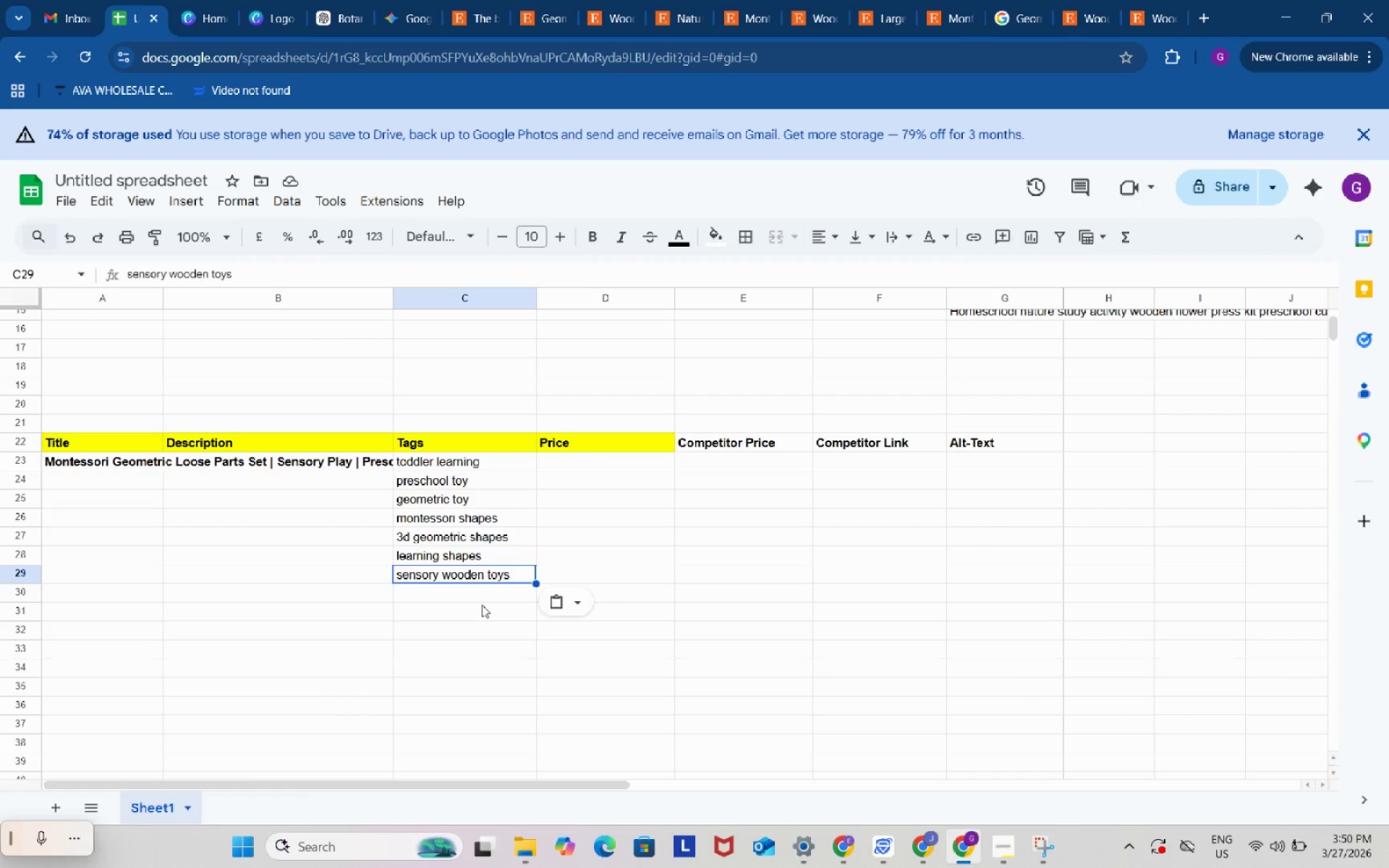 
left_click([482, 605])
 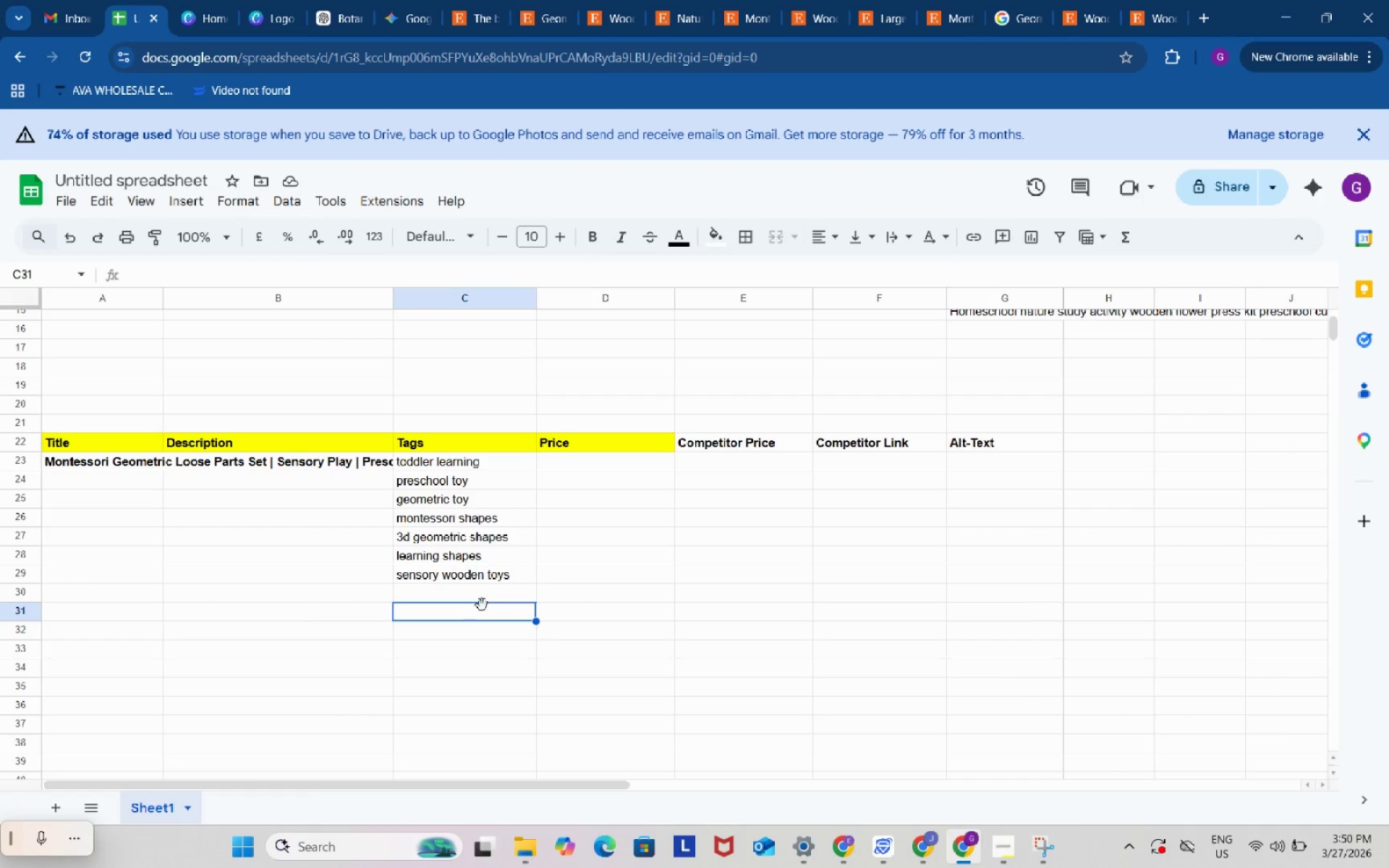 
key(Control+ControlLeft)
 